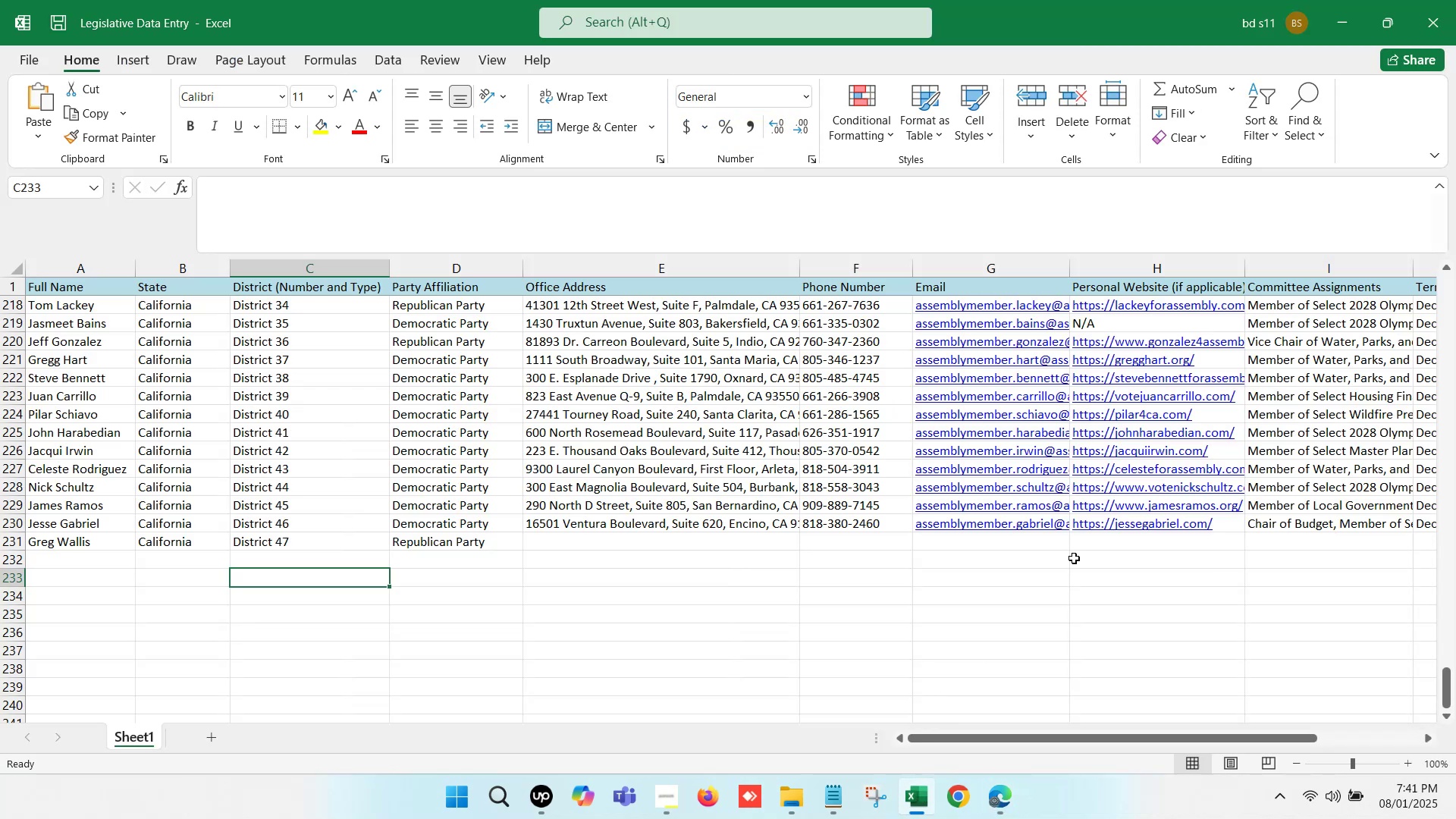 
key(ArrowRight)
 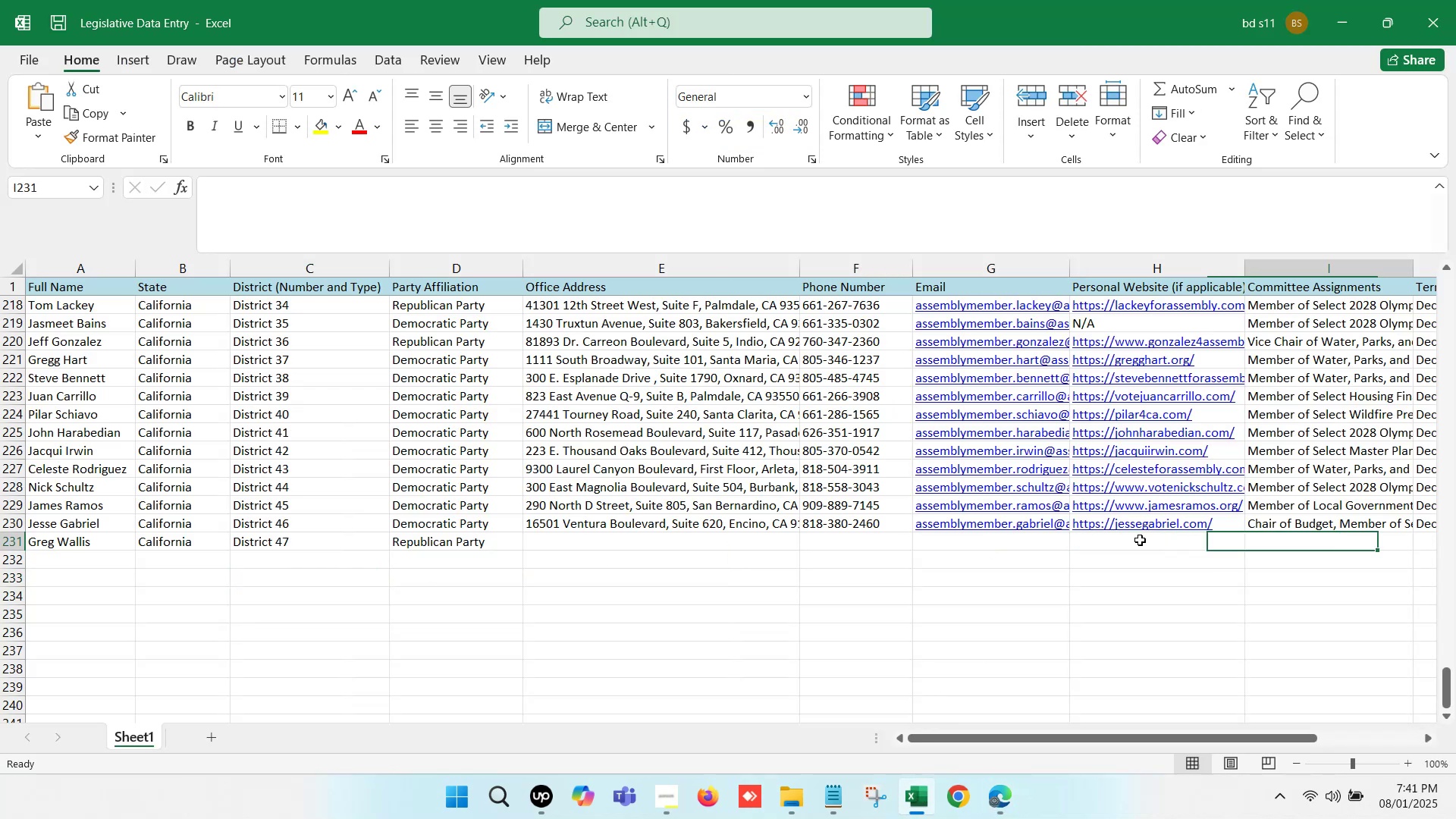 
key(ArrowRight)
 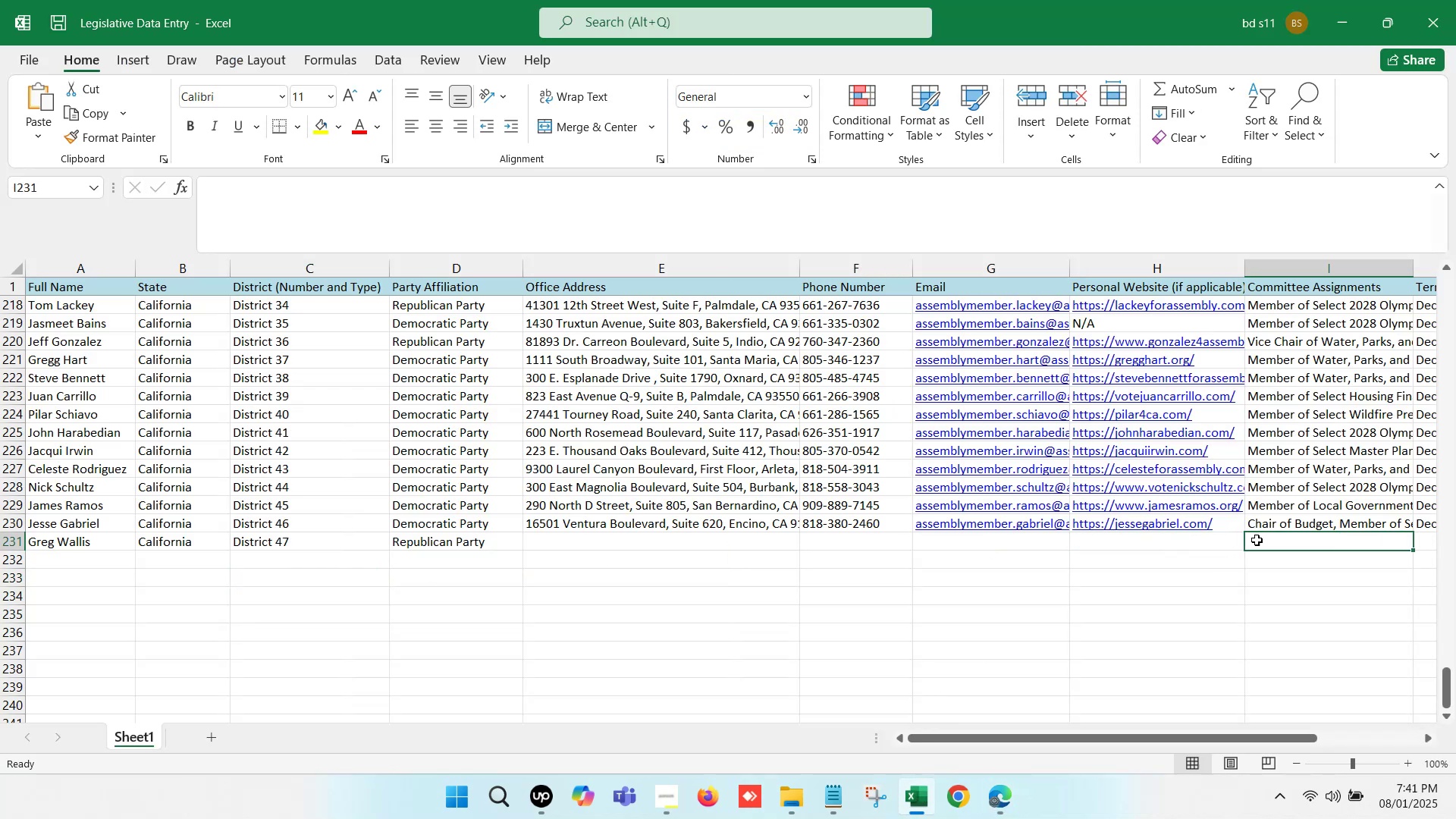 
key(ArrowRight)
 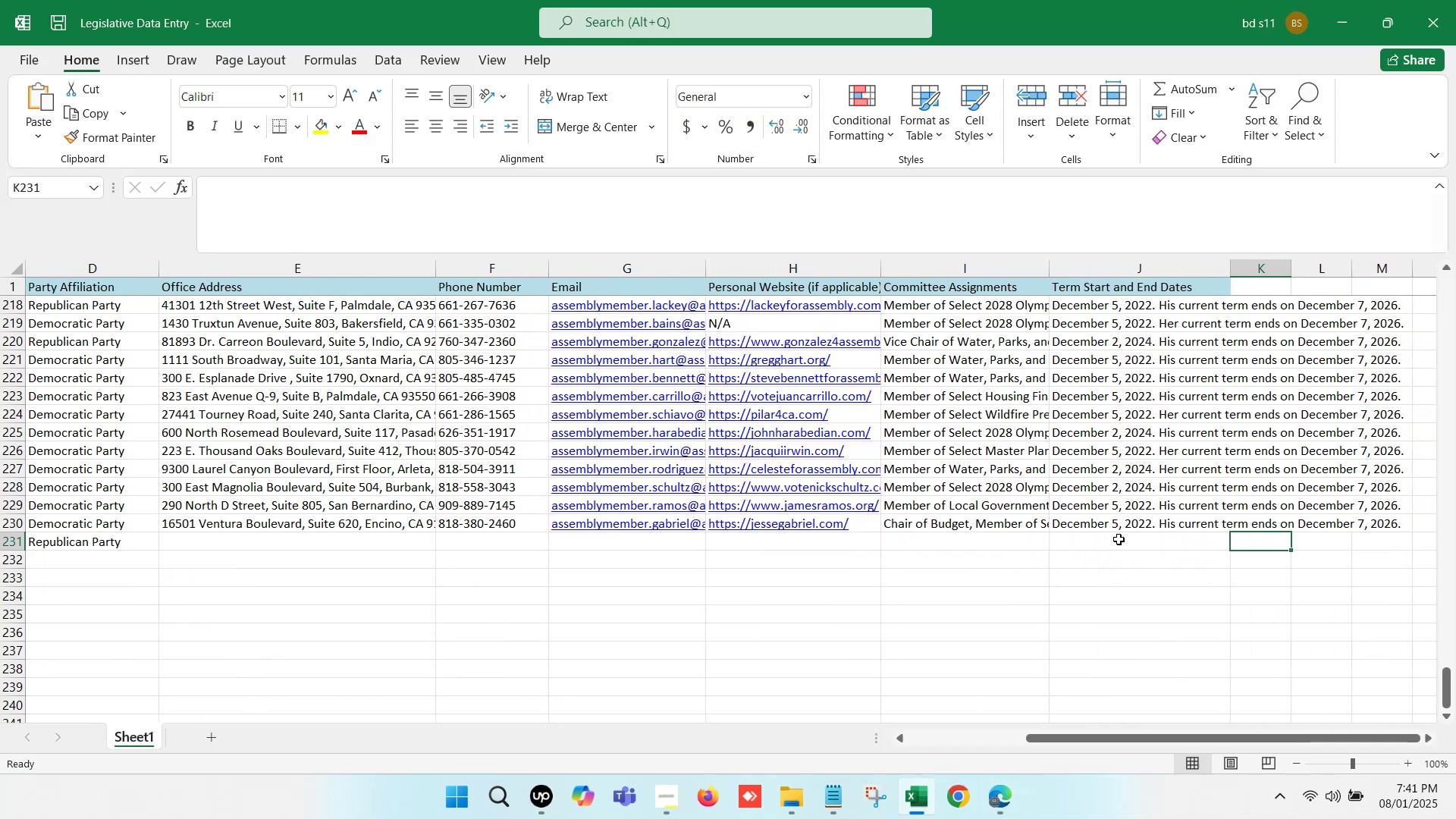 
double_click([1117, 538])
 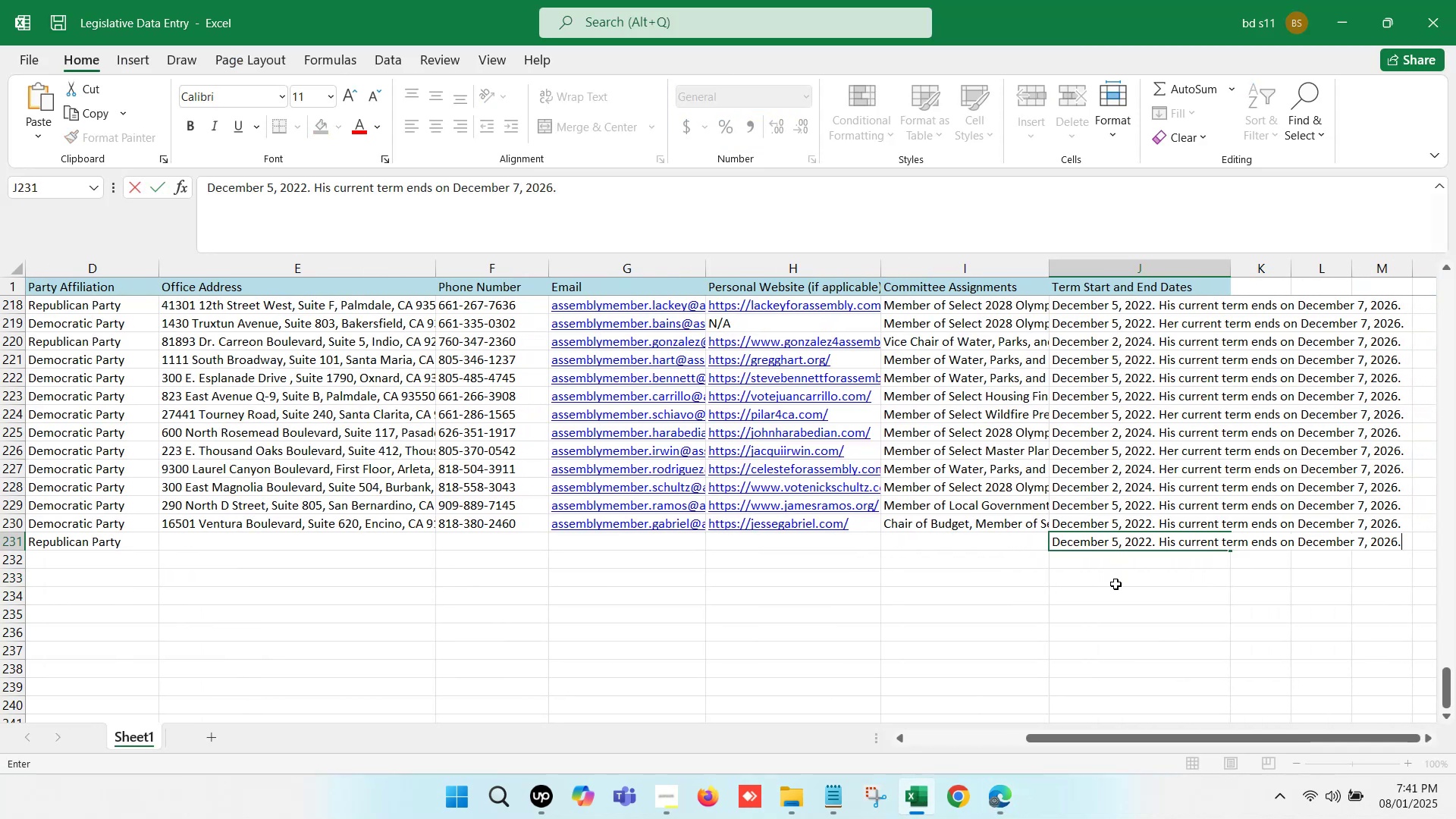 
key(Control+V)
 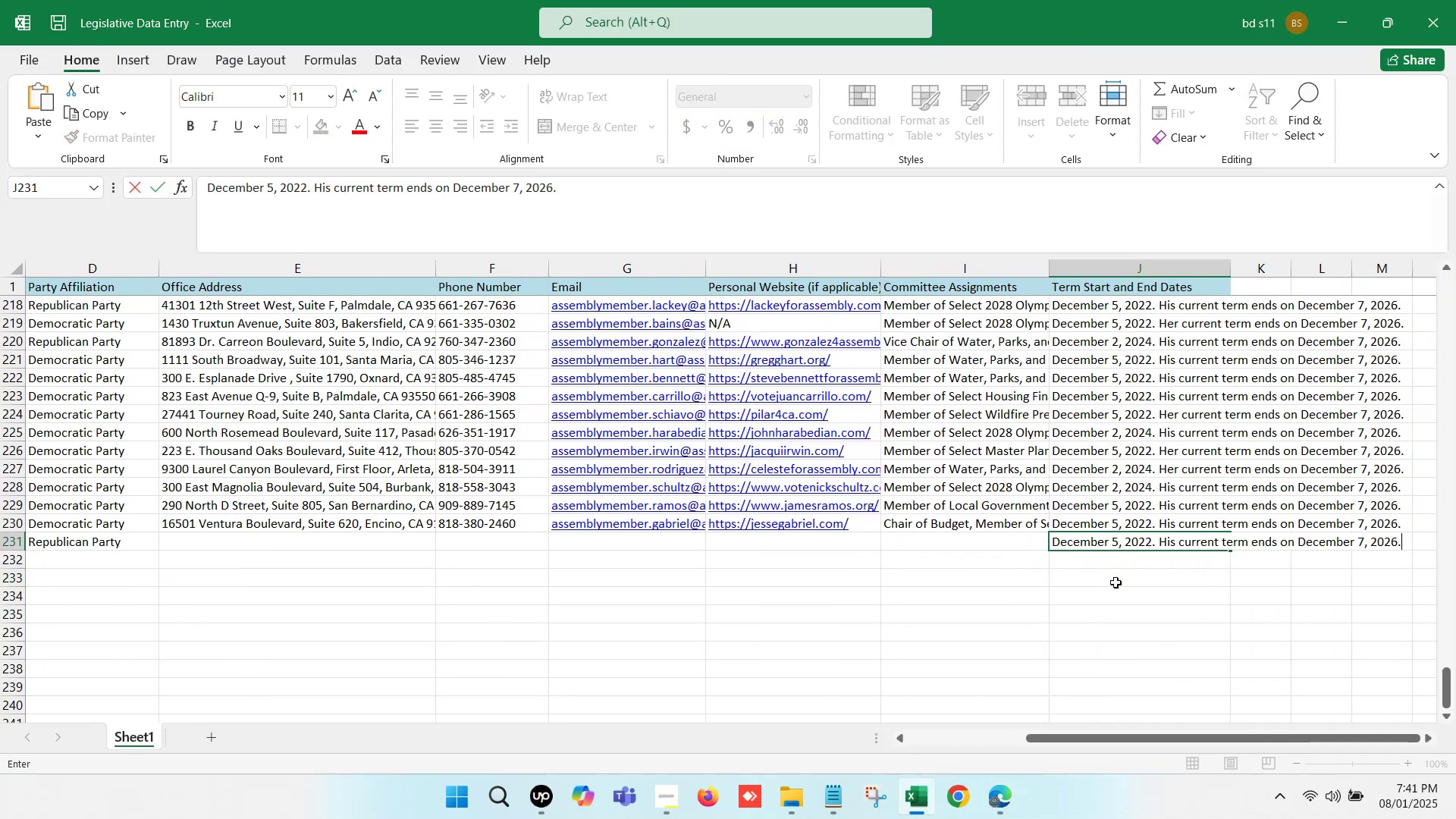 
left_click([1116, 585])
 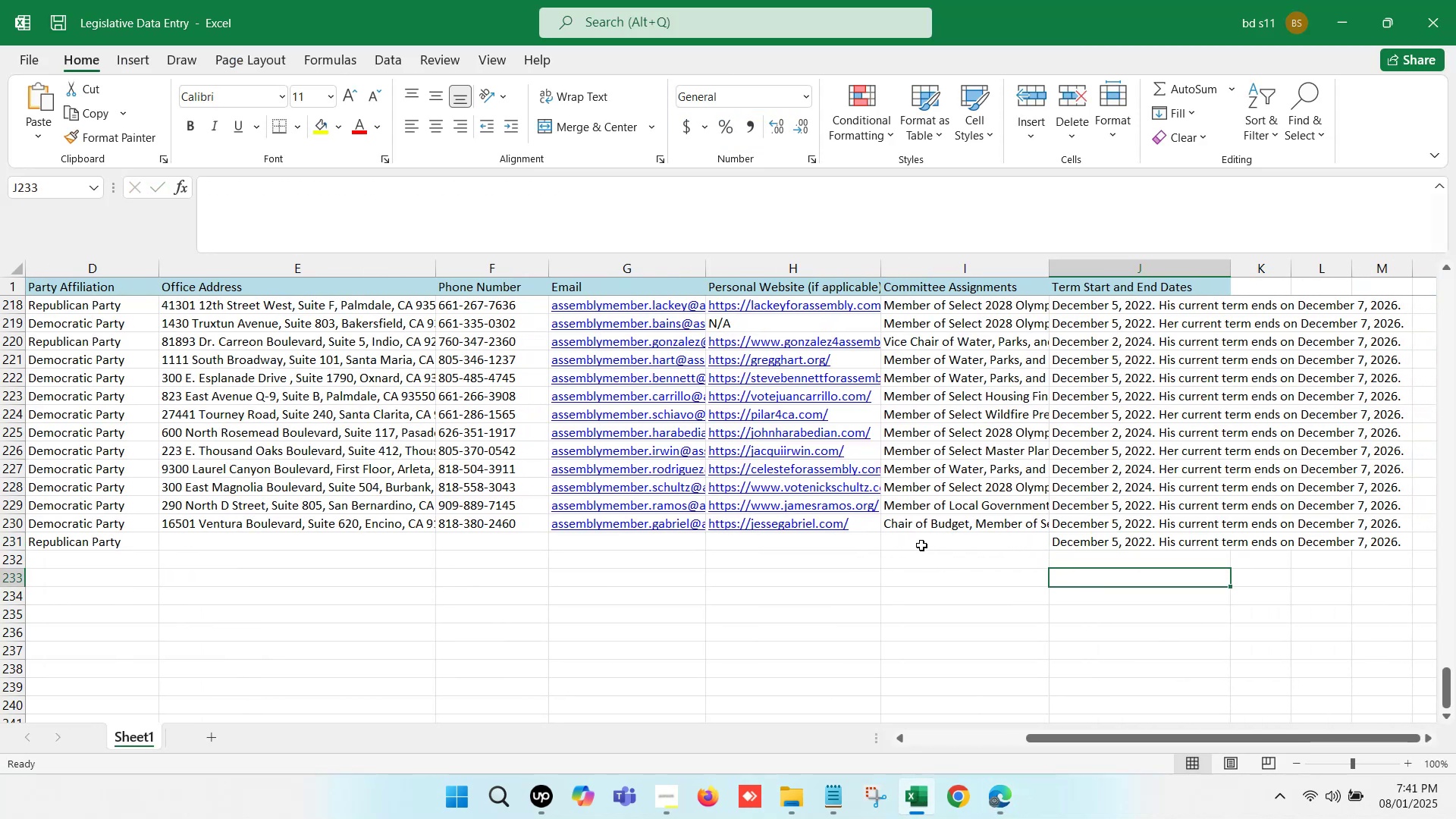 
left_click([921, 542])
 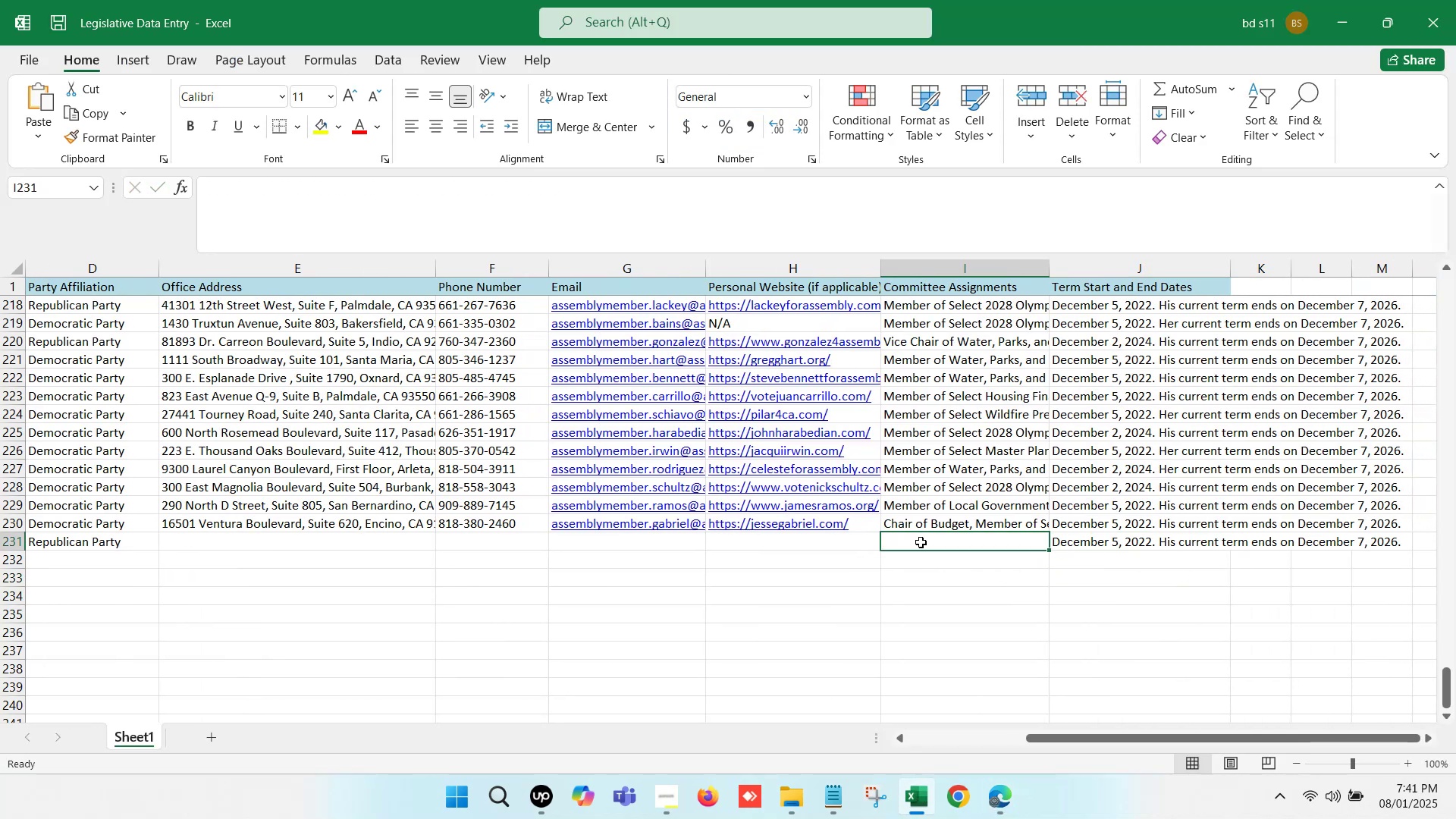 
key(ArrowLeft)
 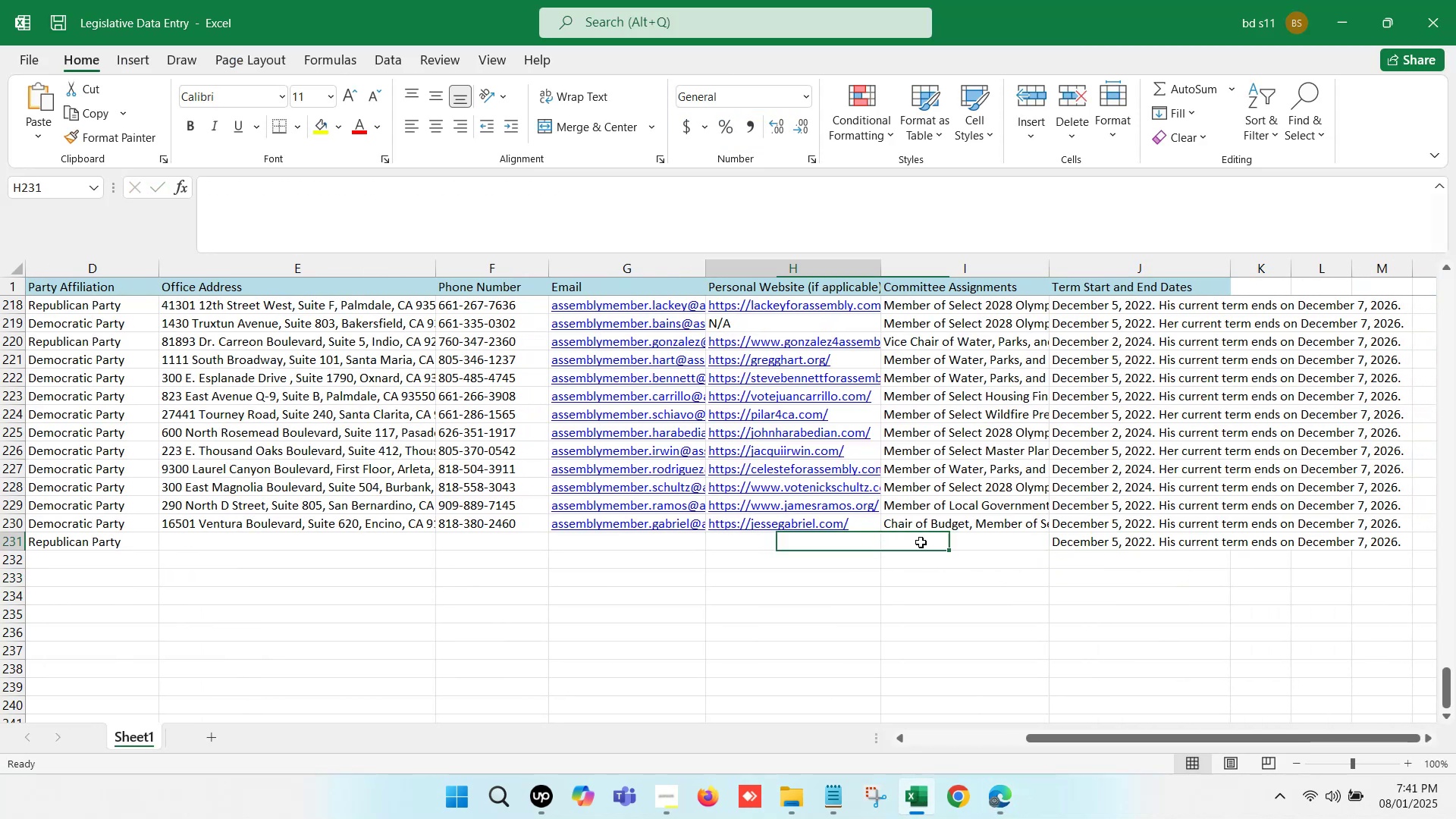 
key(ArrowLeft)
 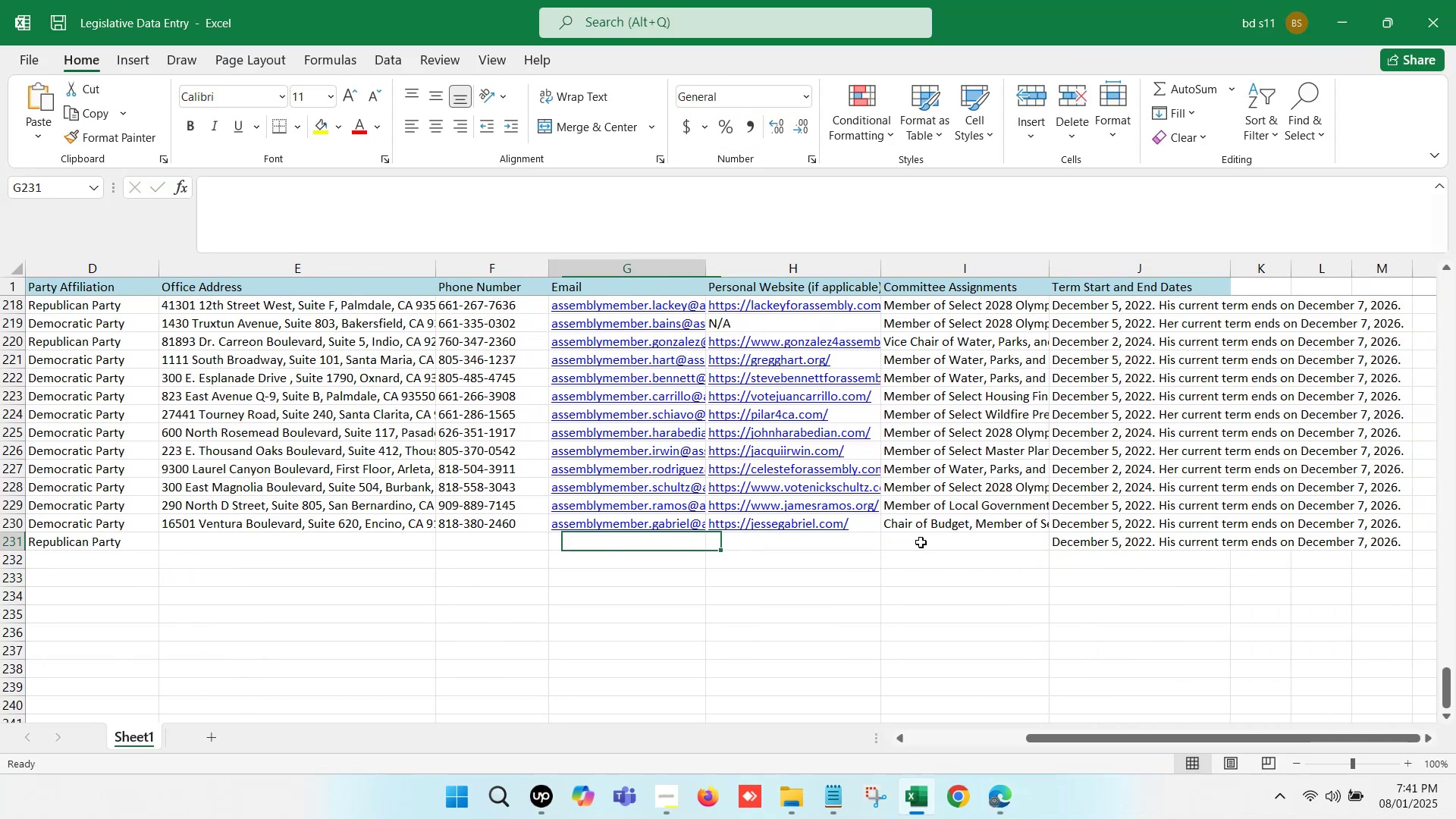 
key(ArrowLeft)
 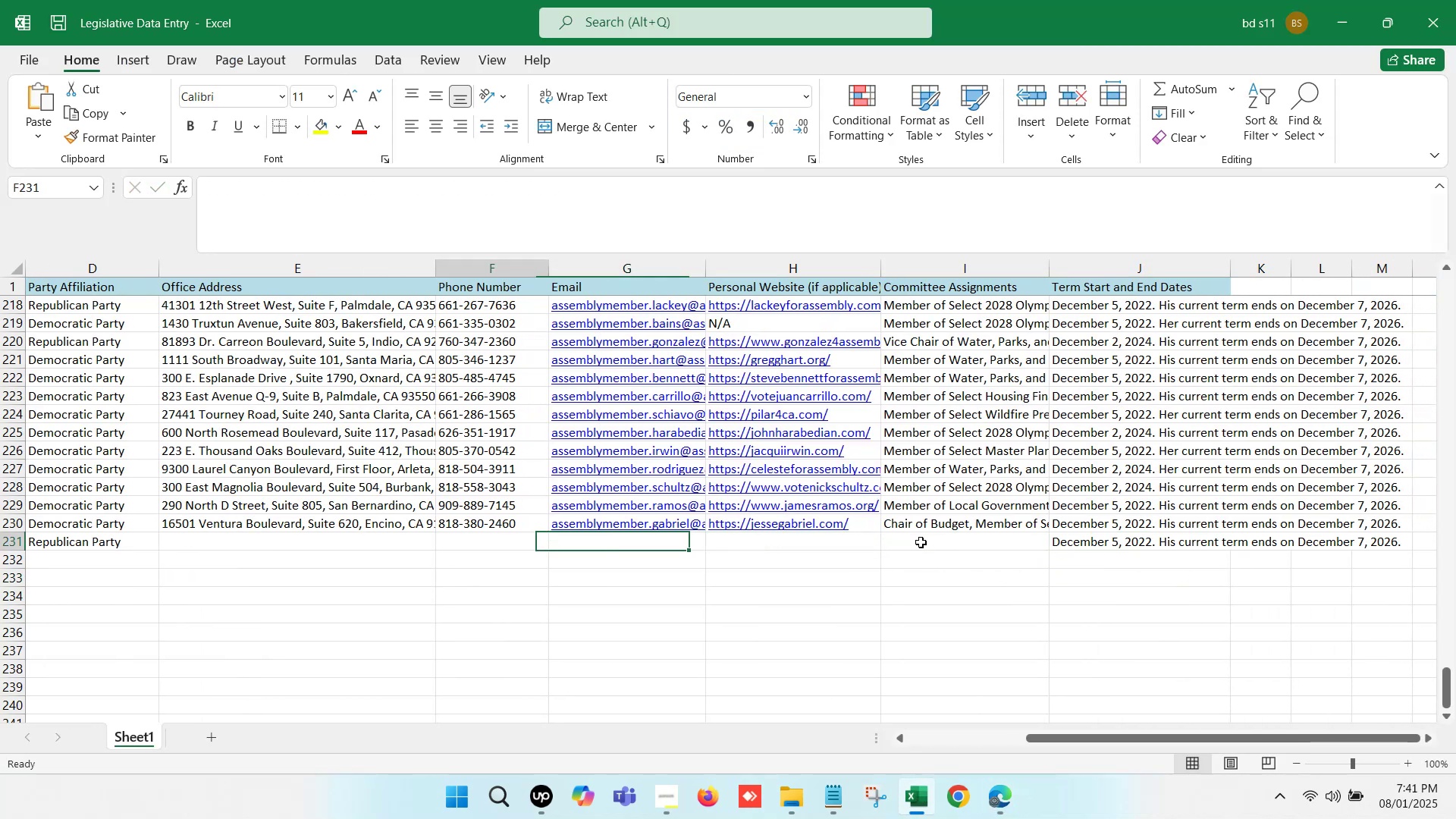 
key(ArrowLeft)
 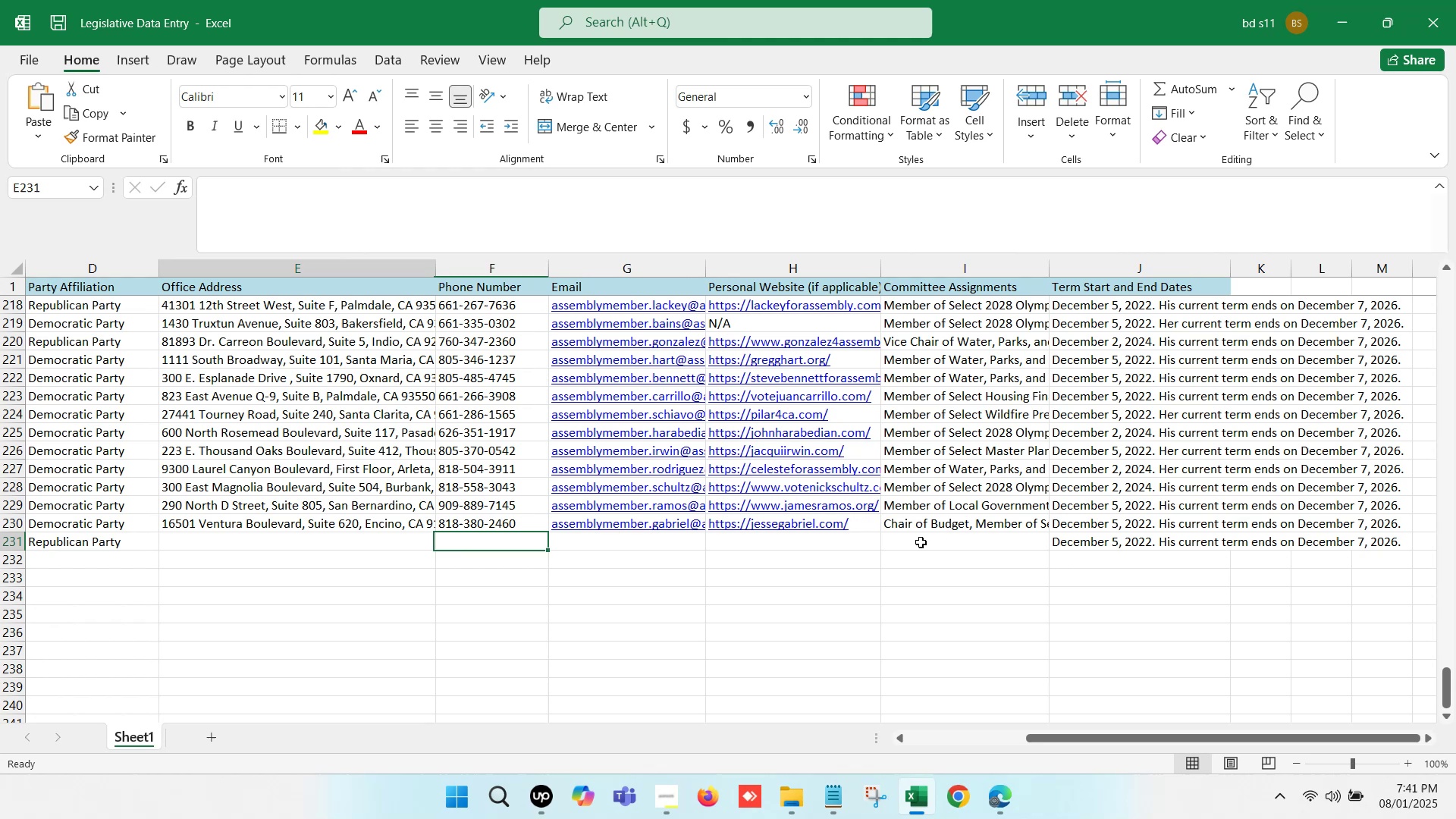 
key(ArrowLeft)
 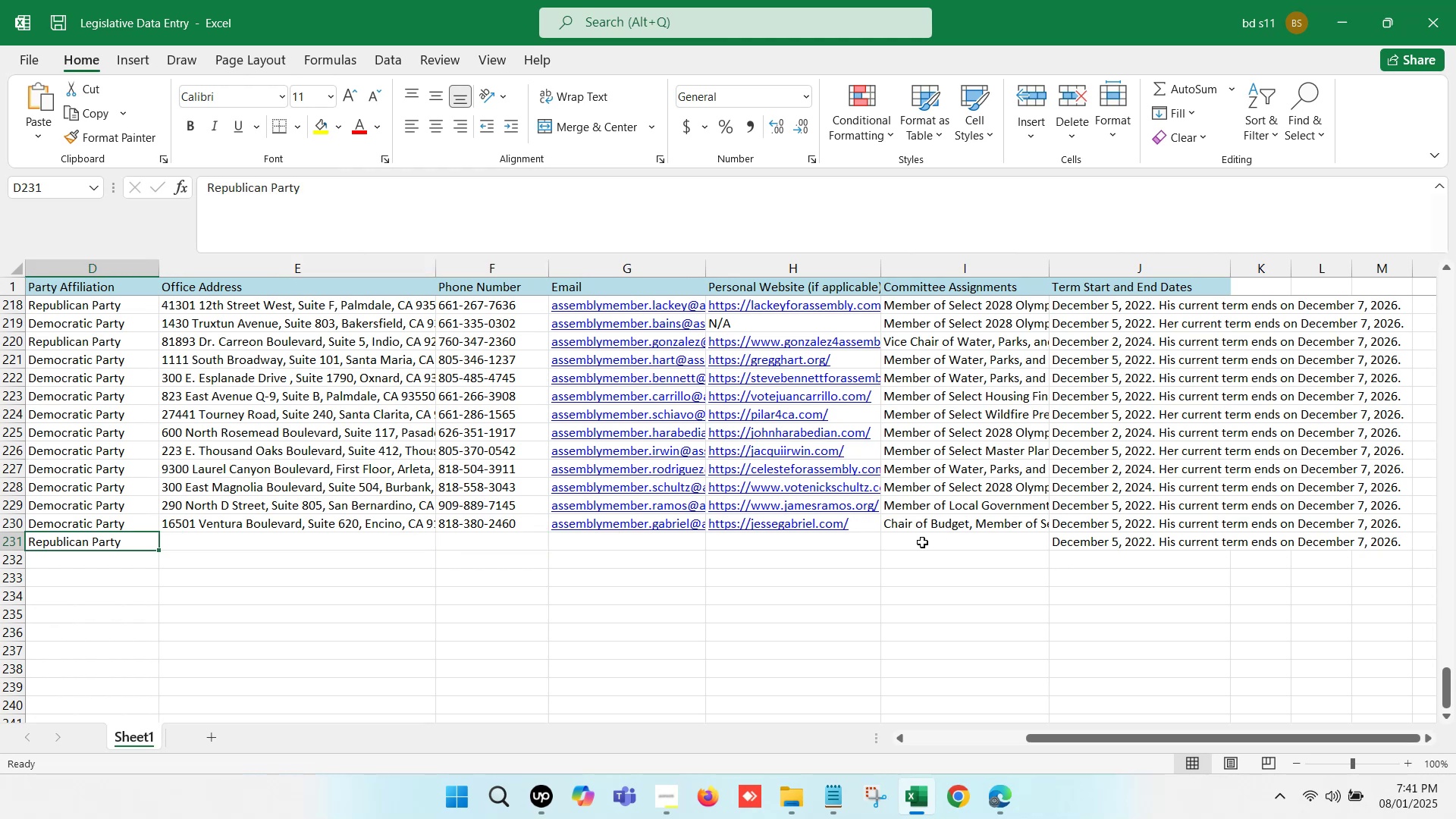 
key(ArrowRight)
 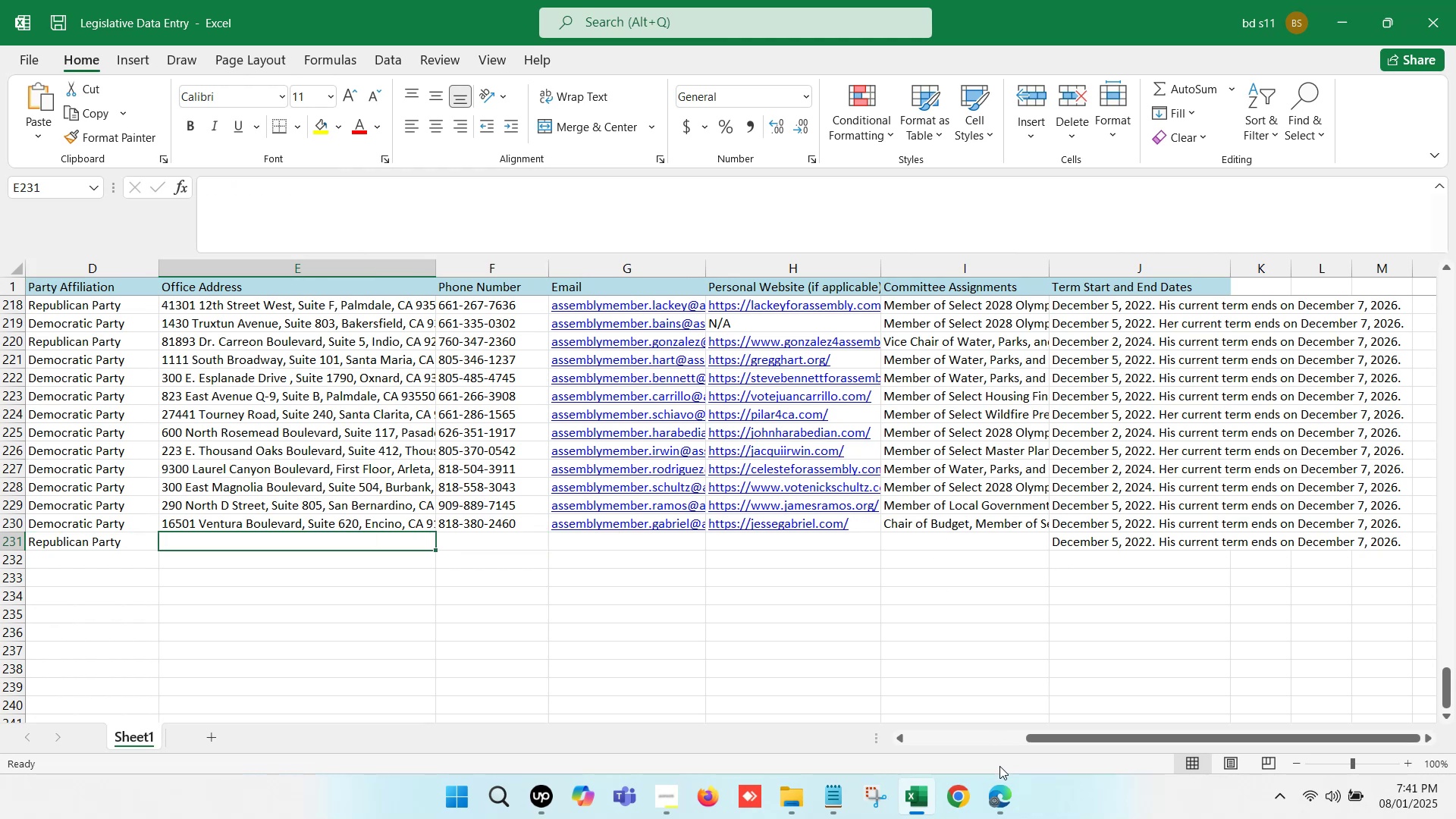 
left_click([985, 818])
 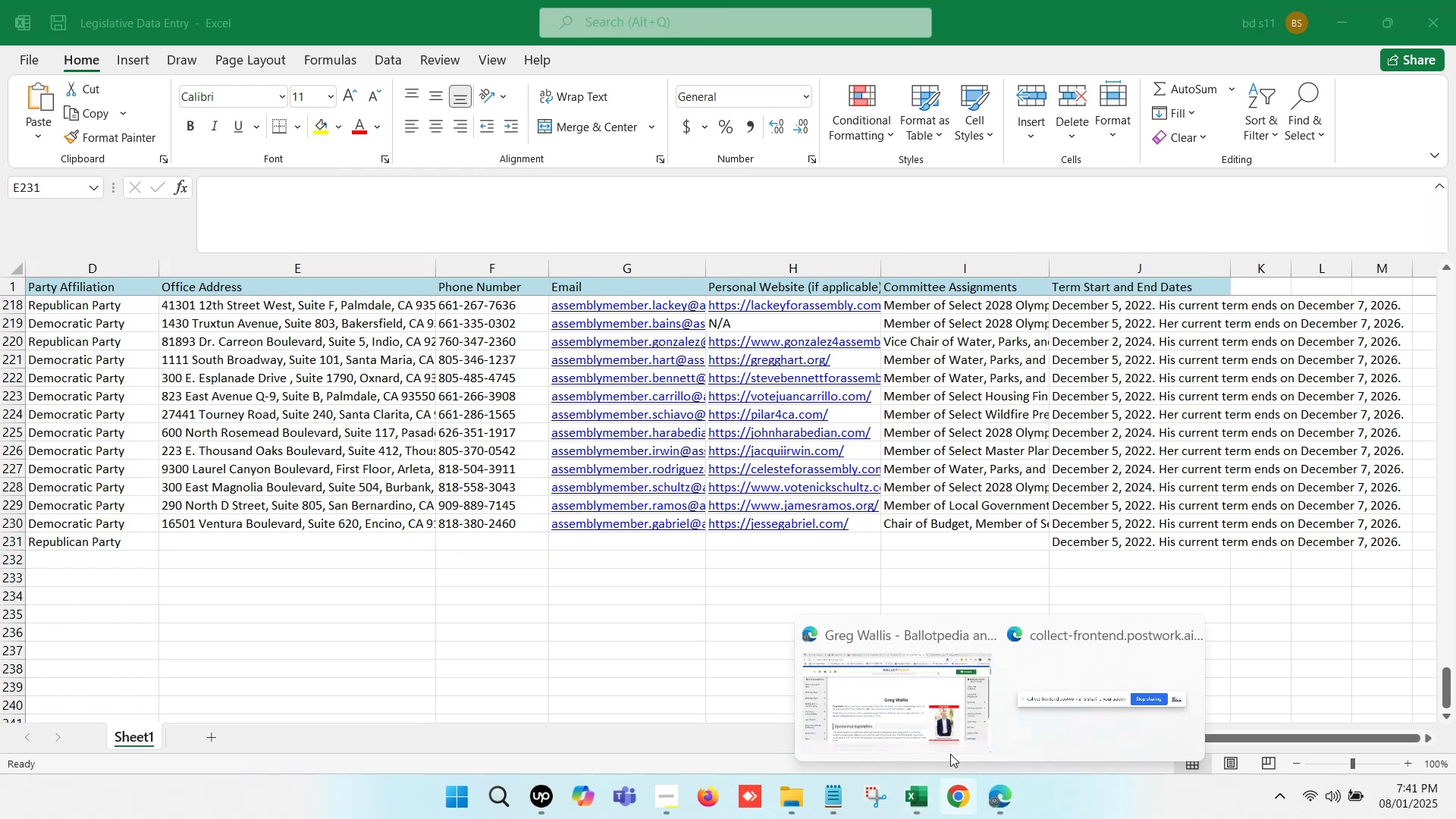 
left_click([915, 707])
 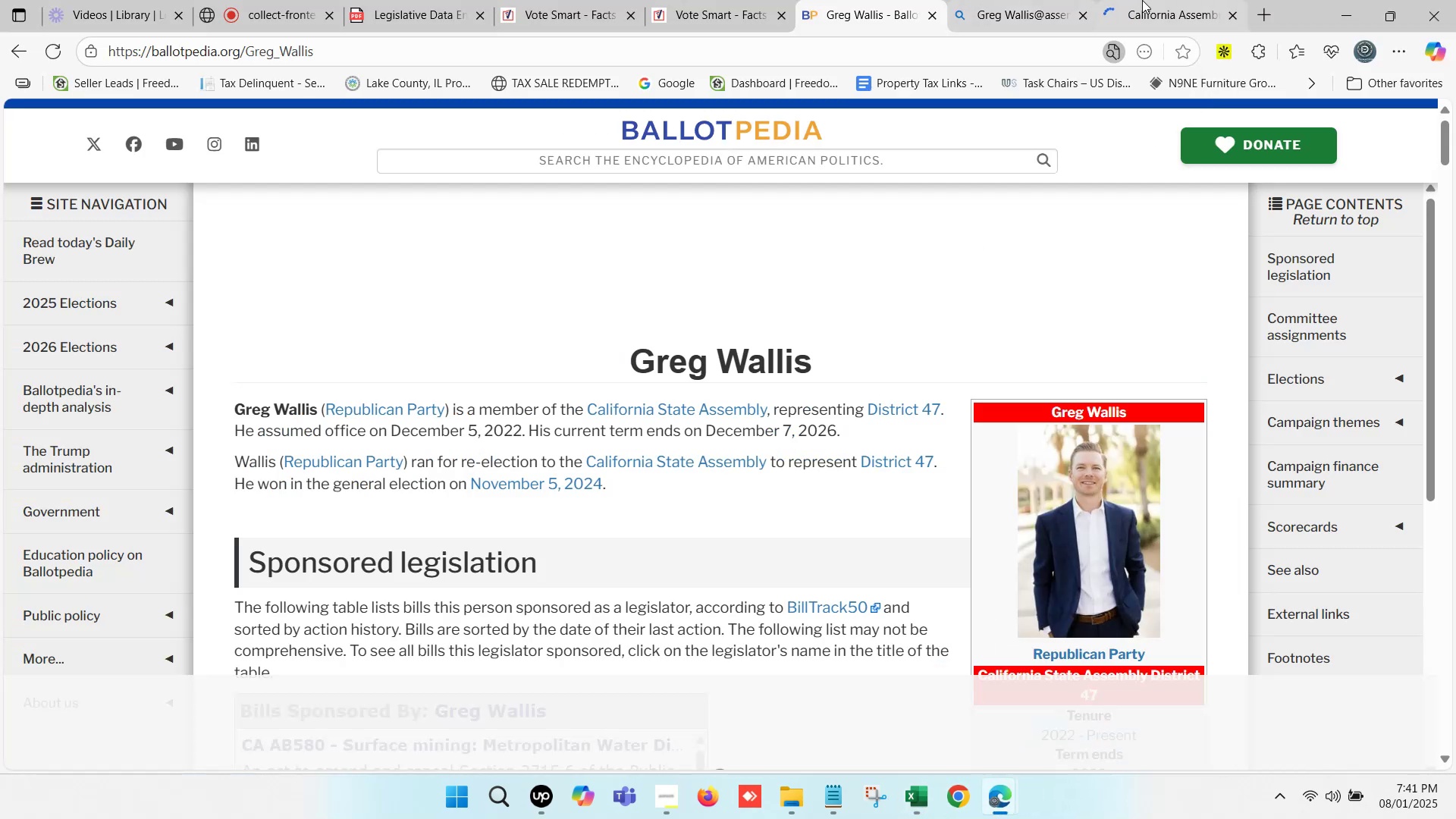 
double_click([1142, 0])
 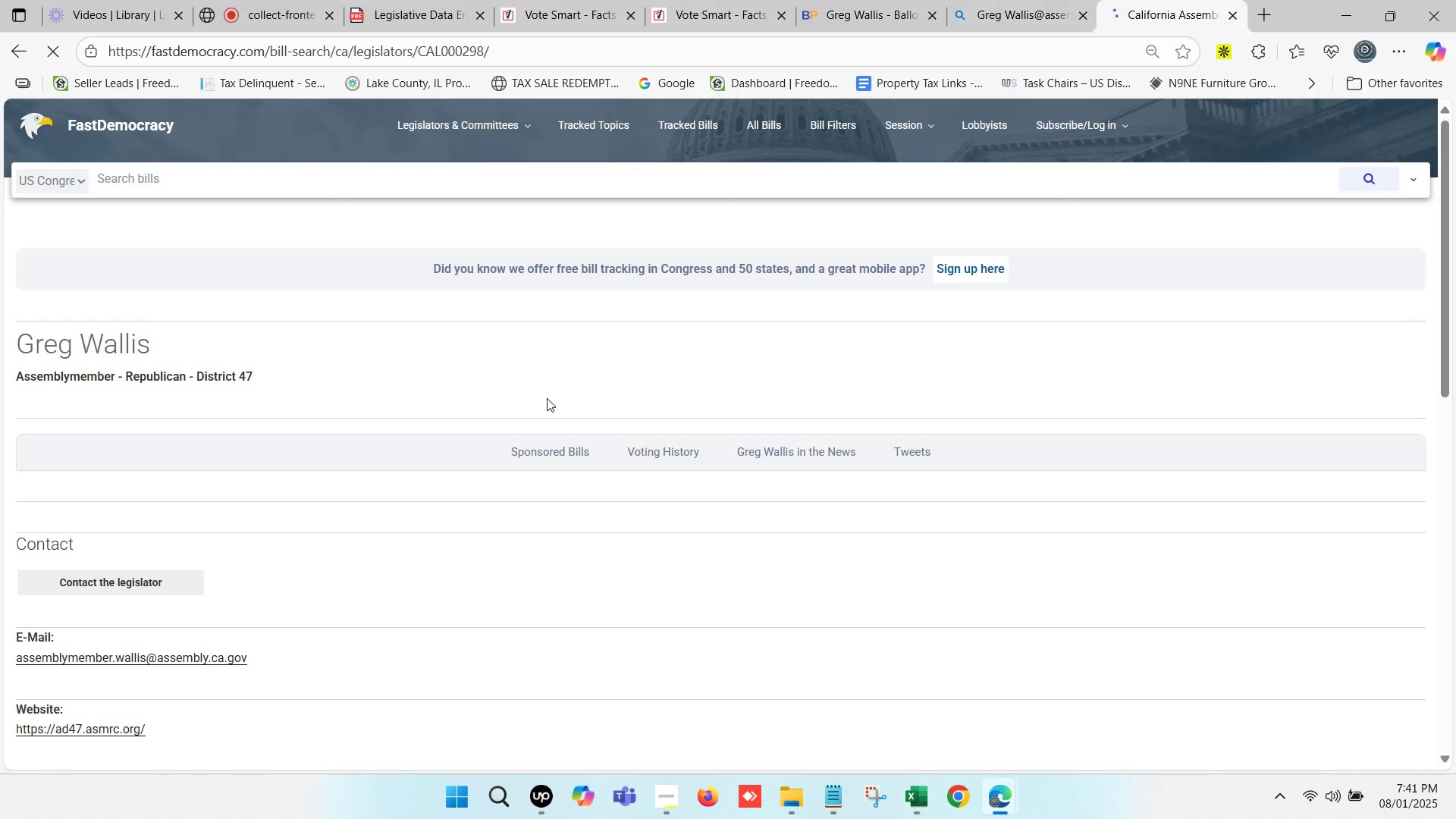 
scroll: coordinate [202, 533], scroll_direction: down, amount: 5.0
 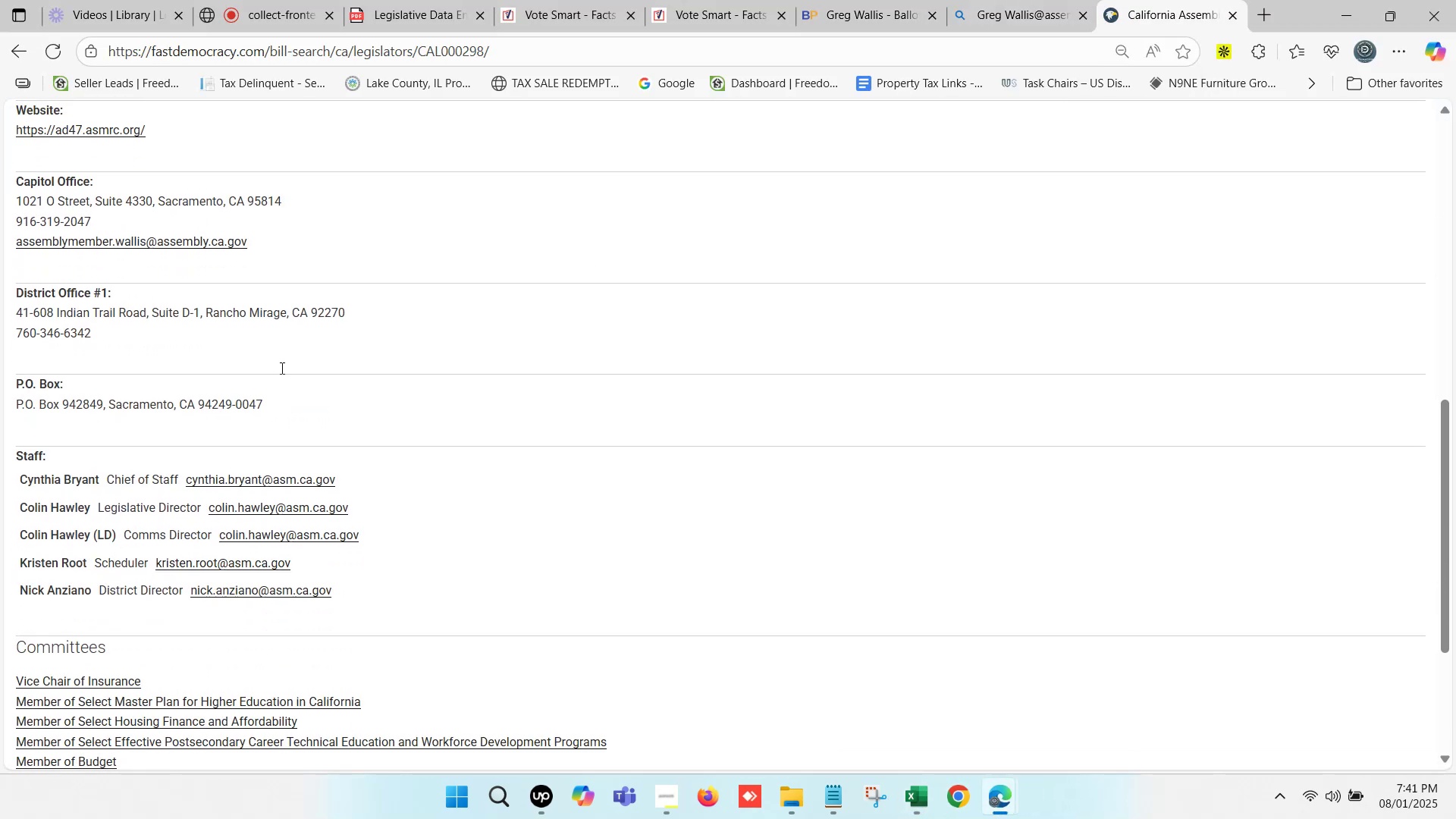 
left_click_drag(start_coordinate=[125, 338], to_coordinate=[0, 312])
 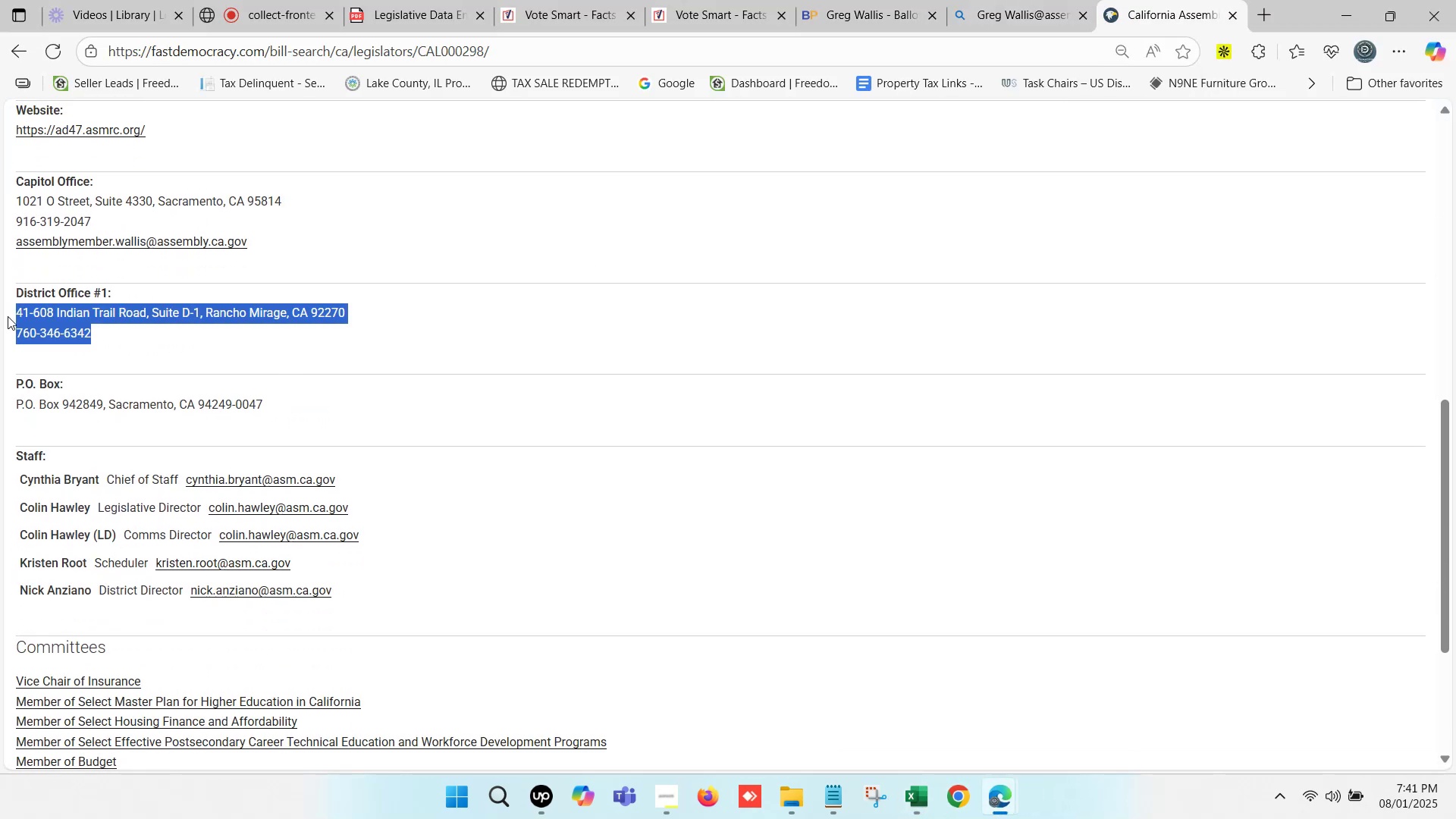 
key(Control+ControlLeft)
 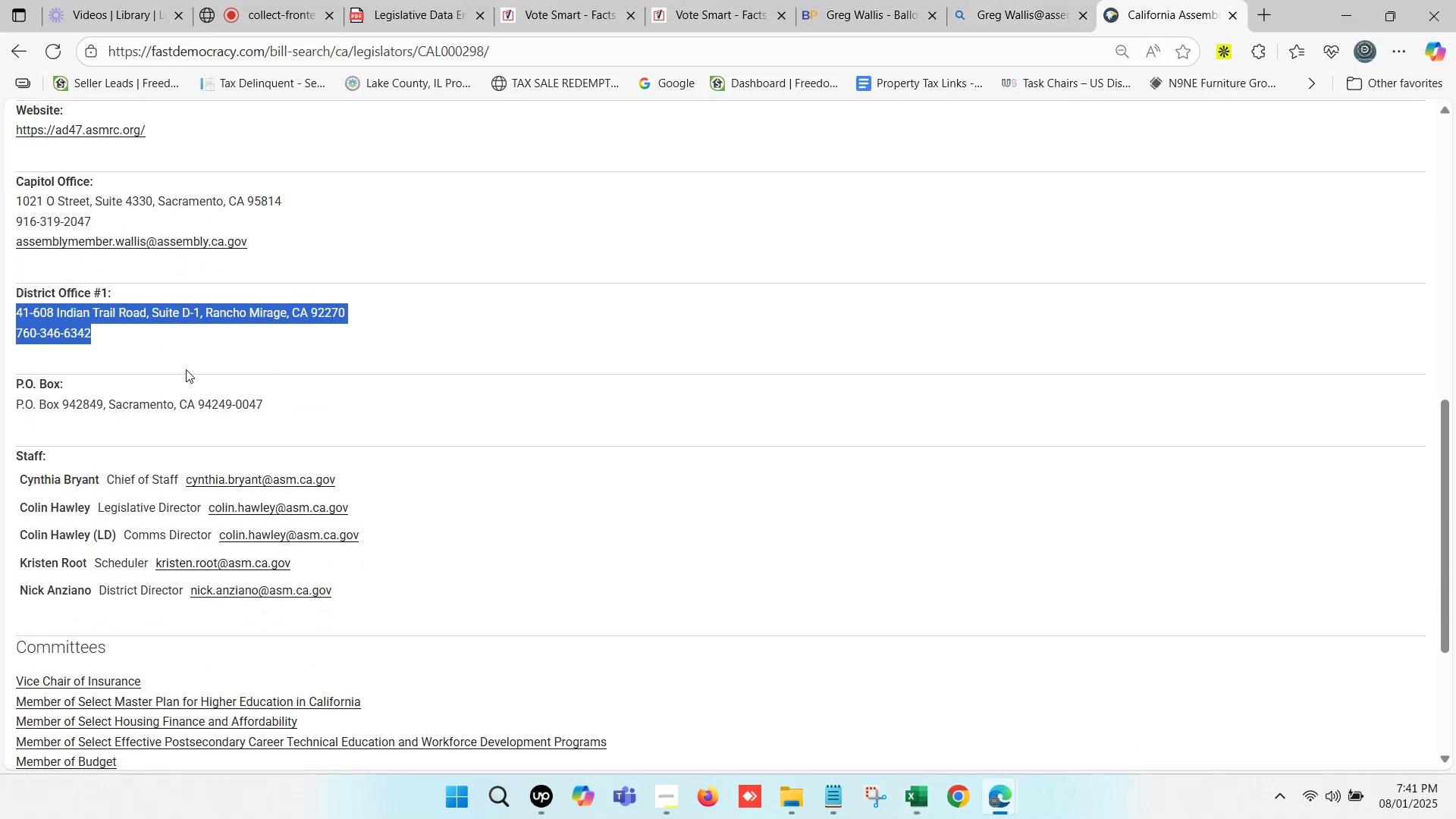 
key(Control+C)
 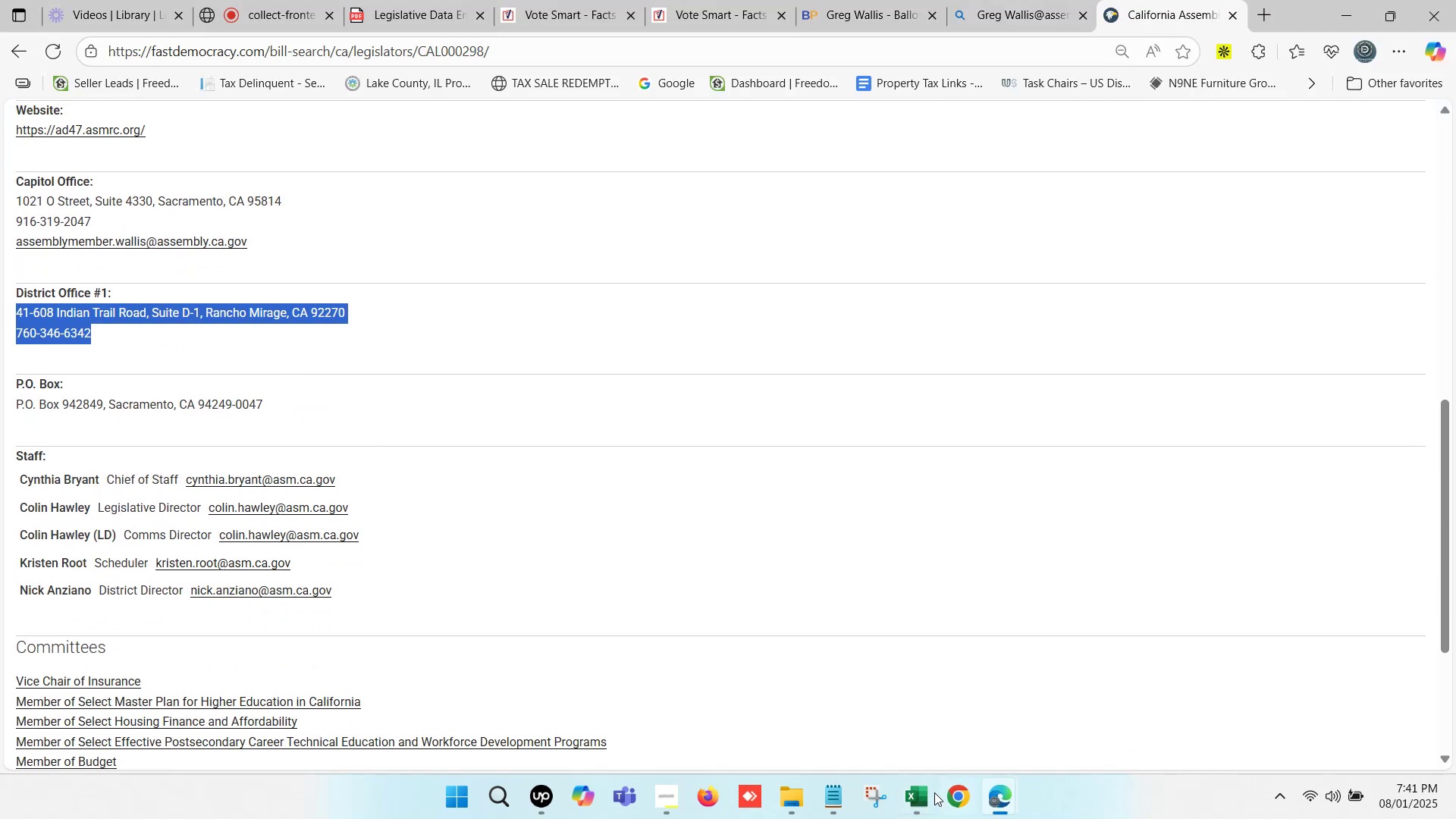 
left_click([923, 810])
 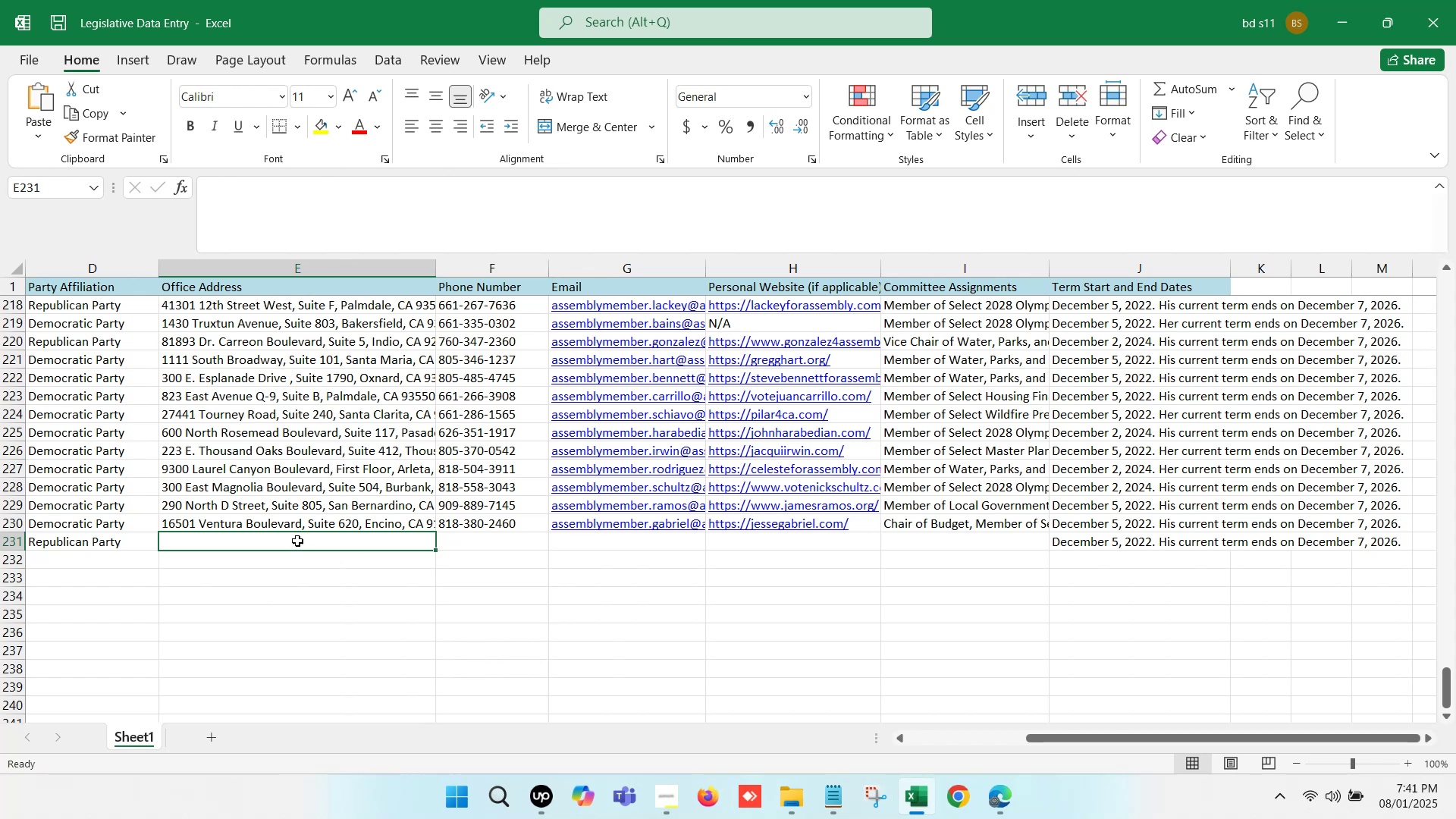 
double_click([297, 541])
 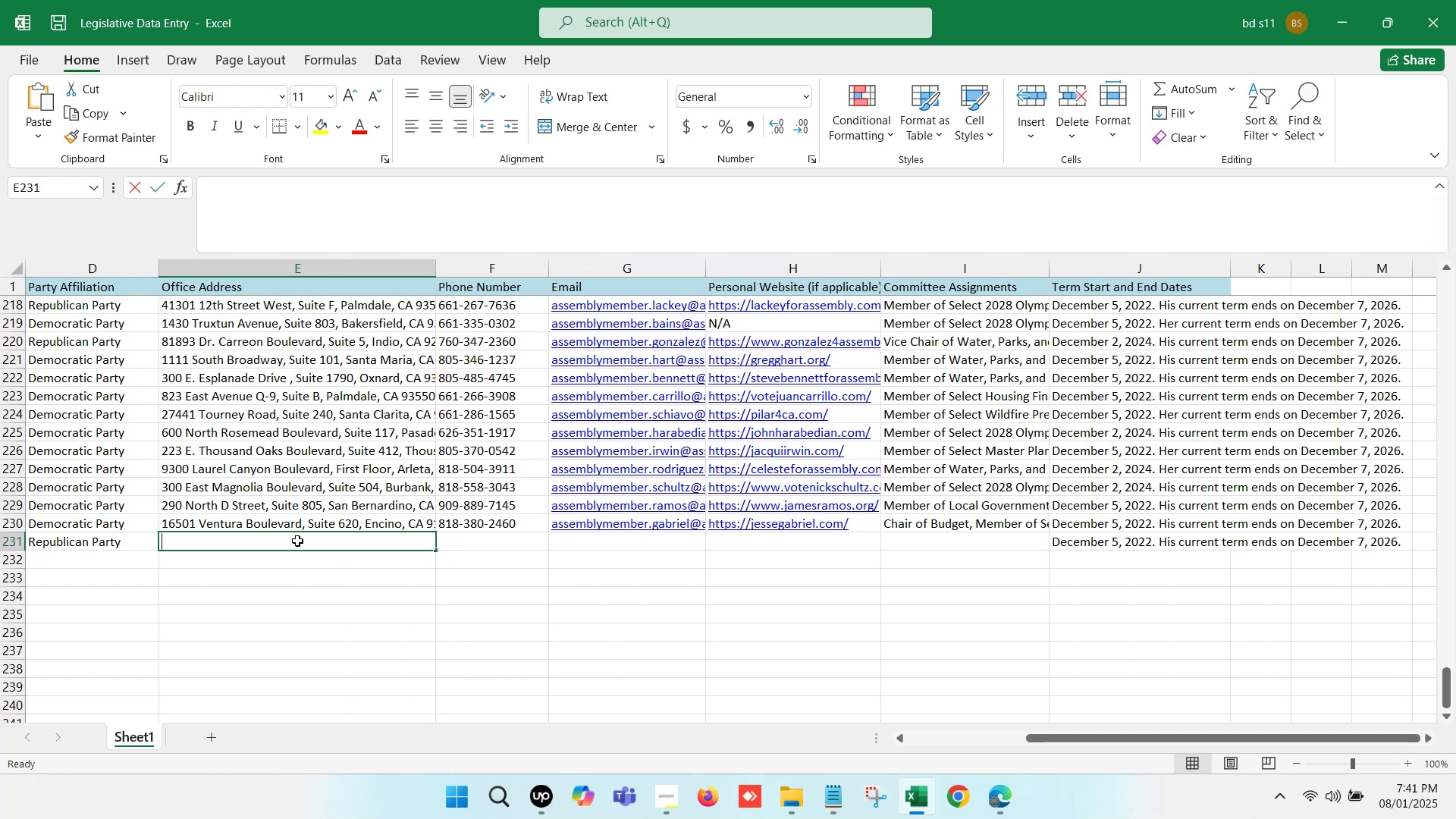 
key(Control+V)
 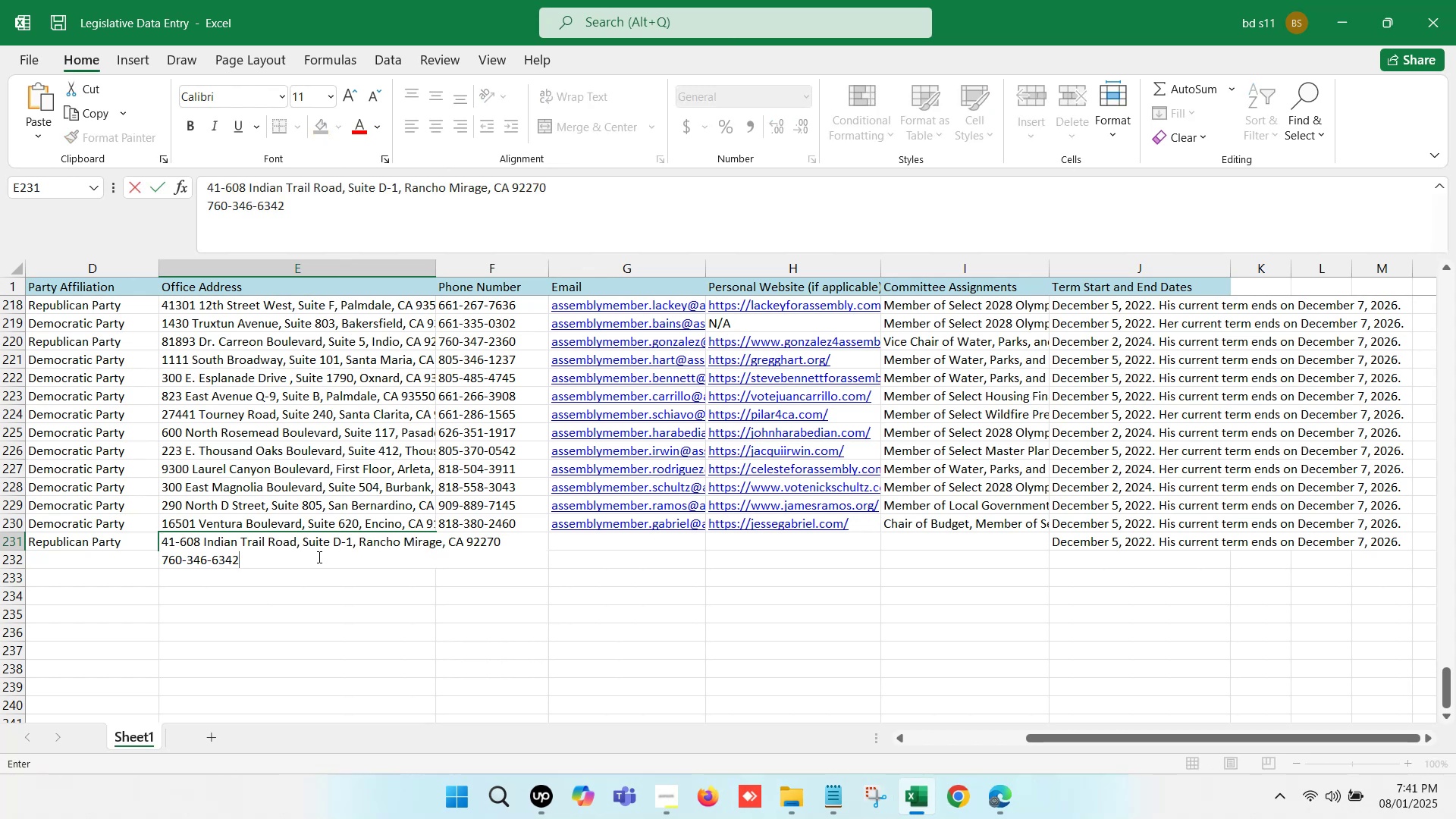 
left_click_drag(start_coordinate=[288, 558], to_coordinate=[163, 562])
 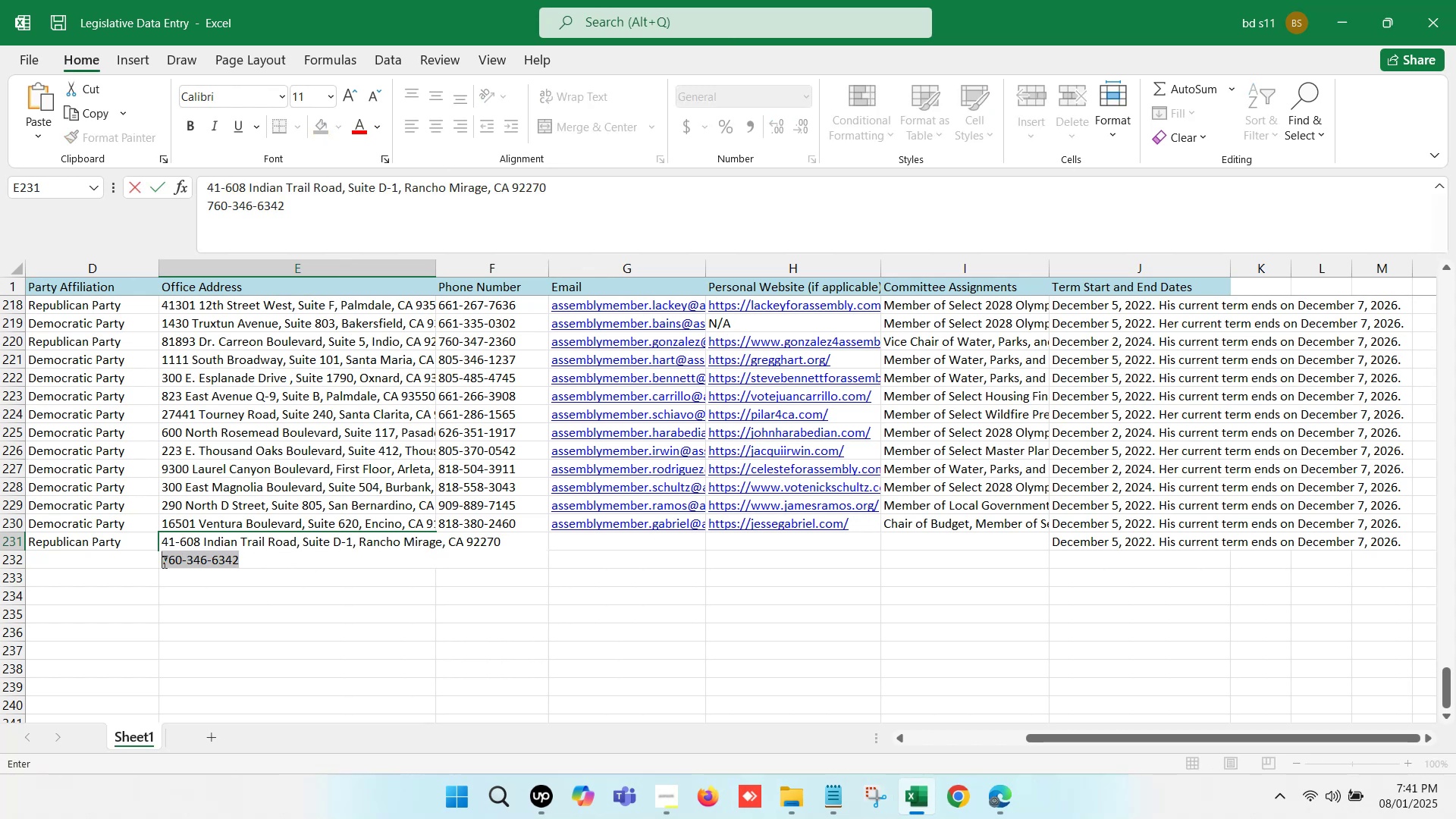 
key(Control+ControlLeft)
 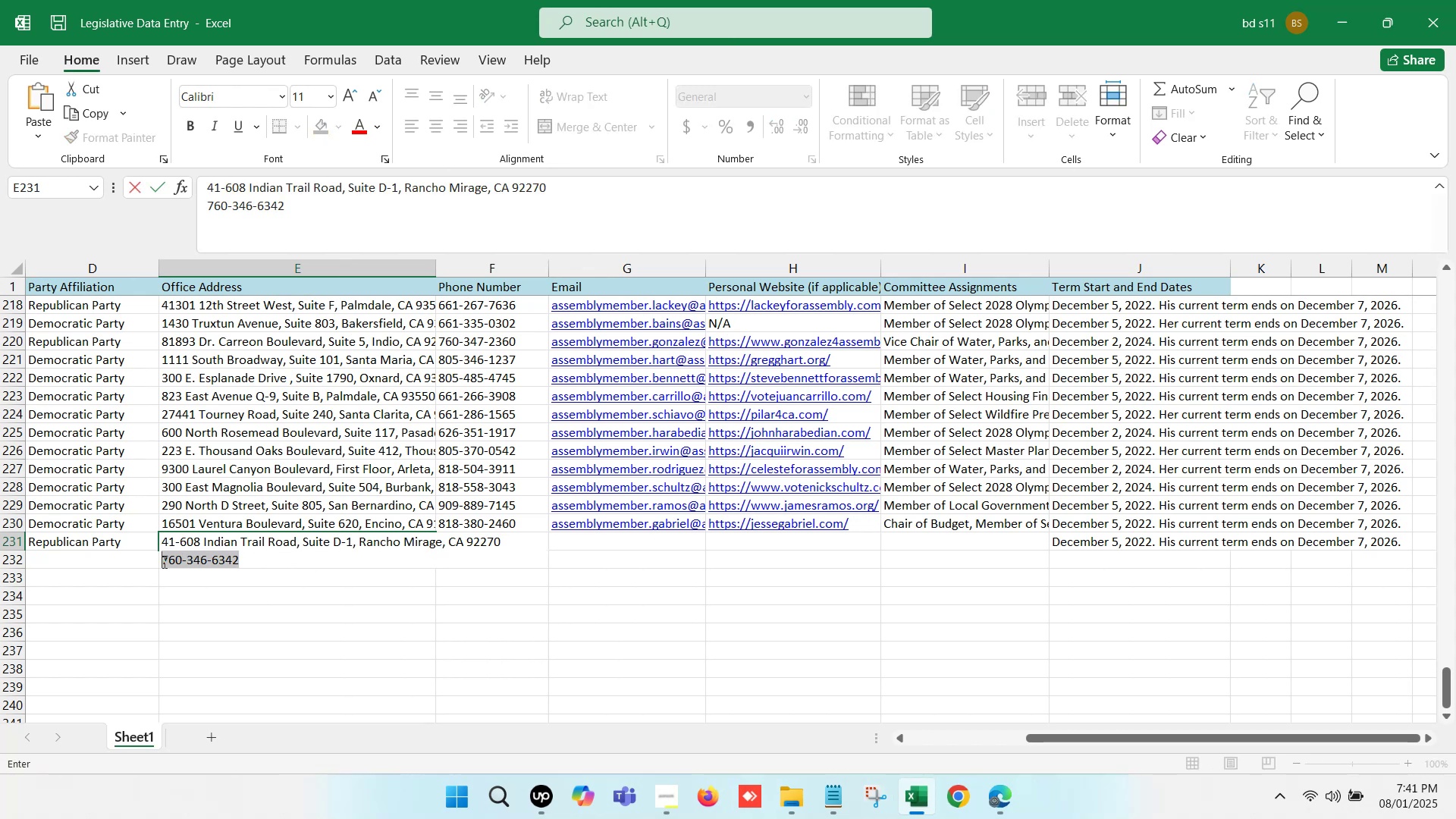 
key(Control+X)
 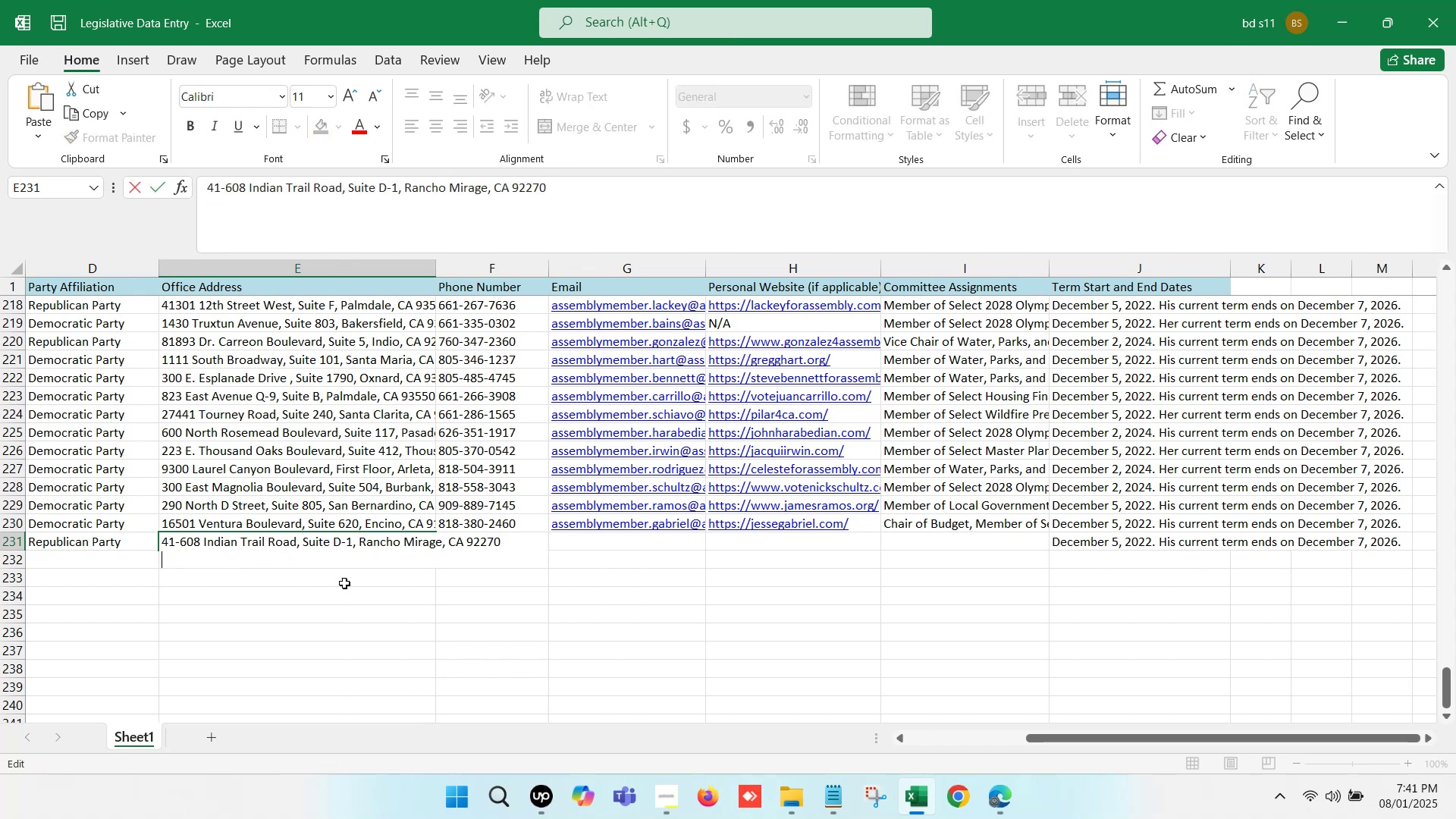 
key(Backspace)
 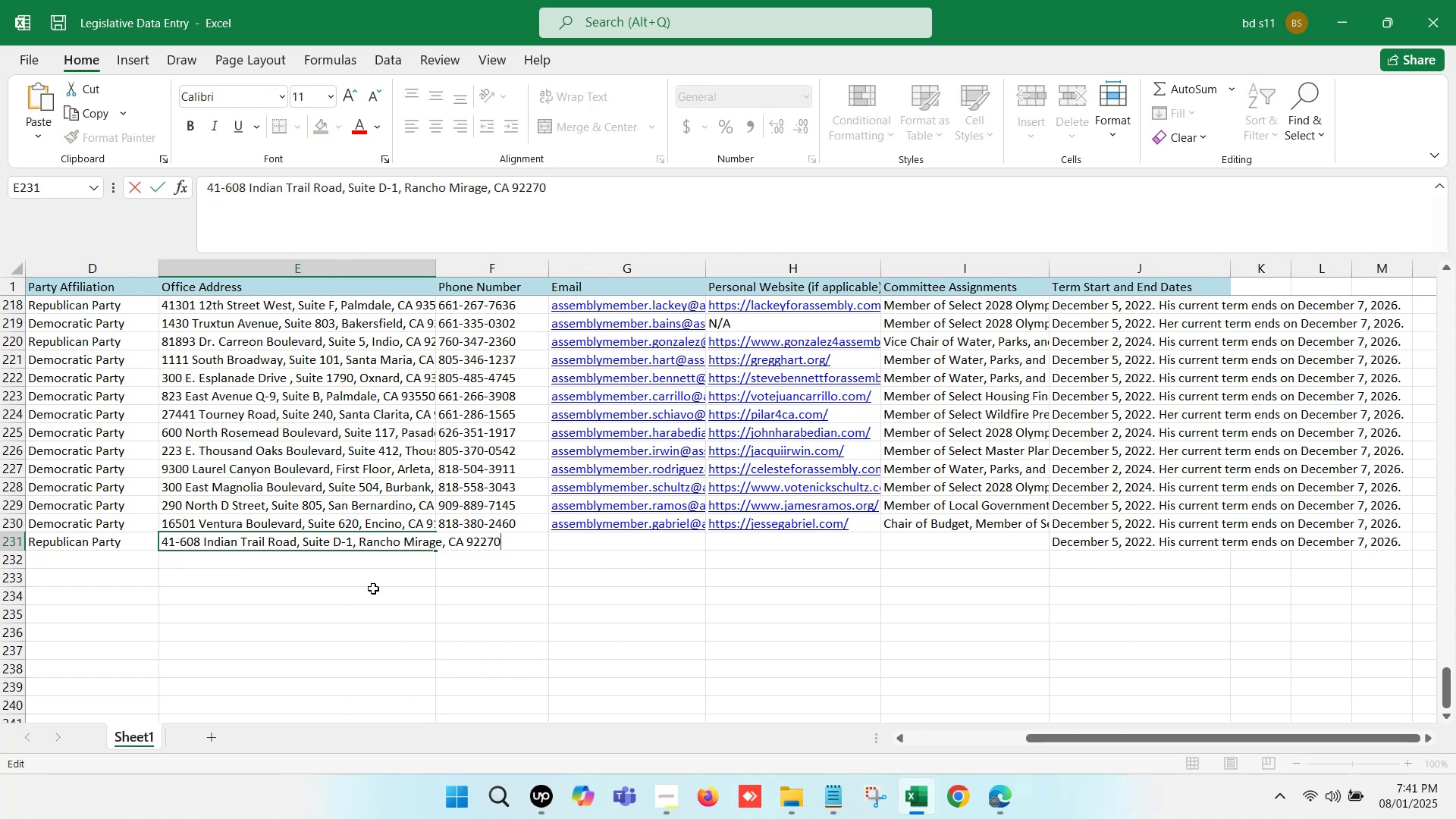 
left_click([373, 588])
 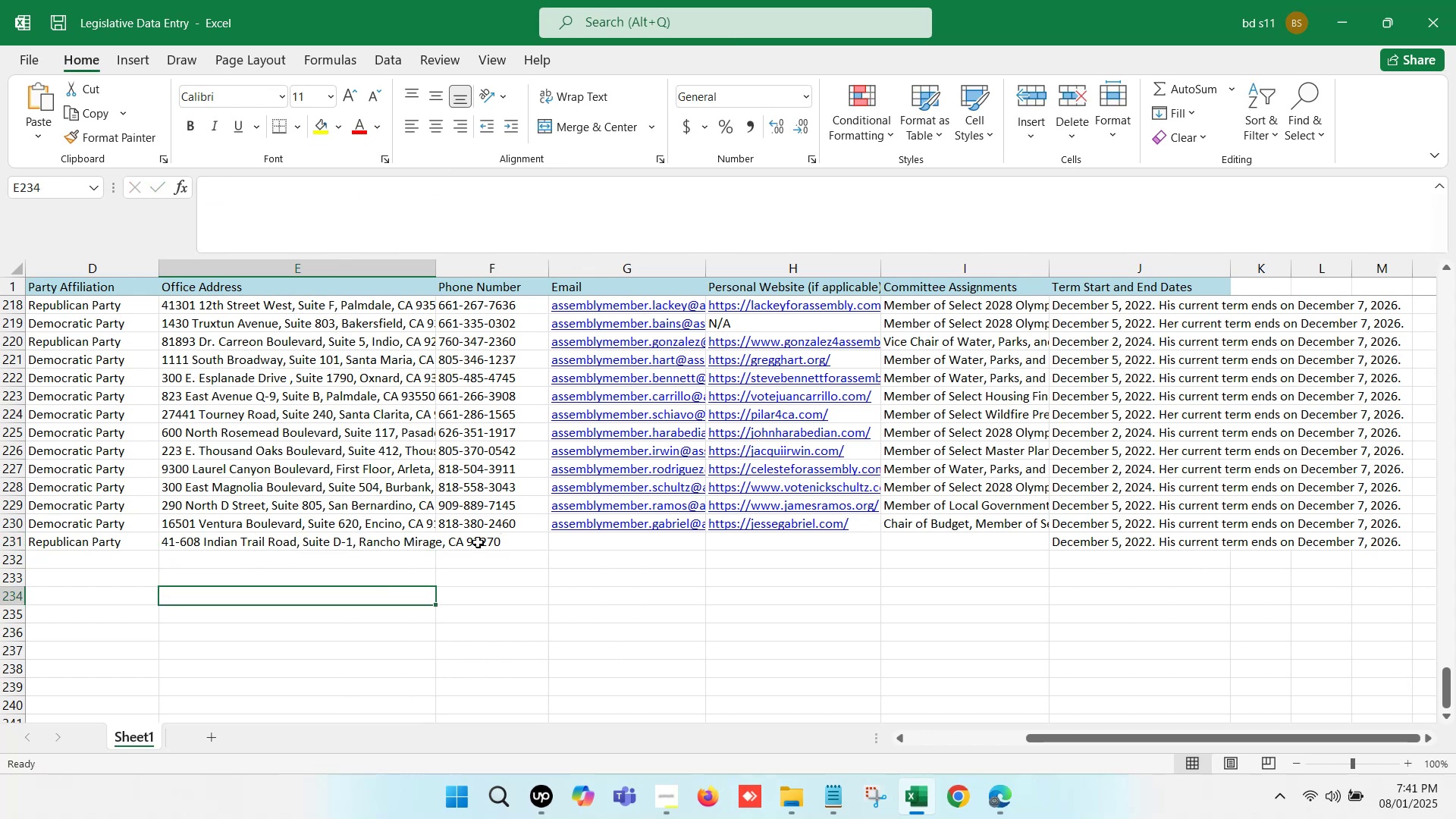 
double_click([478, 542])
 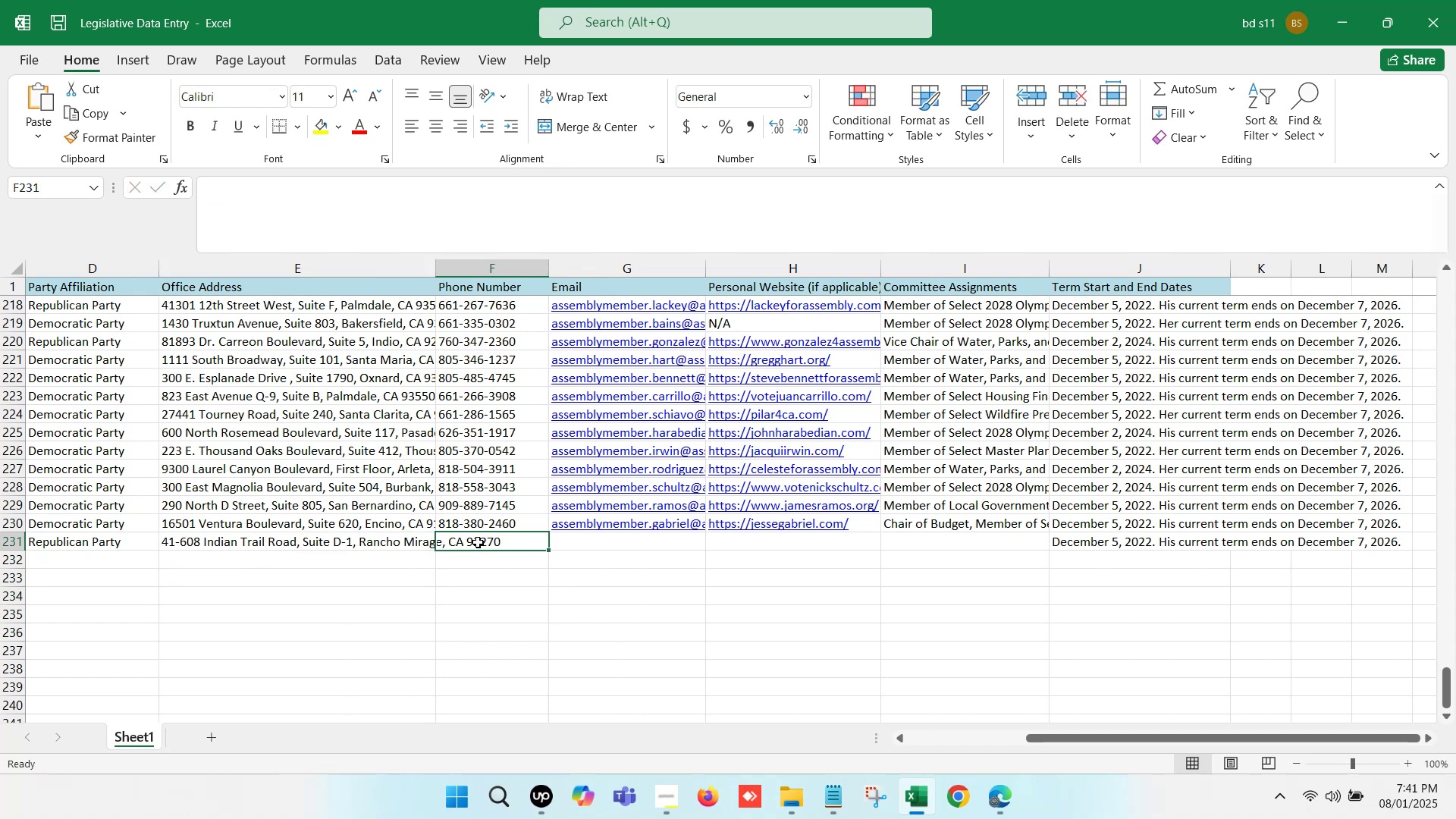 
key(Control+V)
 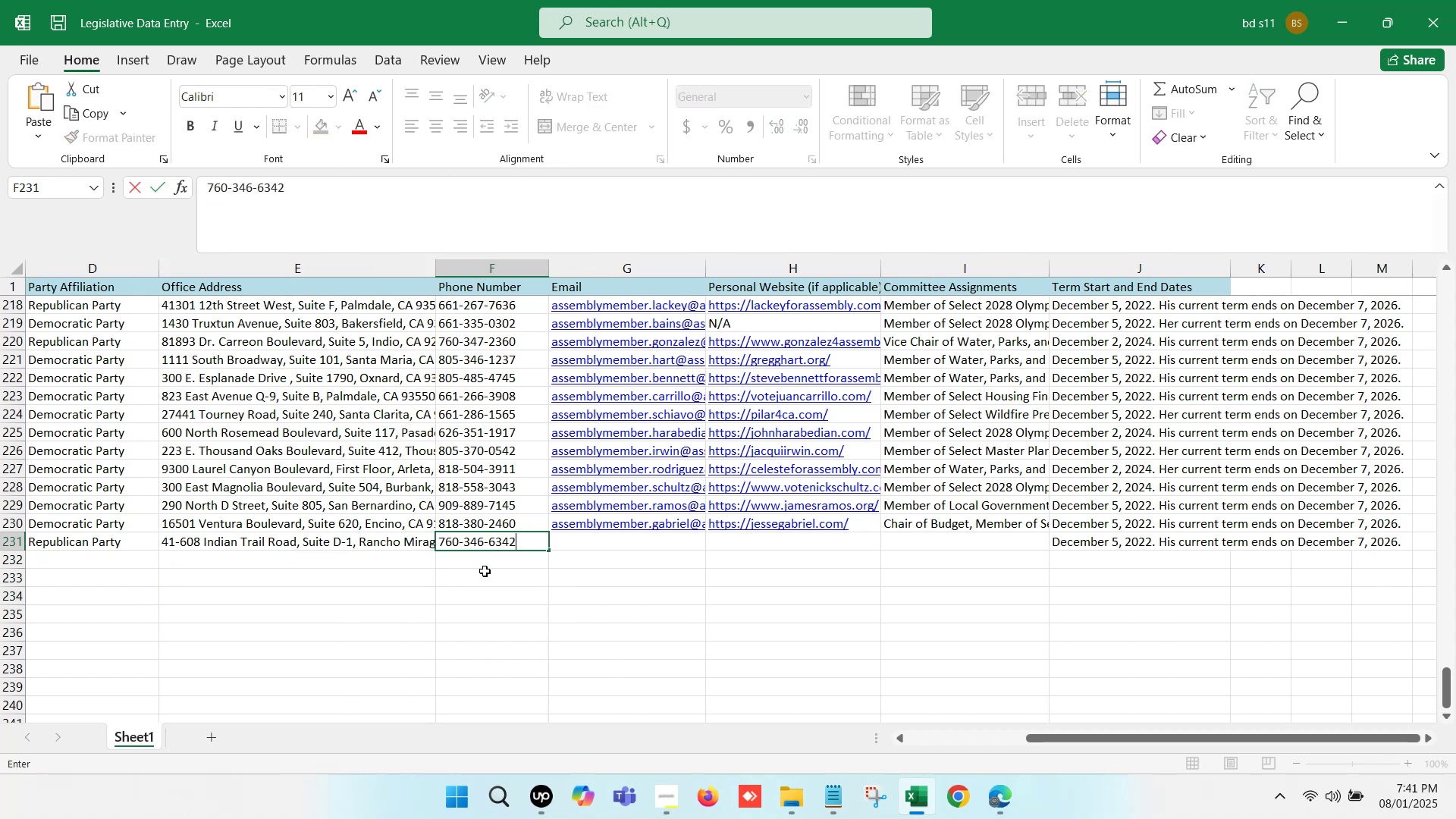 
left_click([486, 573])
 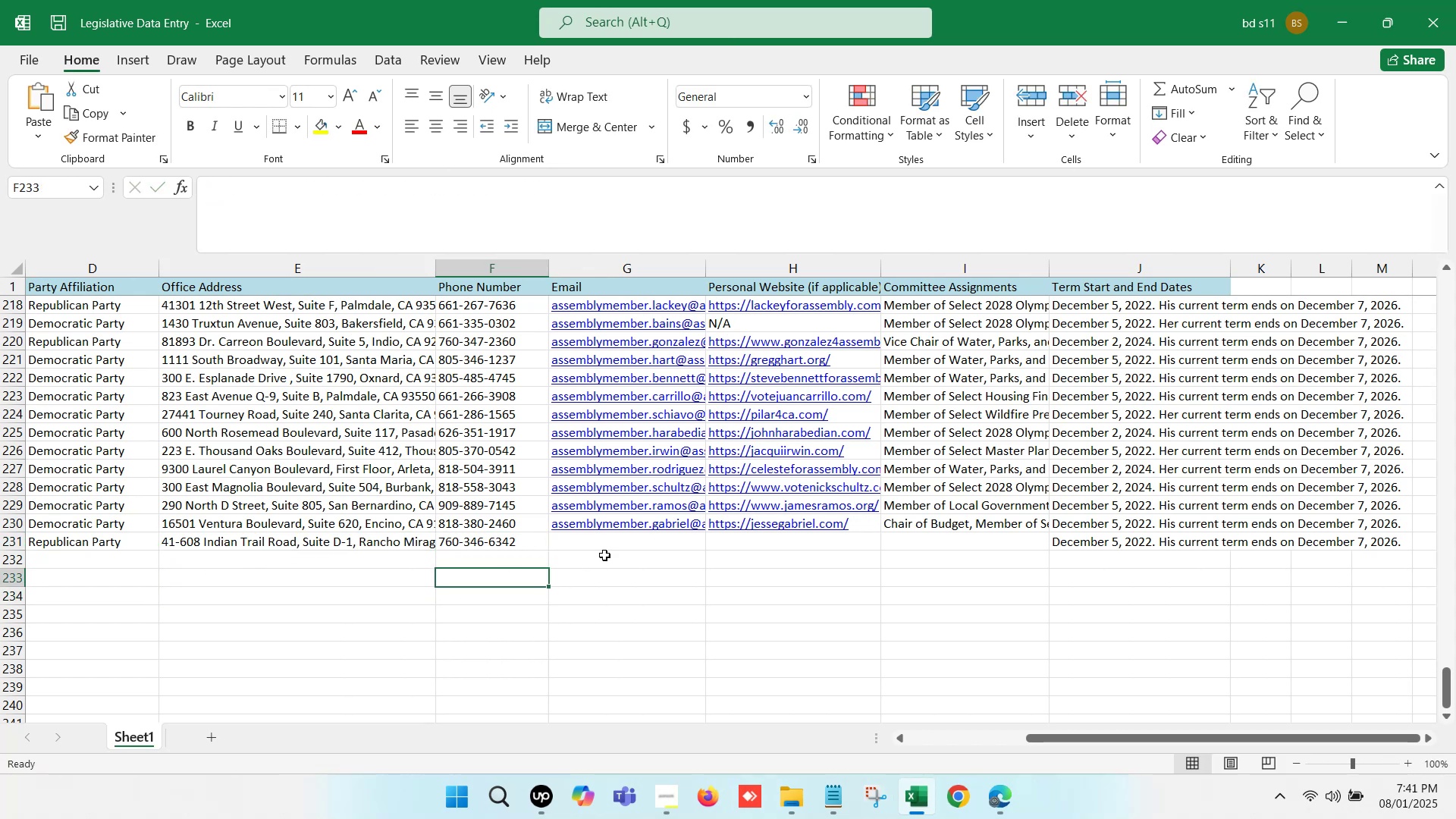 
left_click([617, 551])
 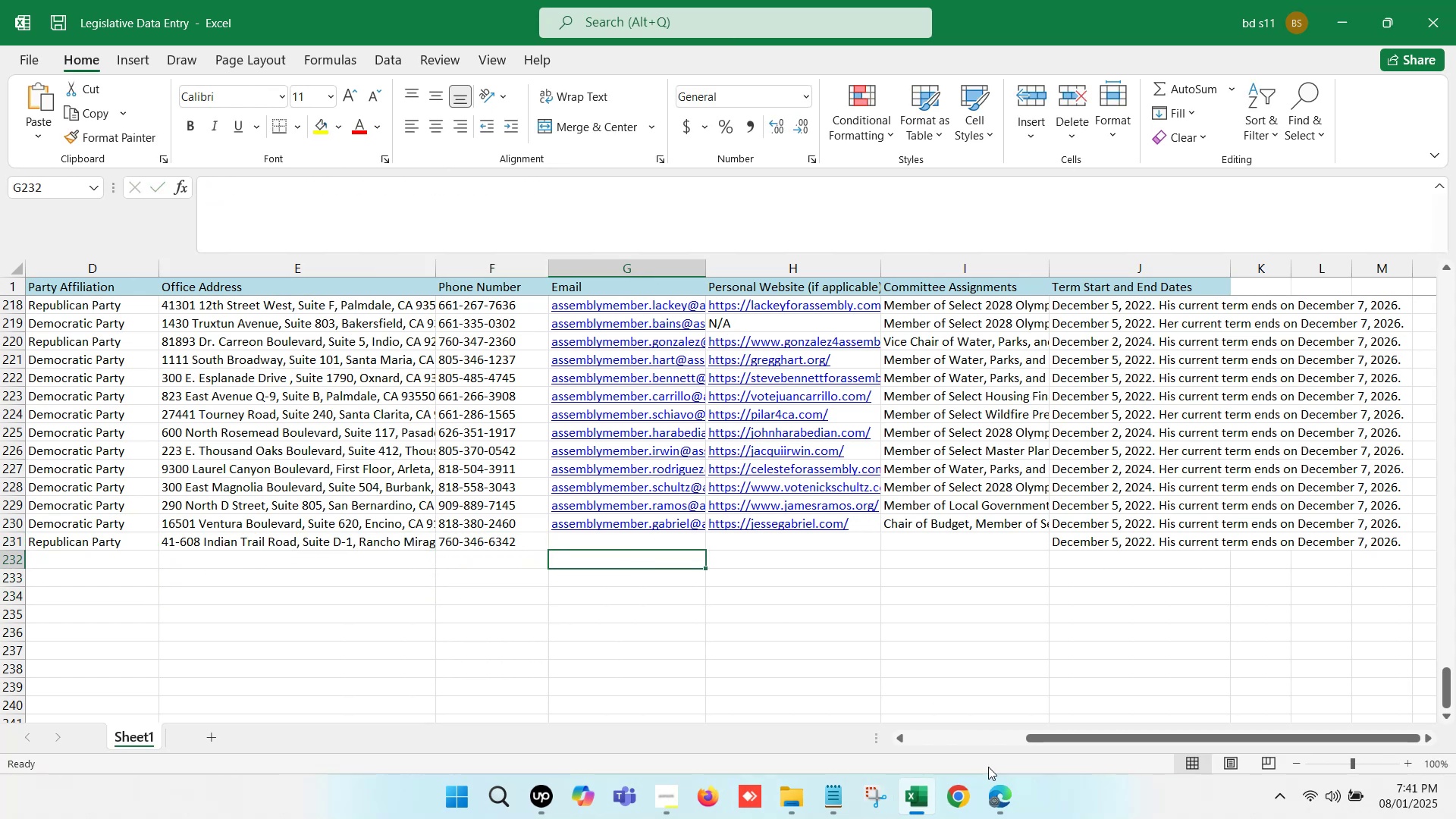 
left_click([1001, 804])
 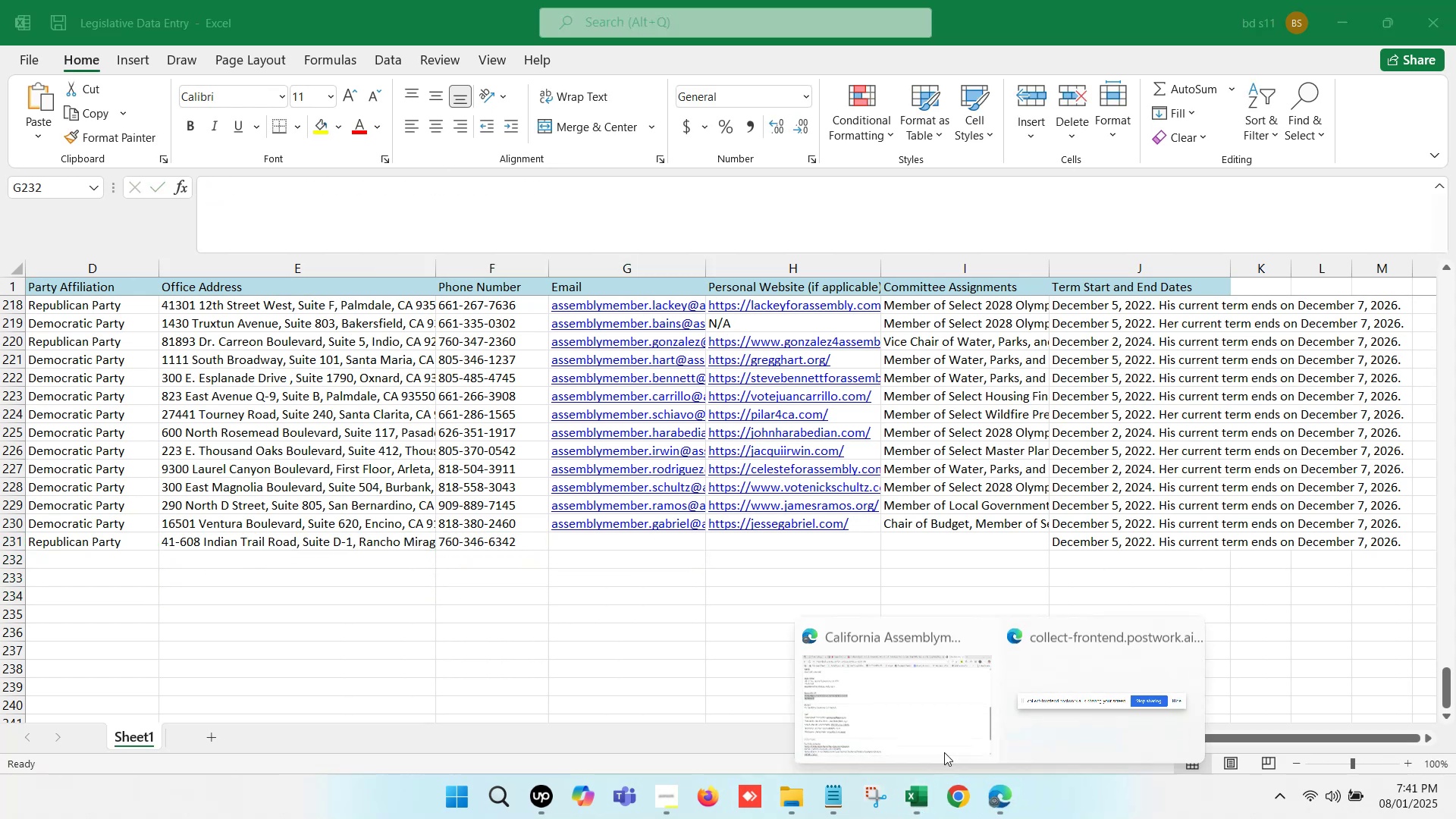 
left_click([871, 698])
 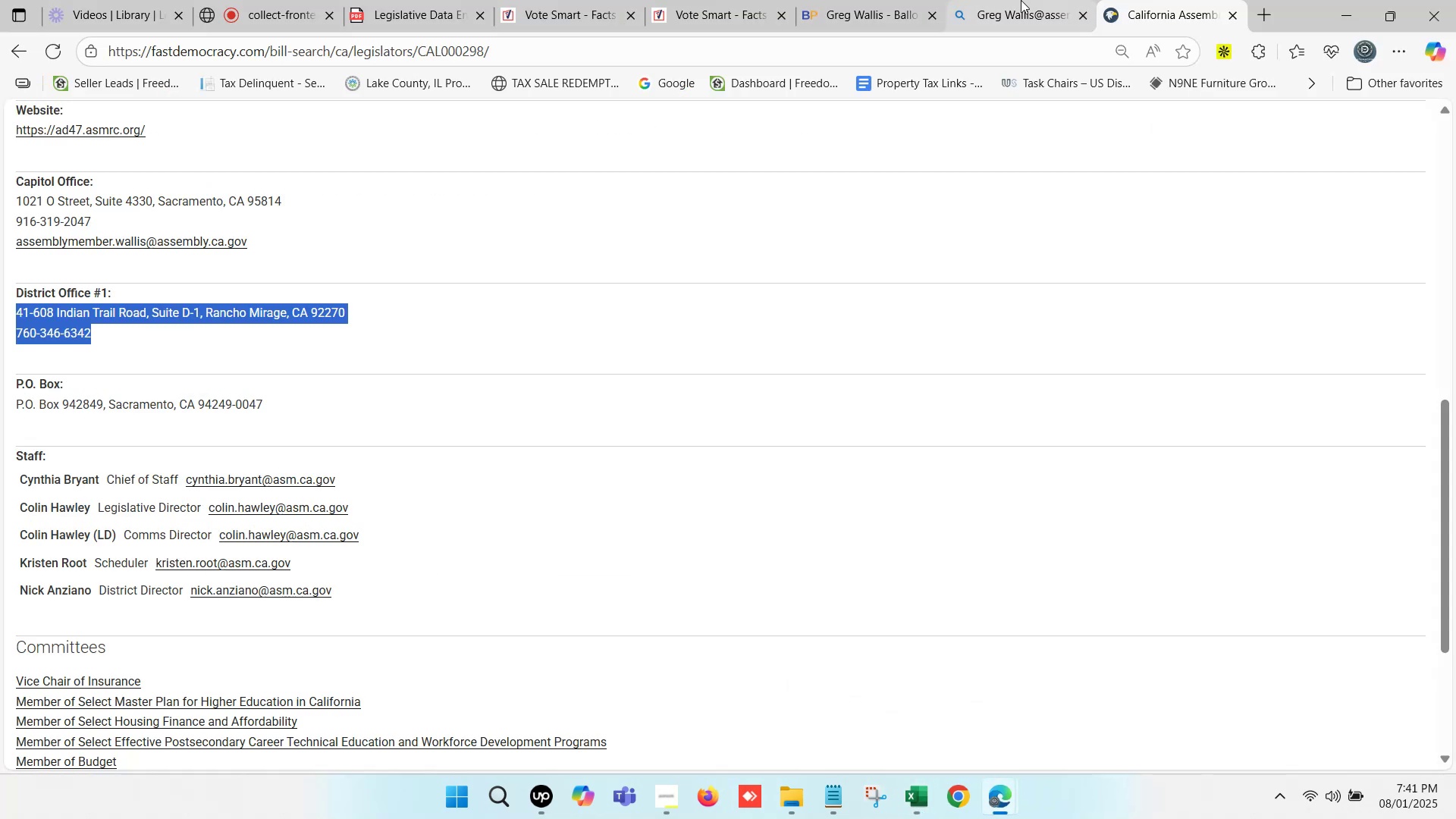 
left_click([1023, 0])
 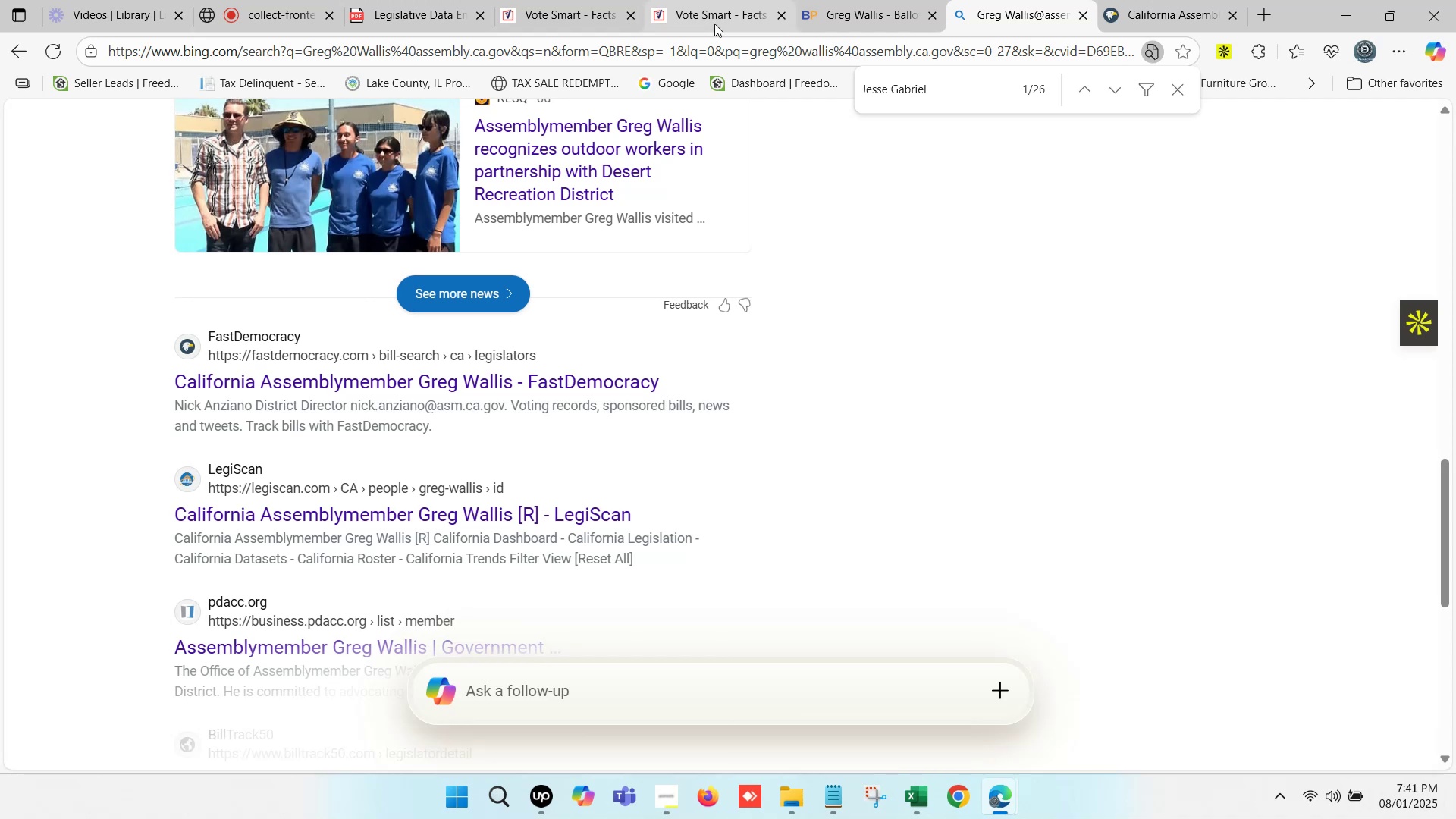 
left_click([893, 0])
 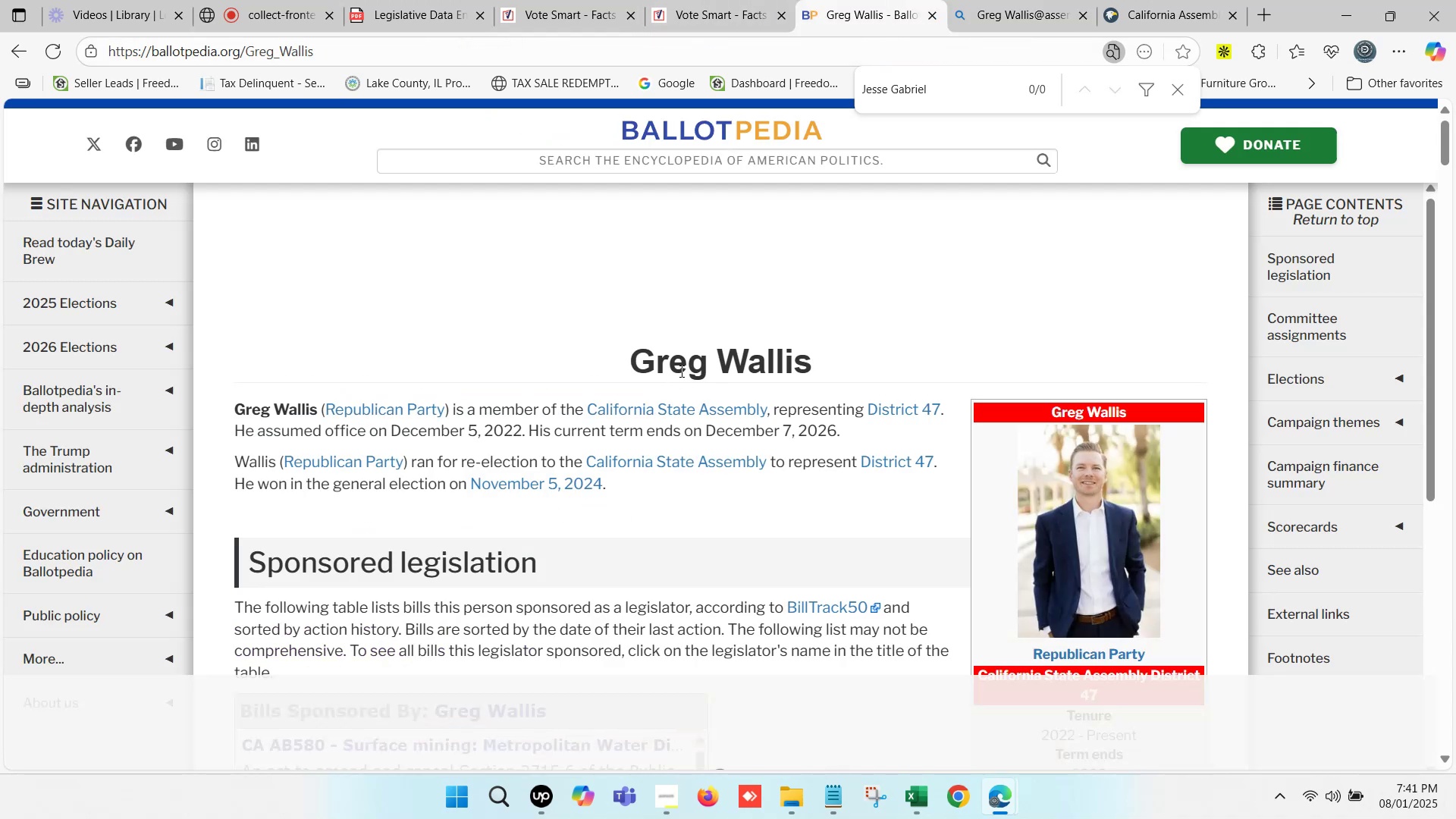 
left_click([971, 0])
 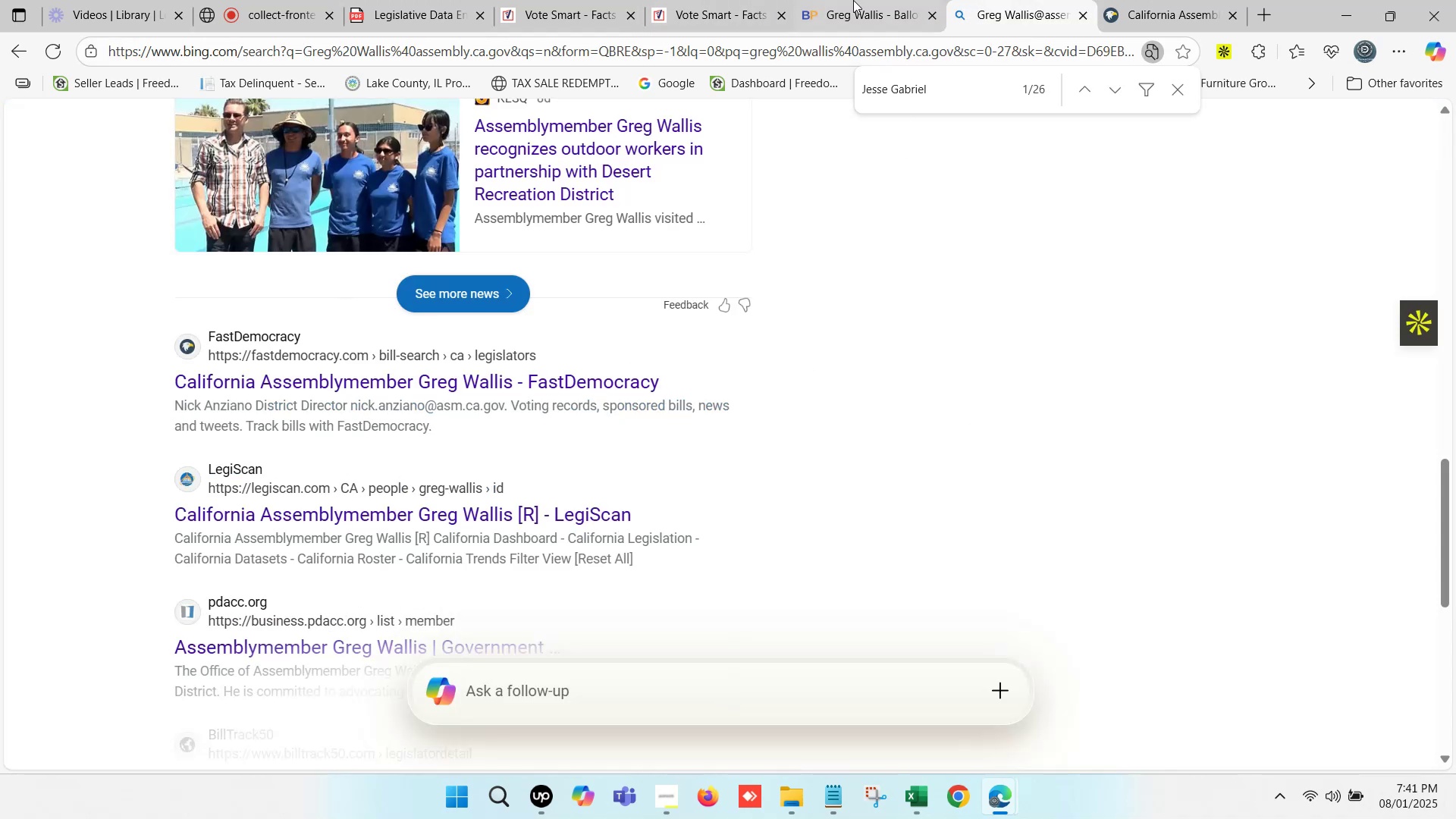 
left_click([853, 0])
 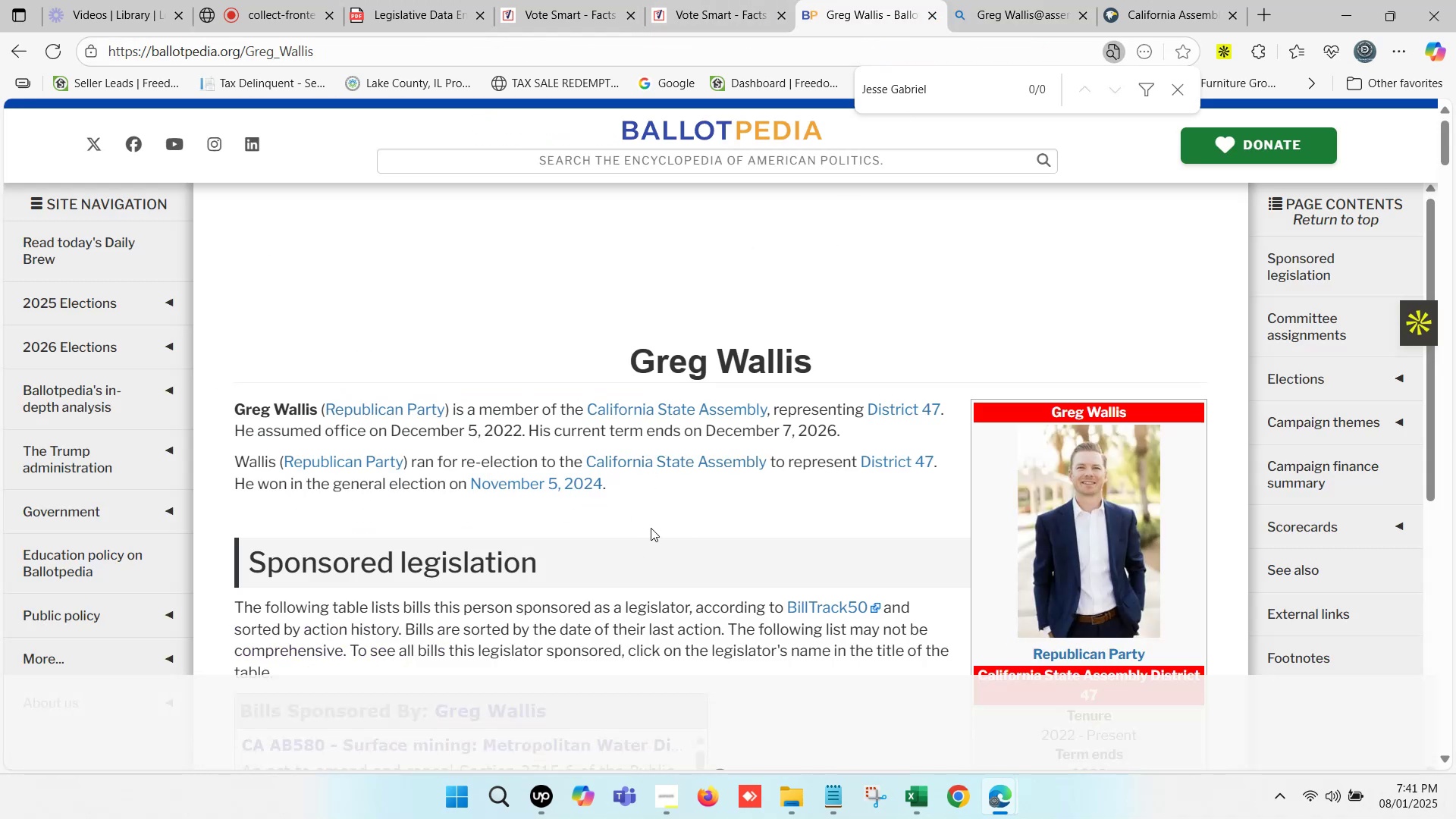 
scroll: coordinate [791, 474], scroll_direction: down, amount: 2.0
 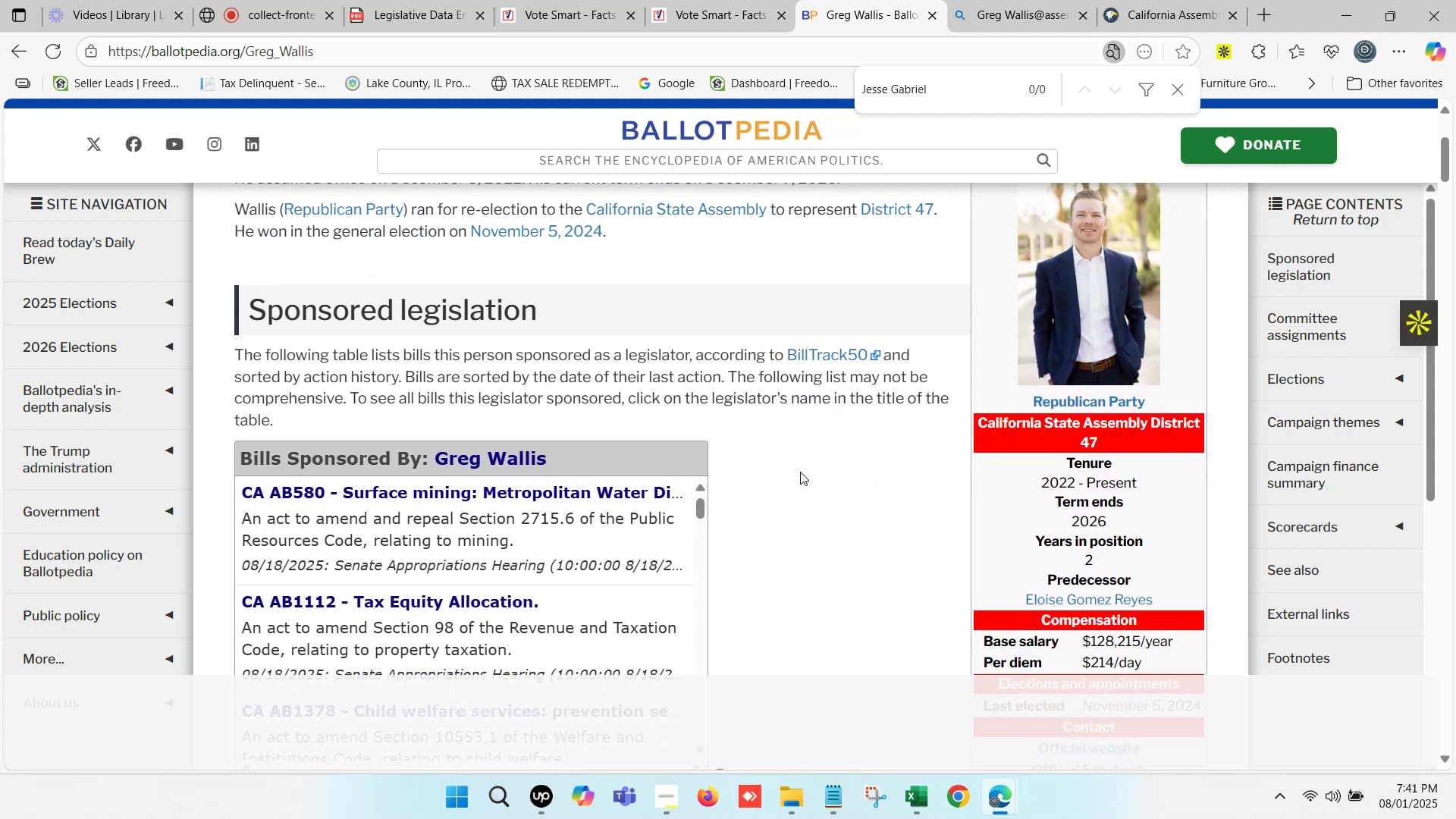 
scroll: coordinate [800, 471], scroll_direction: none, amount: 0.0
 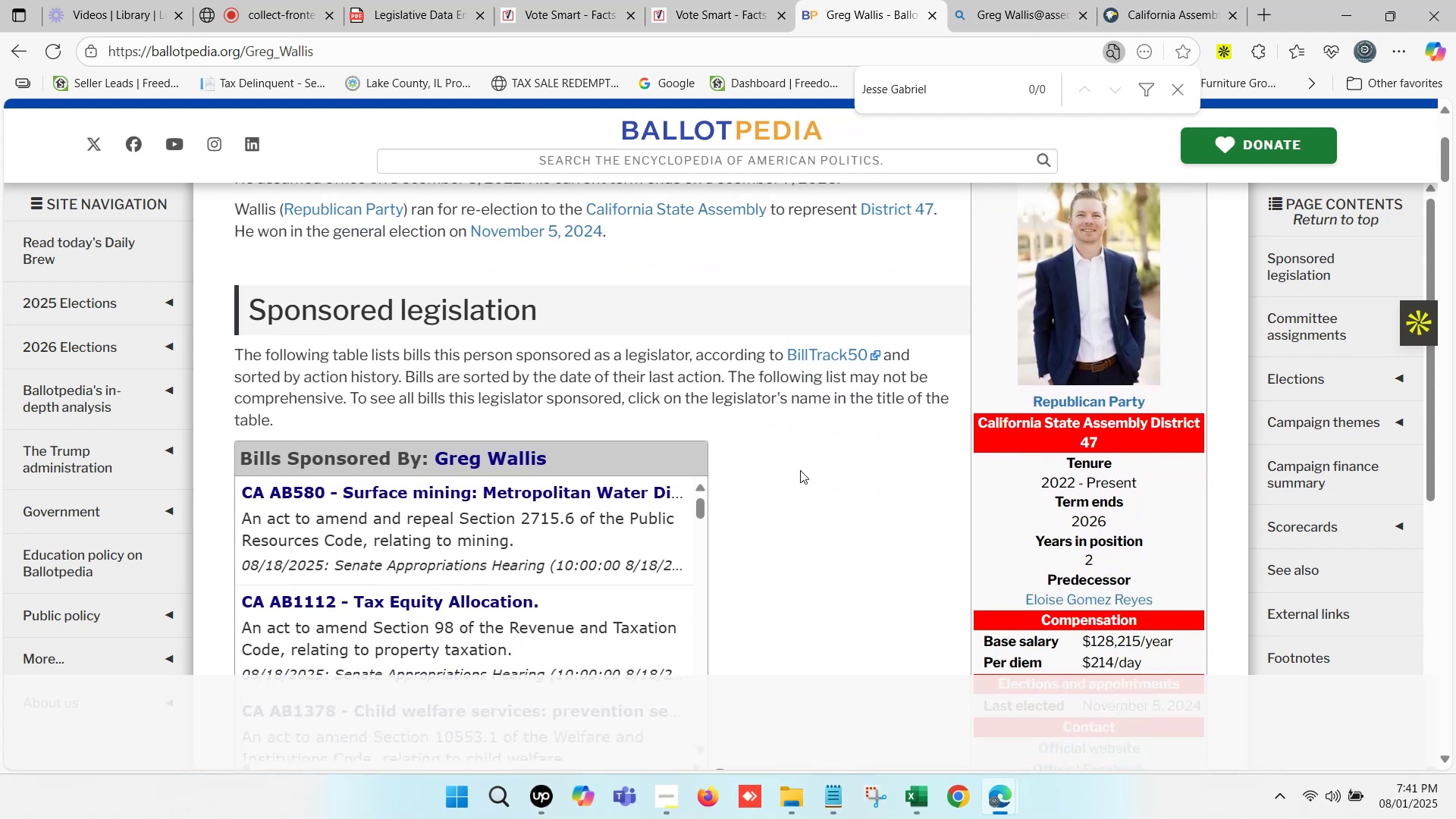 
scroll: coordinate [861, 467], scroll_direction: down, amount: 4.0
 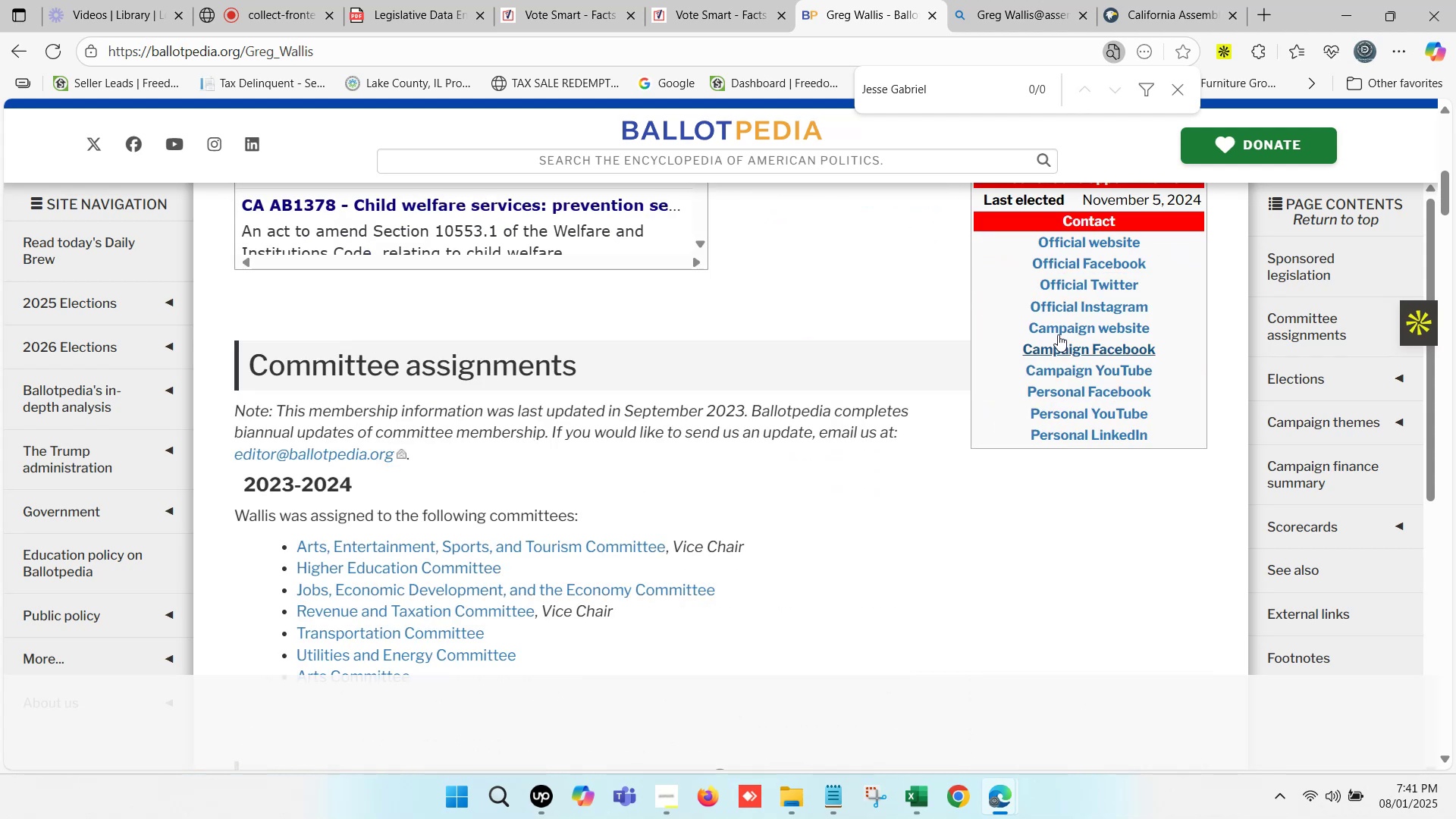 
hold_key(key=ControlLeft, duration=0.38)
left_click([1068, 325])
 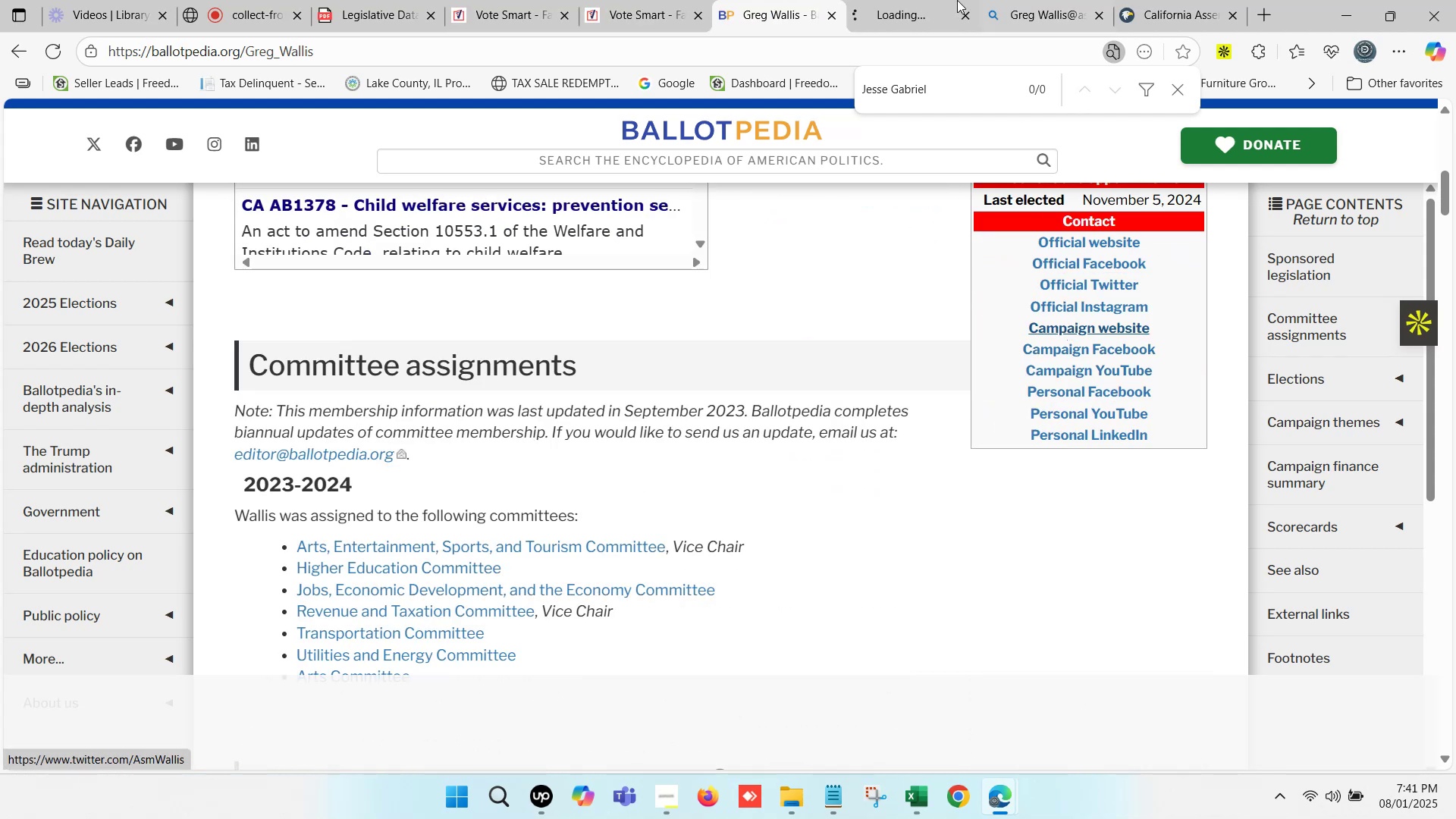 
left_click([924, 0])
 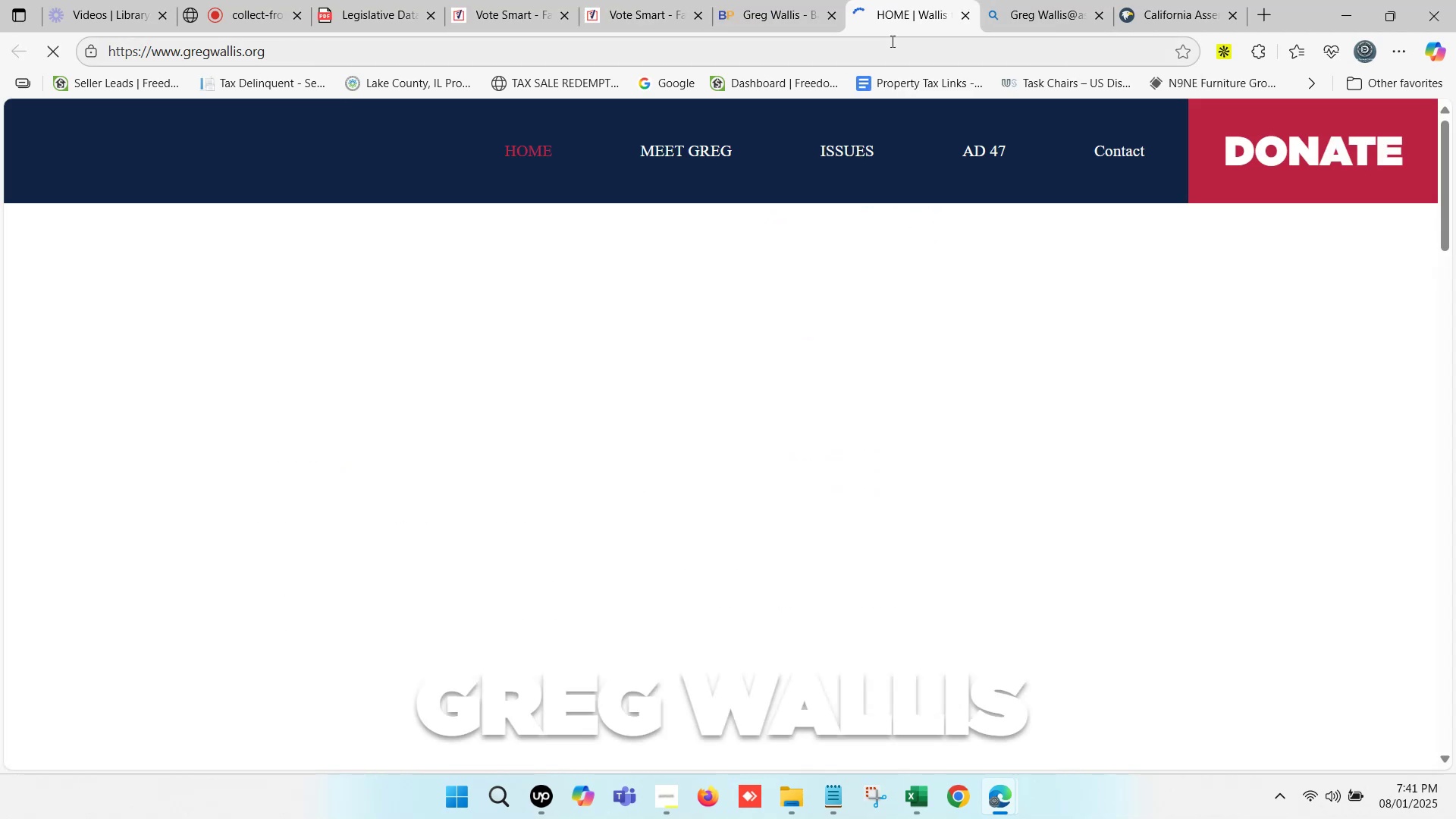 
left_click([892, 49])
 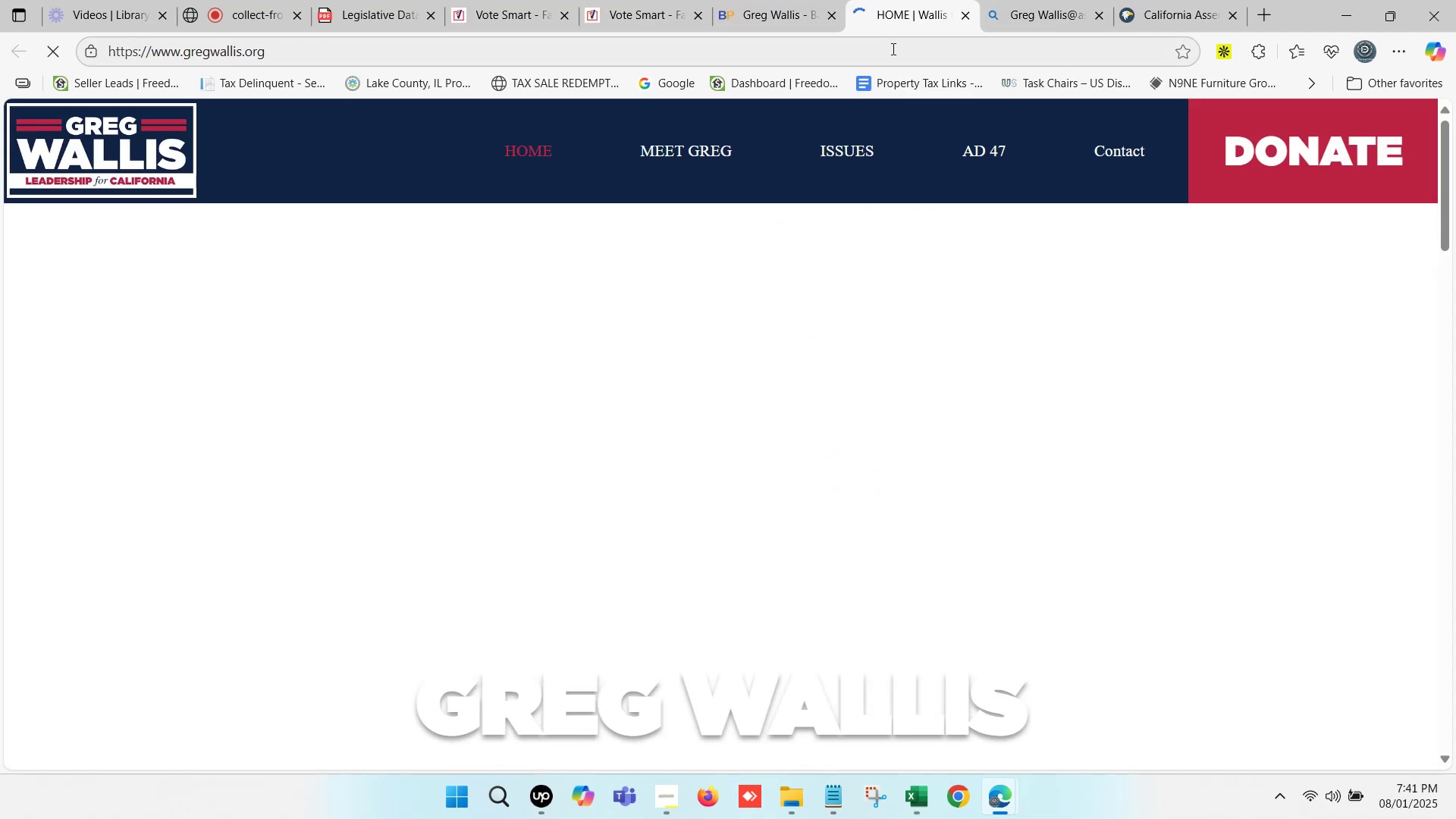 
key(Control+C)
 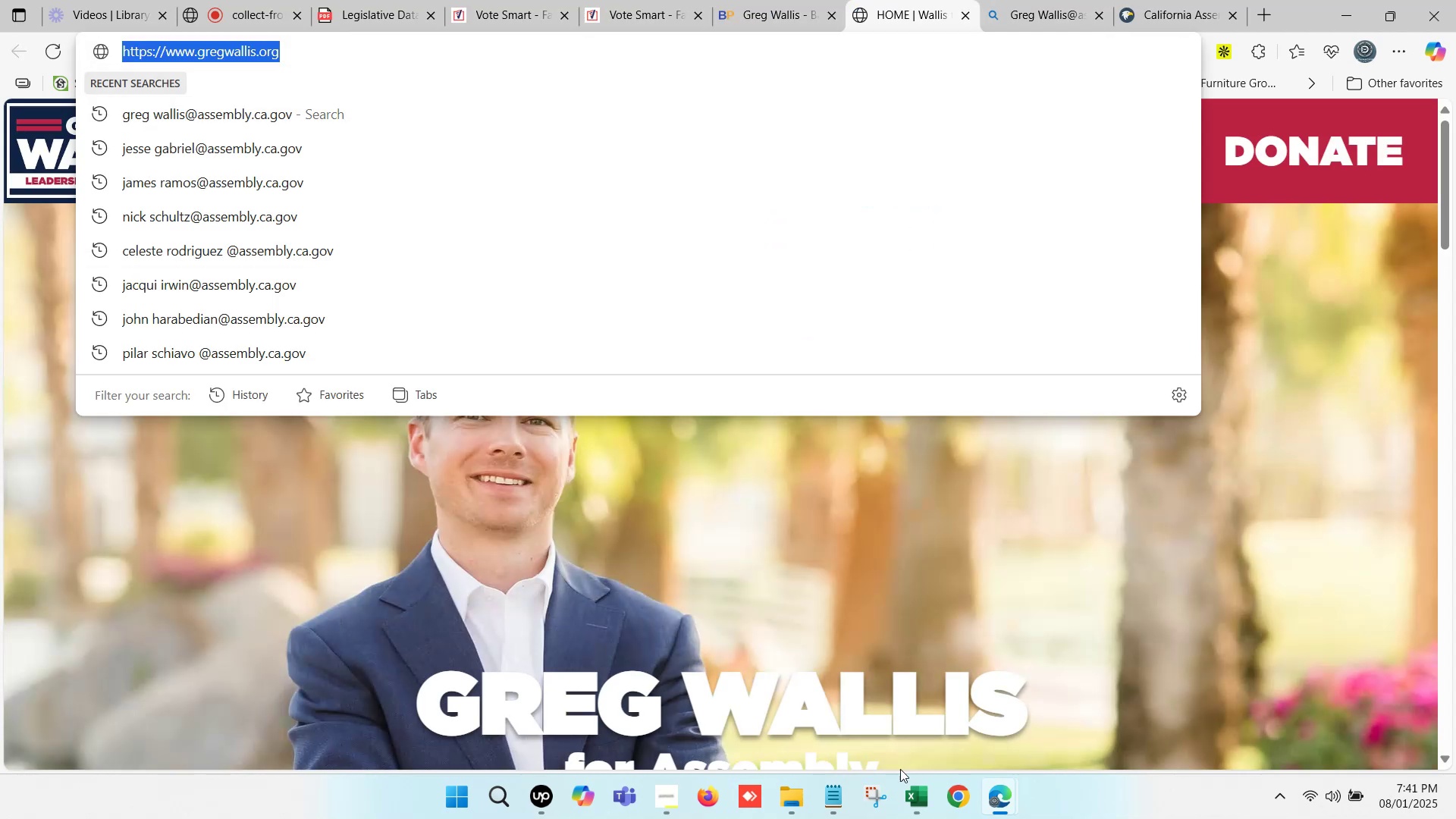 
left_click([930, 803])
 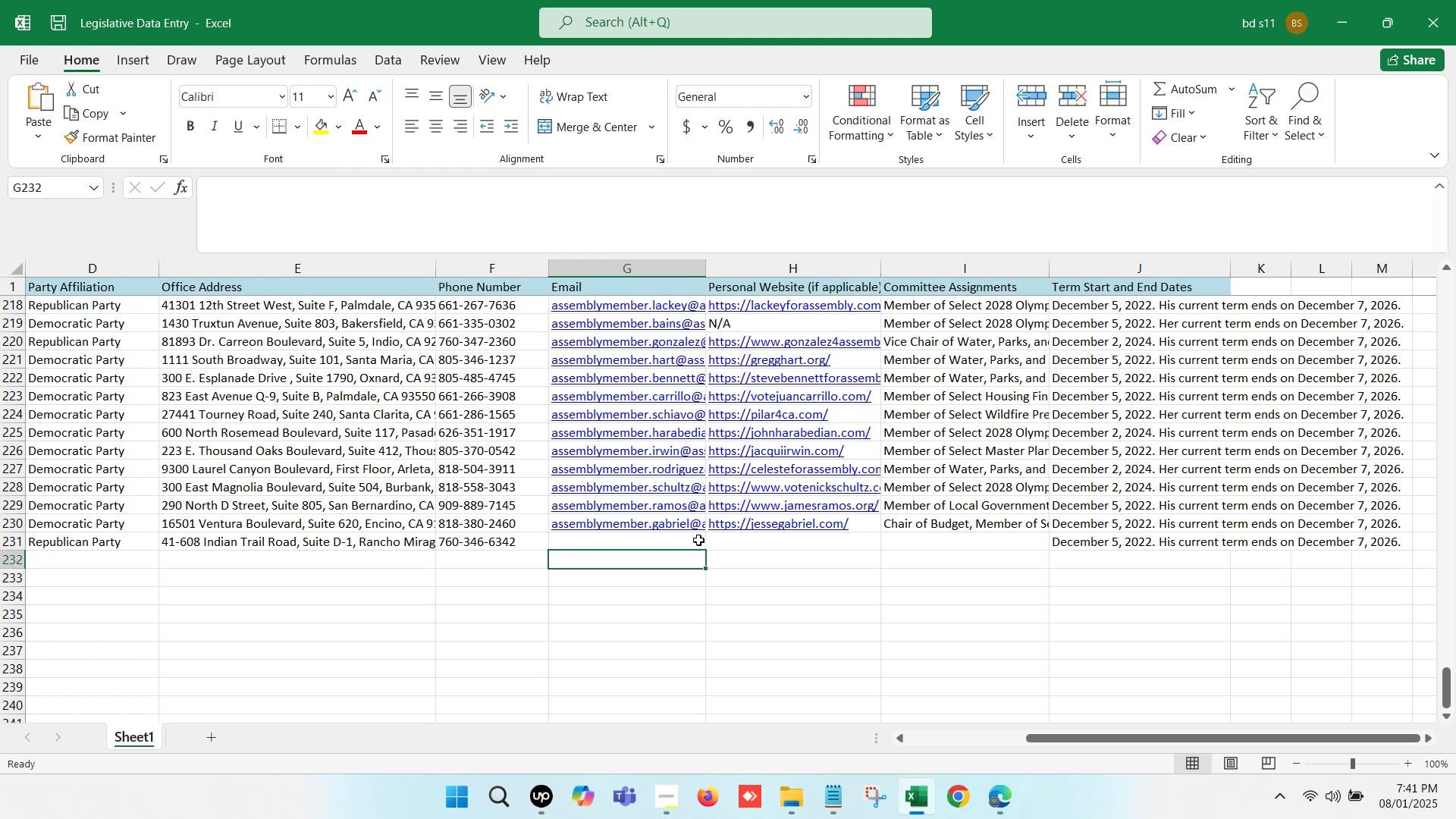 
double_click([742, 540])
 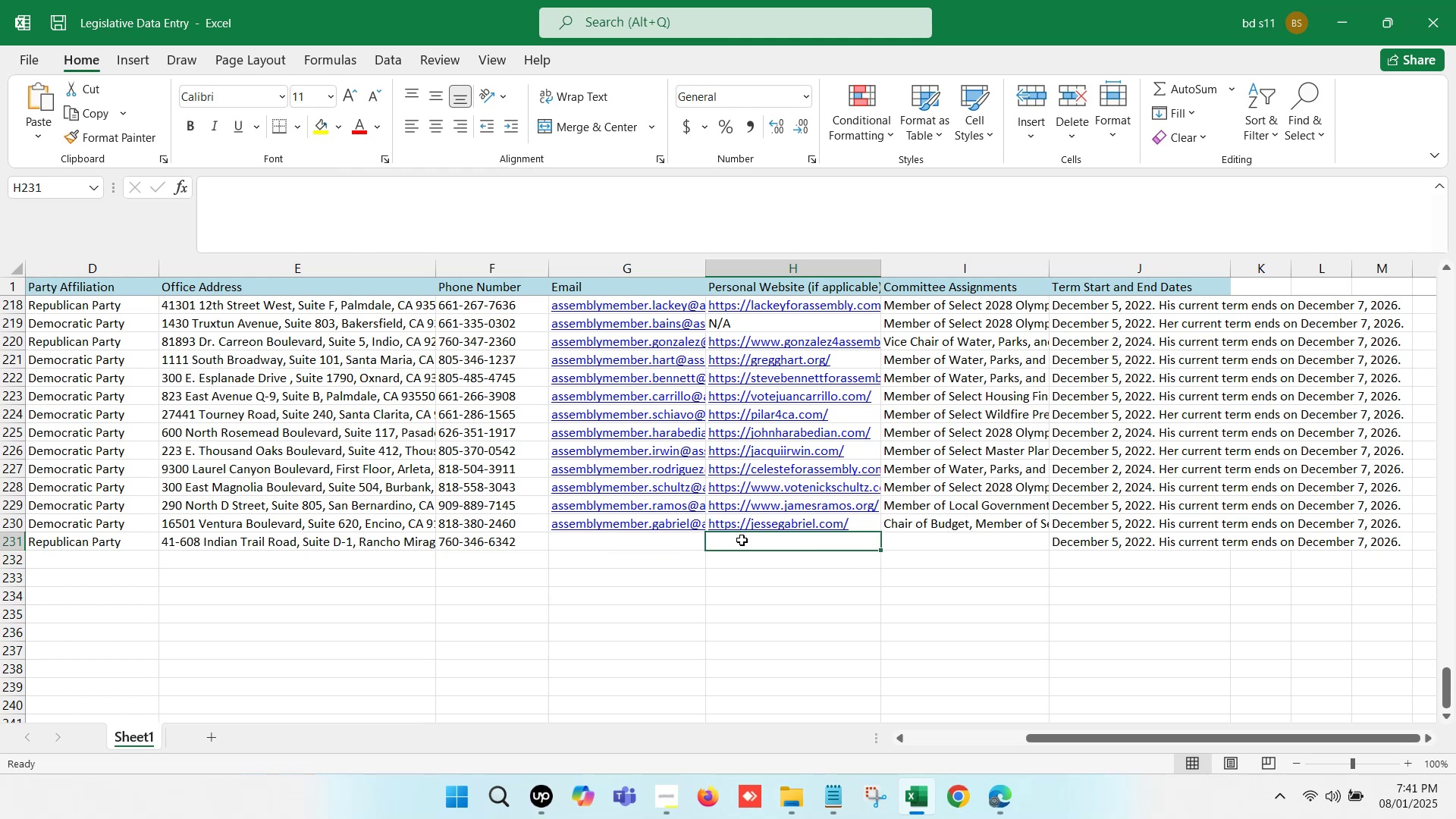 
key(Control+V)
 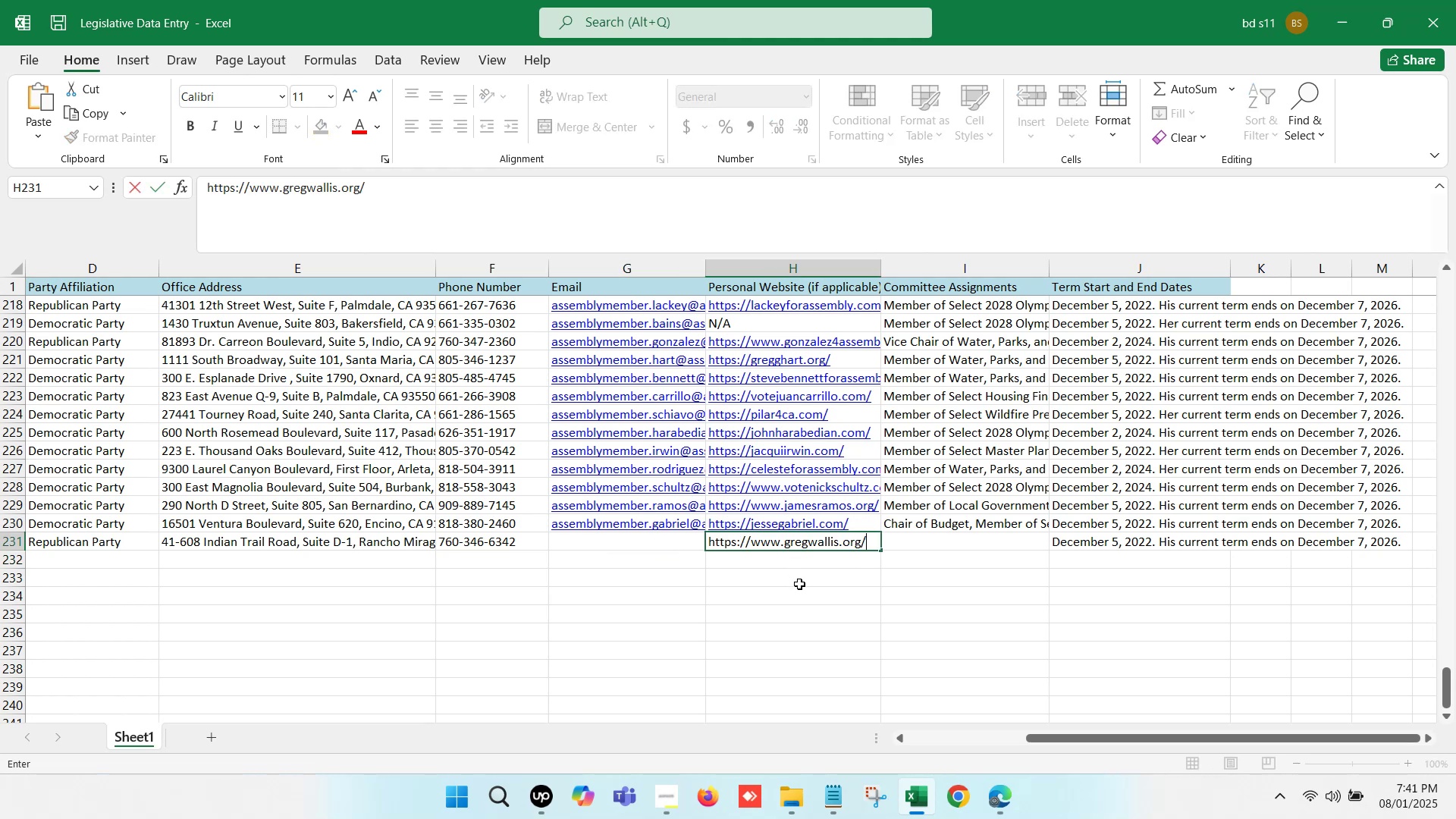 
left_click([799, 584])
 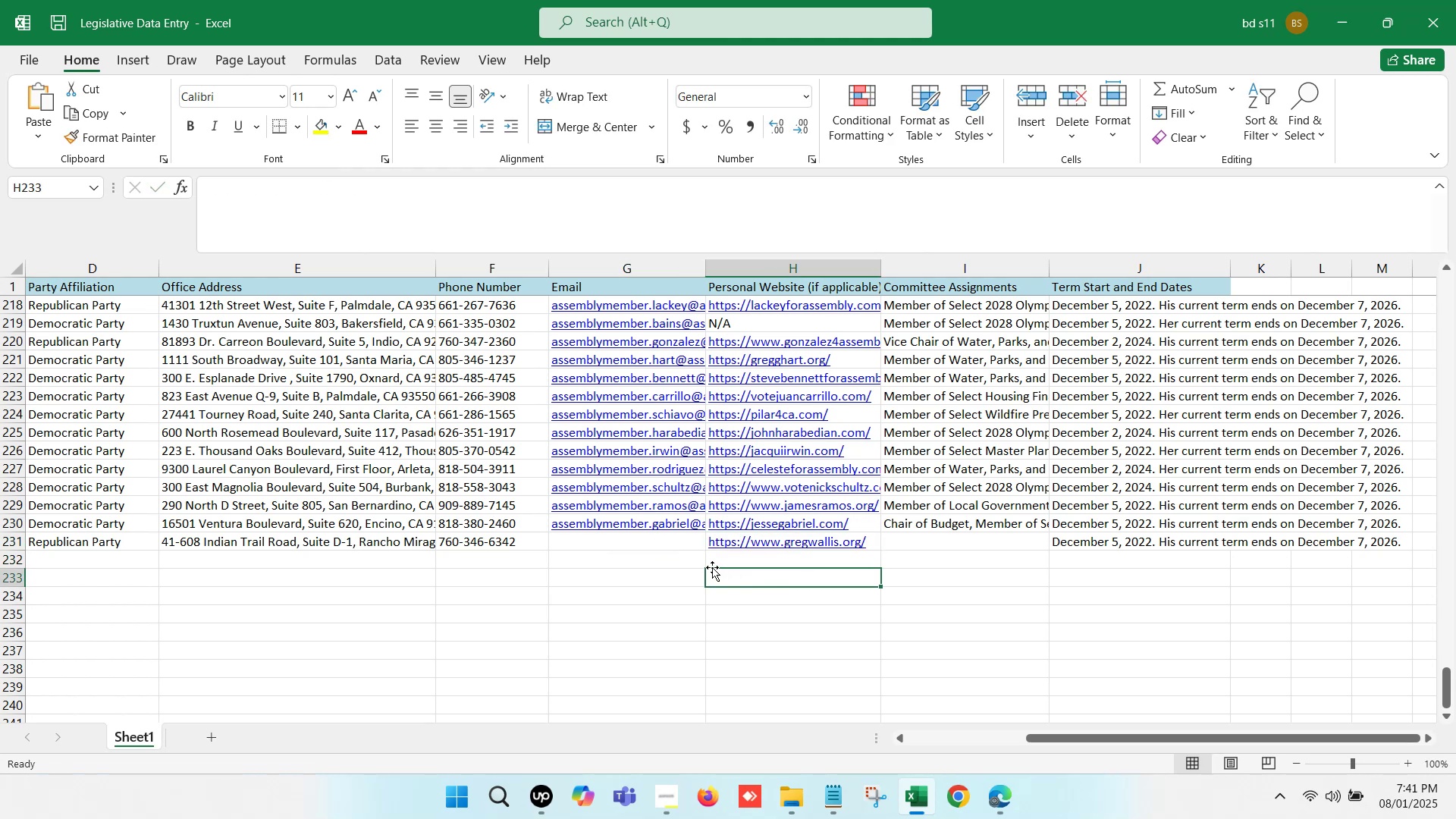 
left_click([914, 816])
 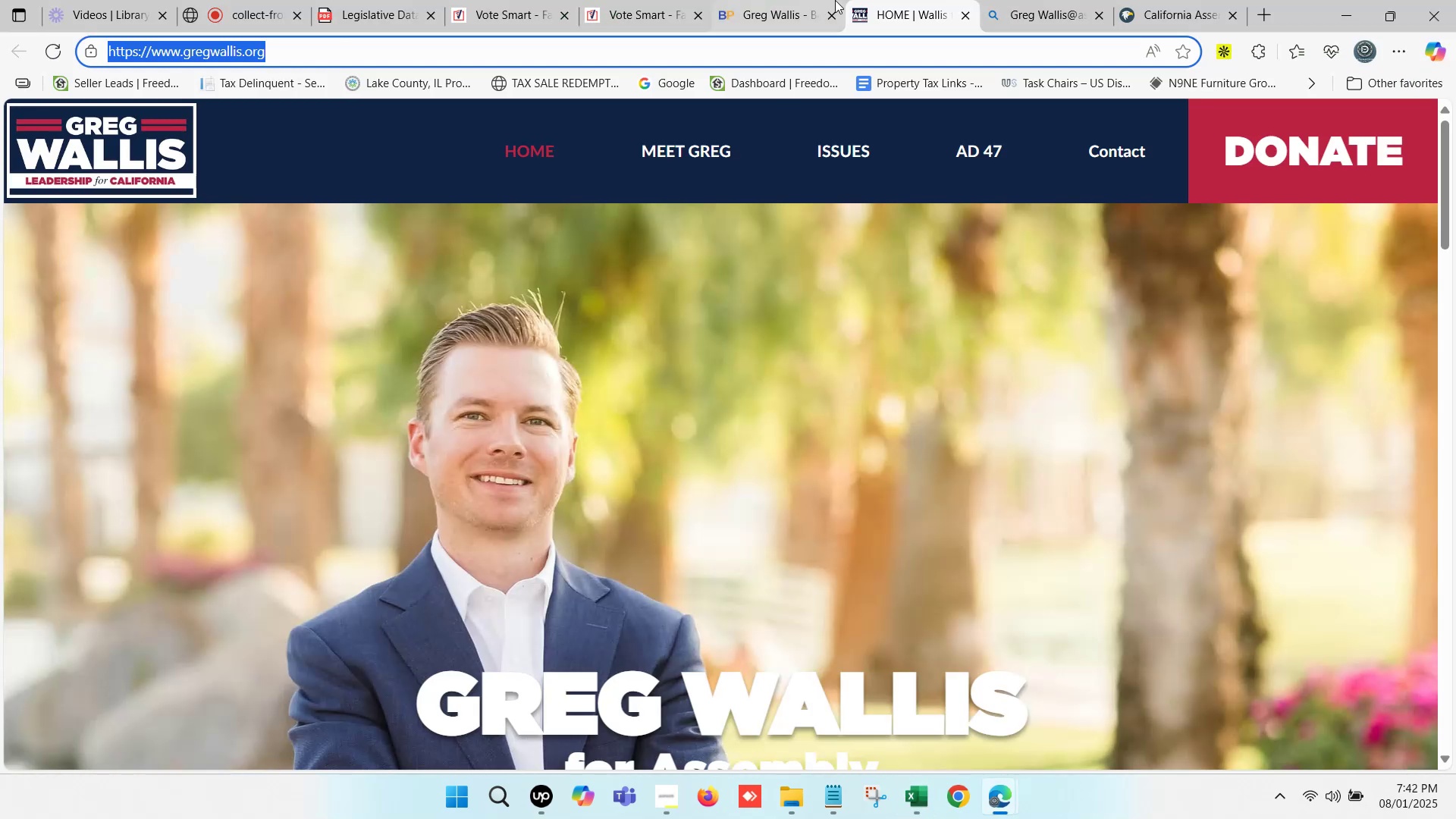 
left_click([889, 0])
 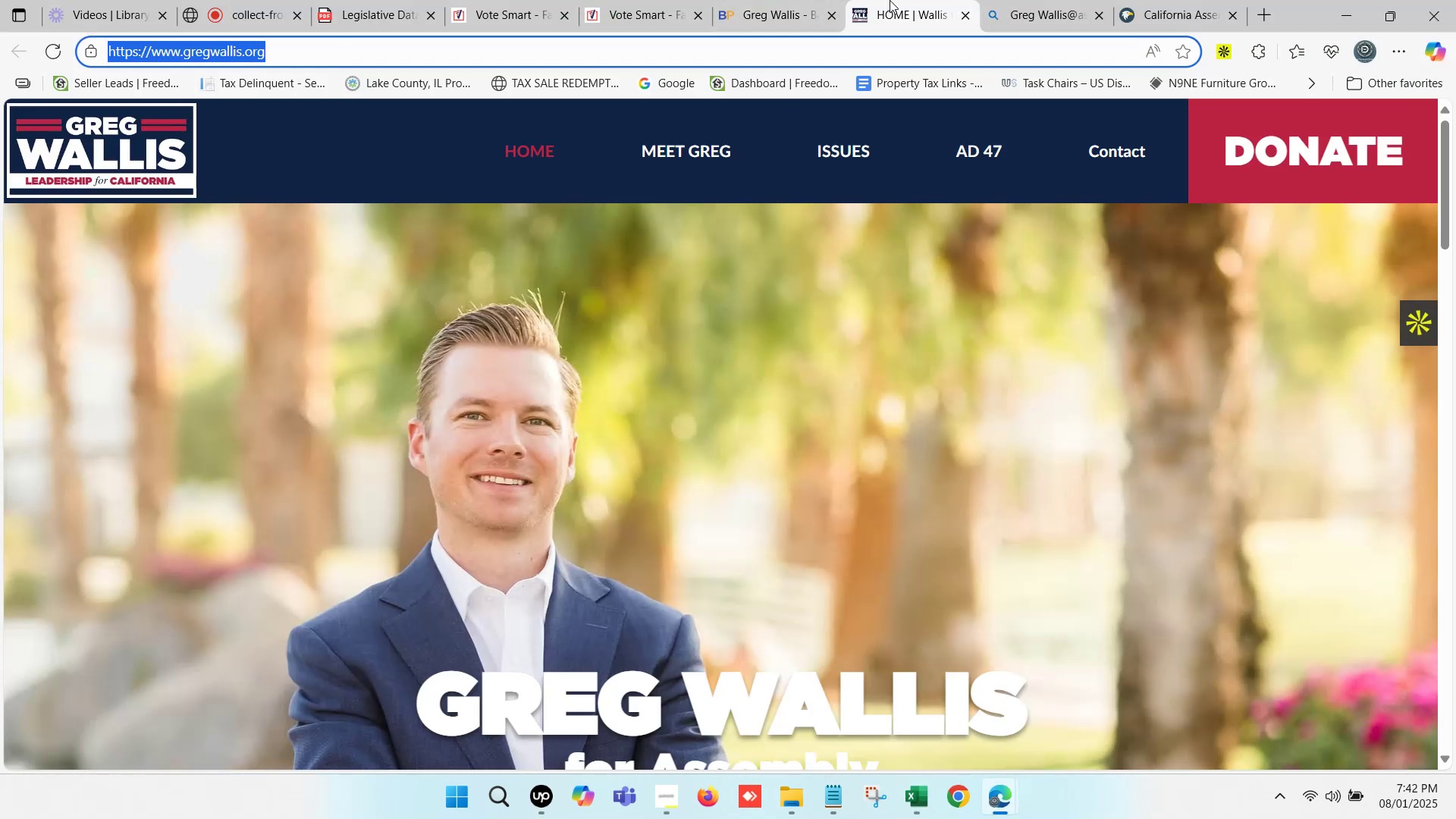 
scroll: coordinate [786, 394], scroll_direction: down, amount: 7.0
 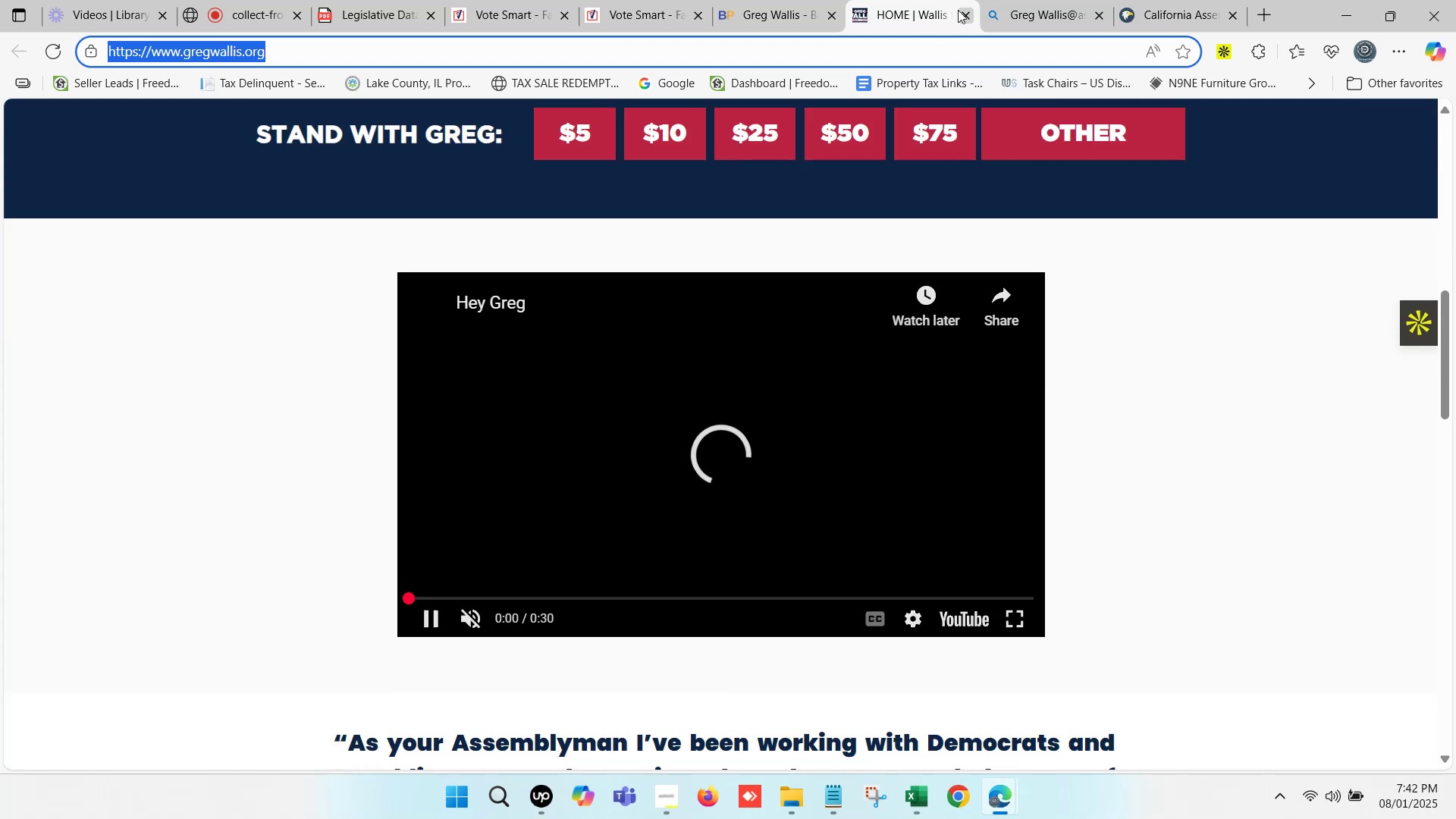 
left_click([958, 10])
 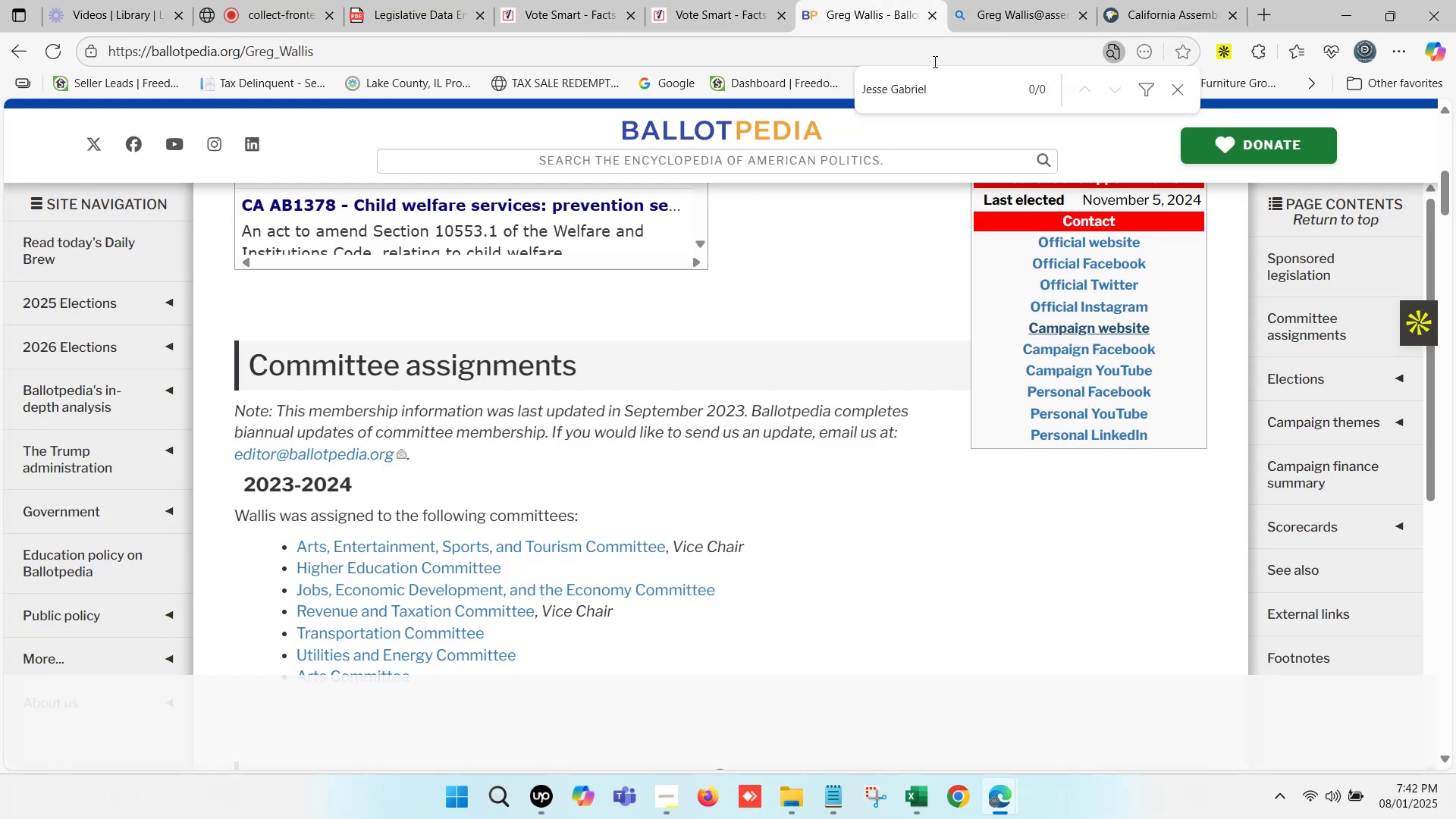 
left_click([1169, 0])
 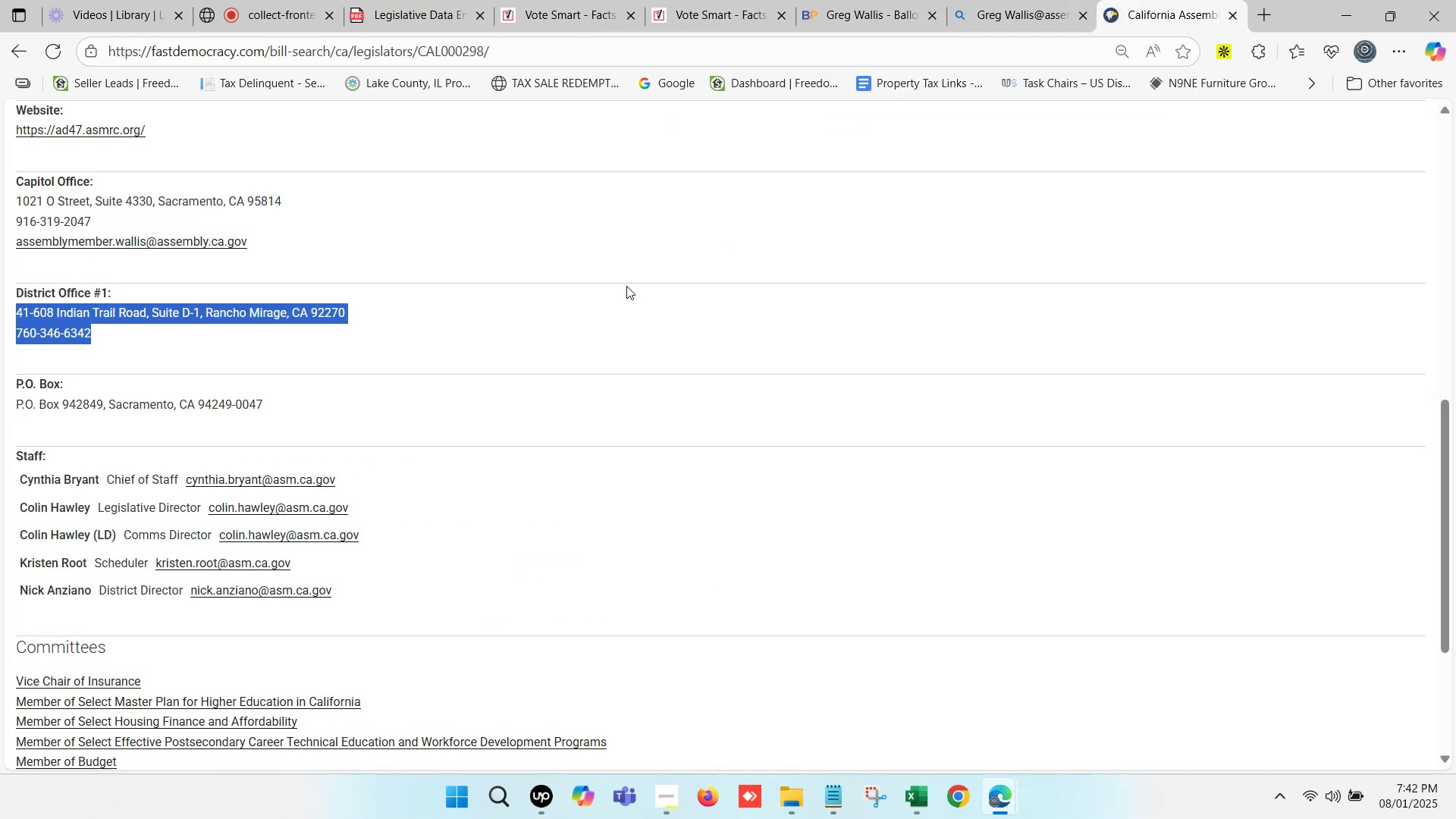 
scroll: coordinate [234, 479], scroll_direction: down, amount: 3.0
 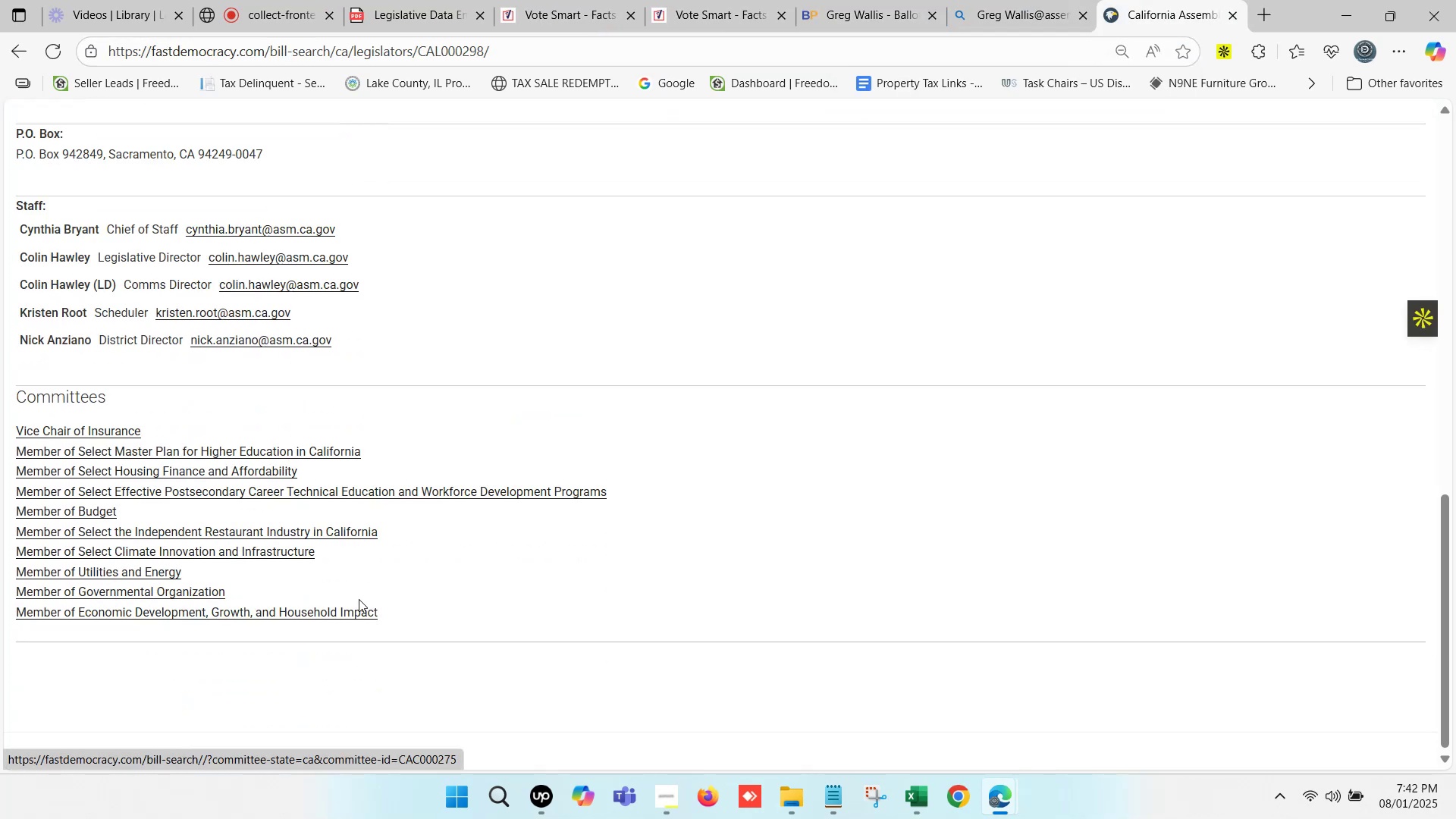 
left_click_drag(start_coordinate=[396, 615], to_coordinate=[20, 428])
 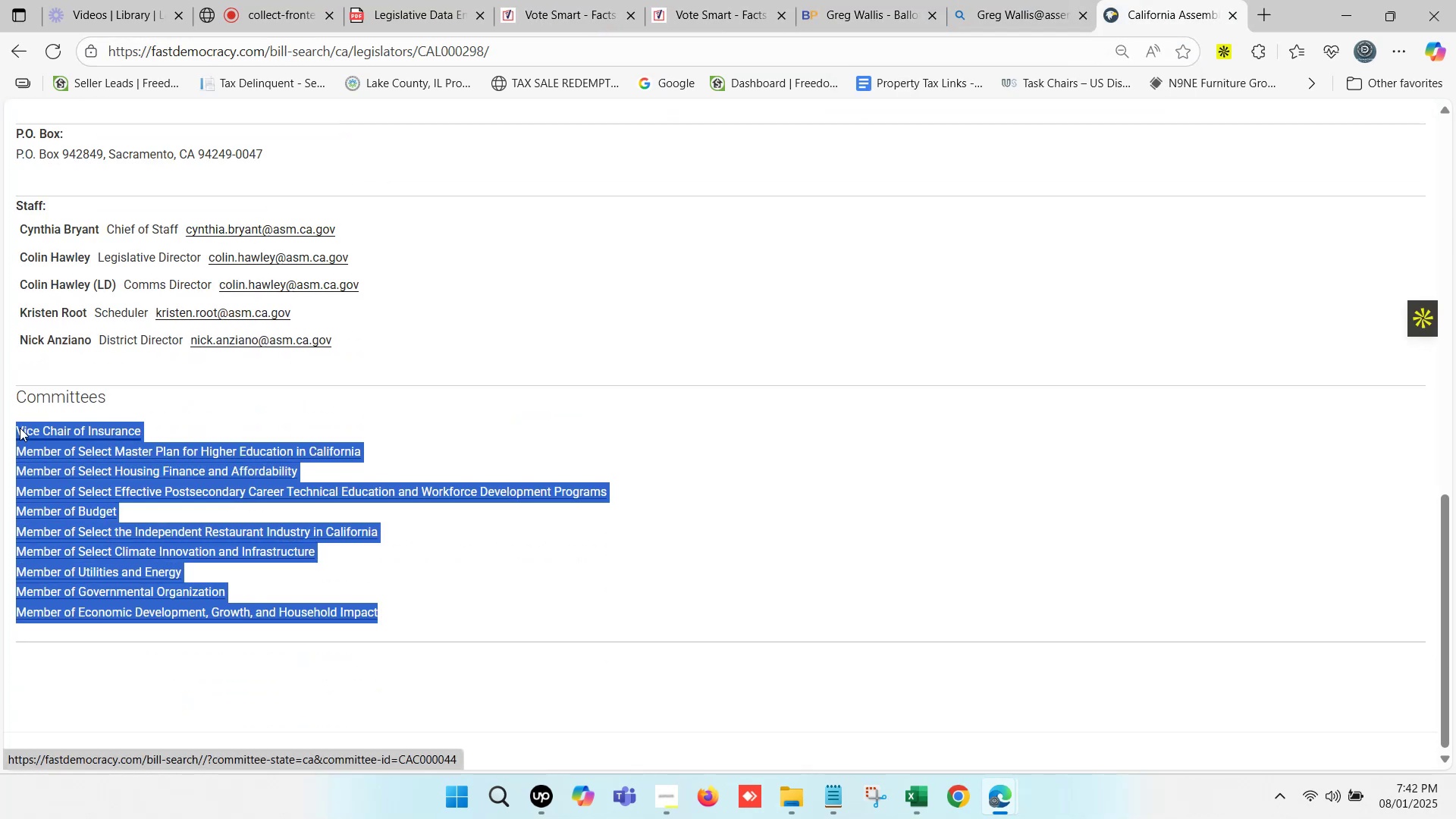 
key(Control+C)
 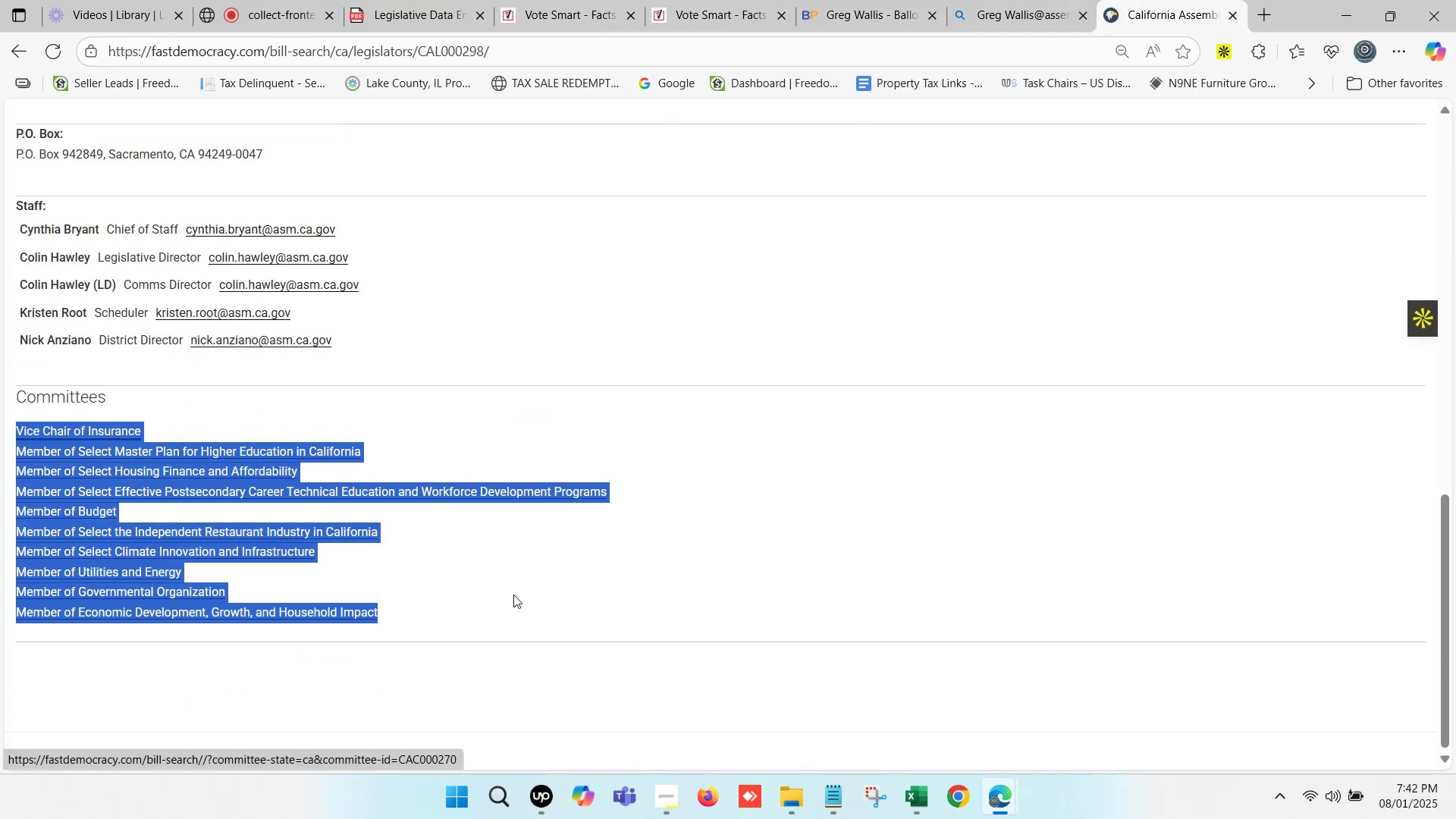 
left_click([927, 797])
 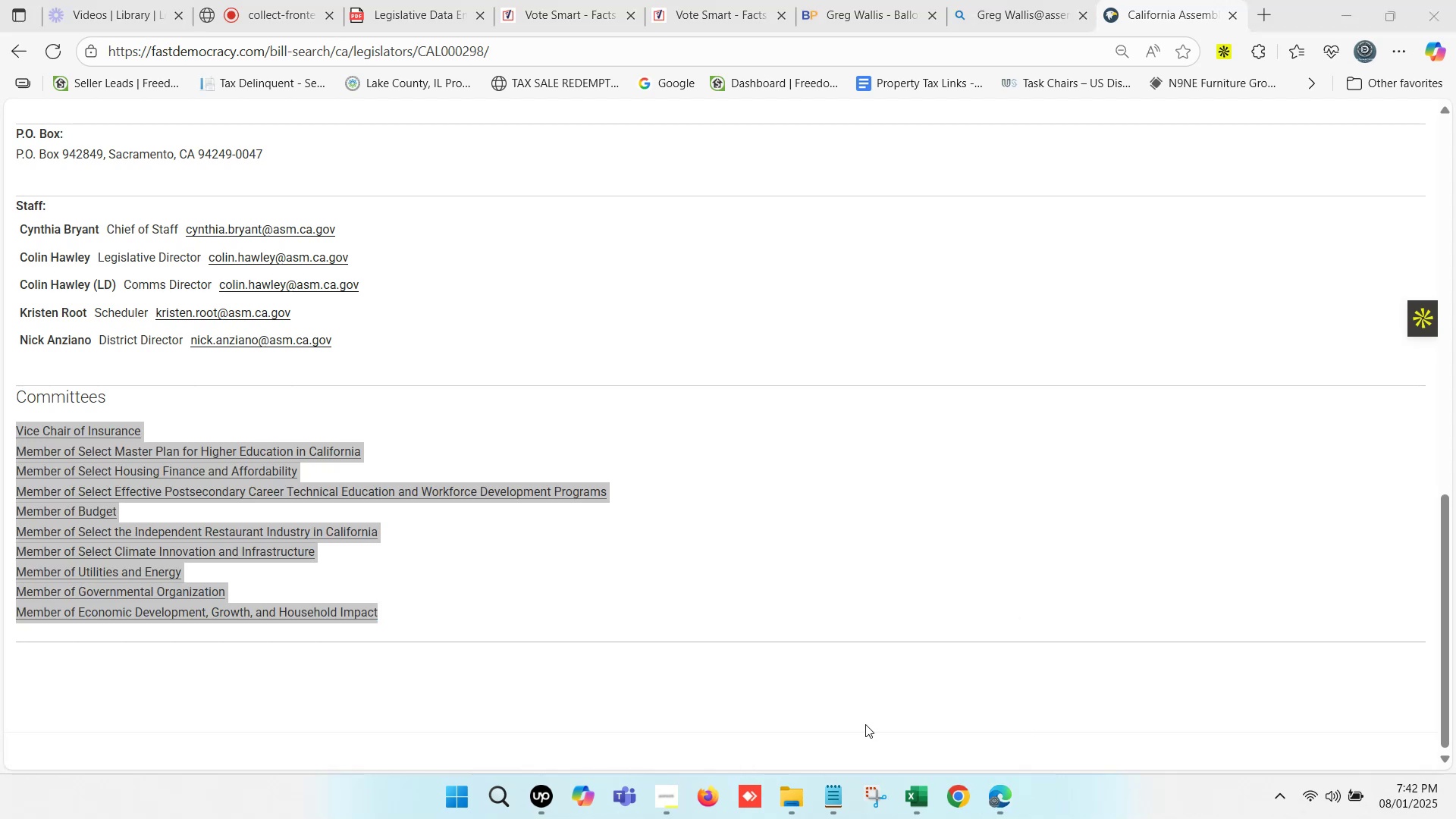 
left_click([912, 805])
 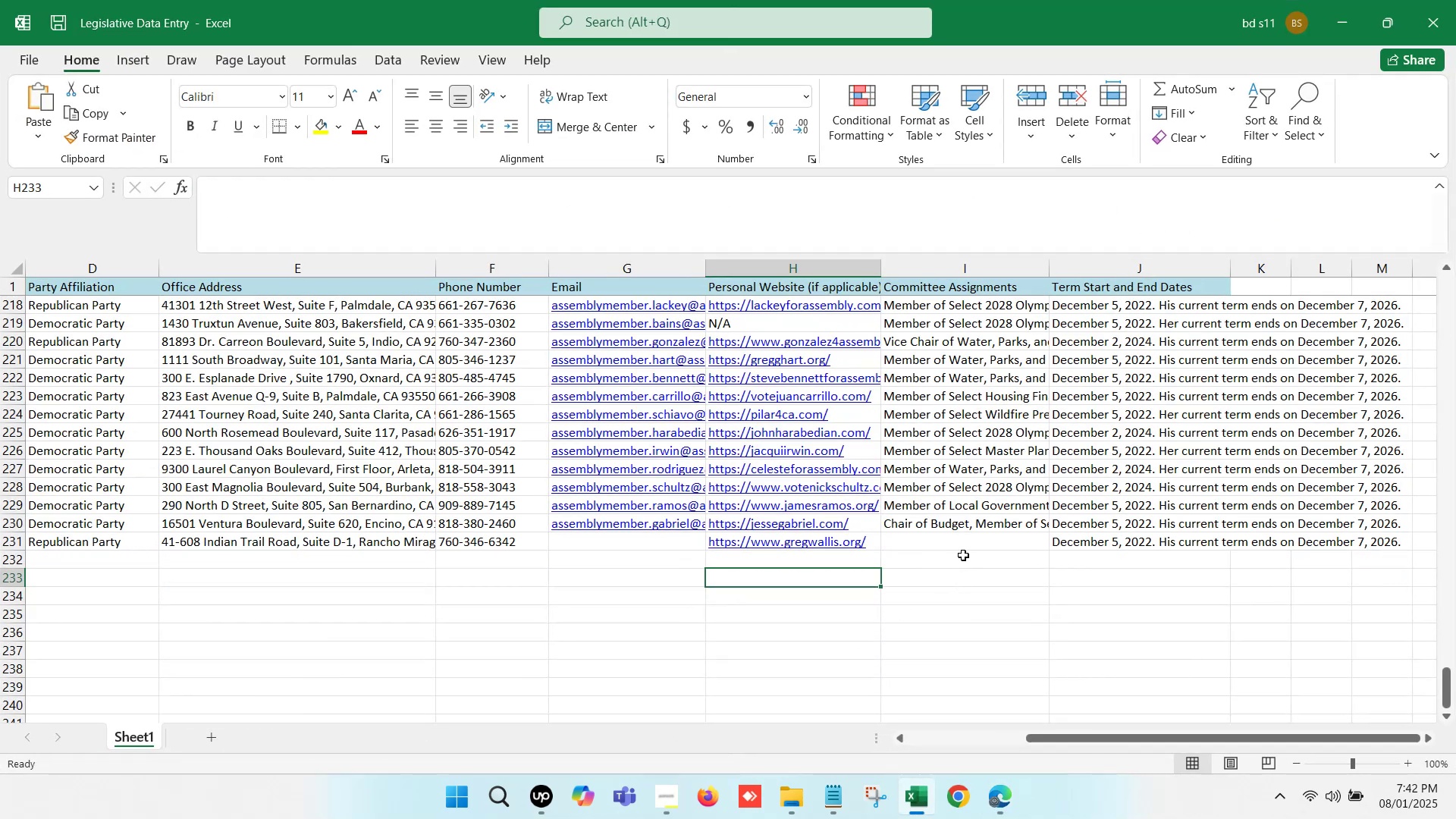 
left_click([943, 538])
 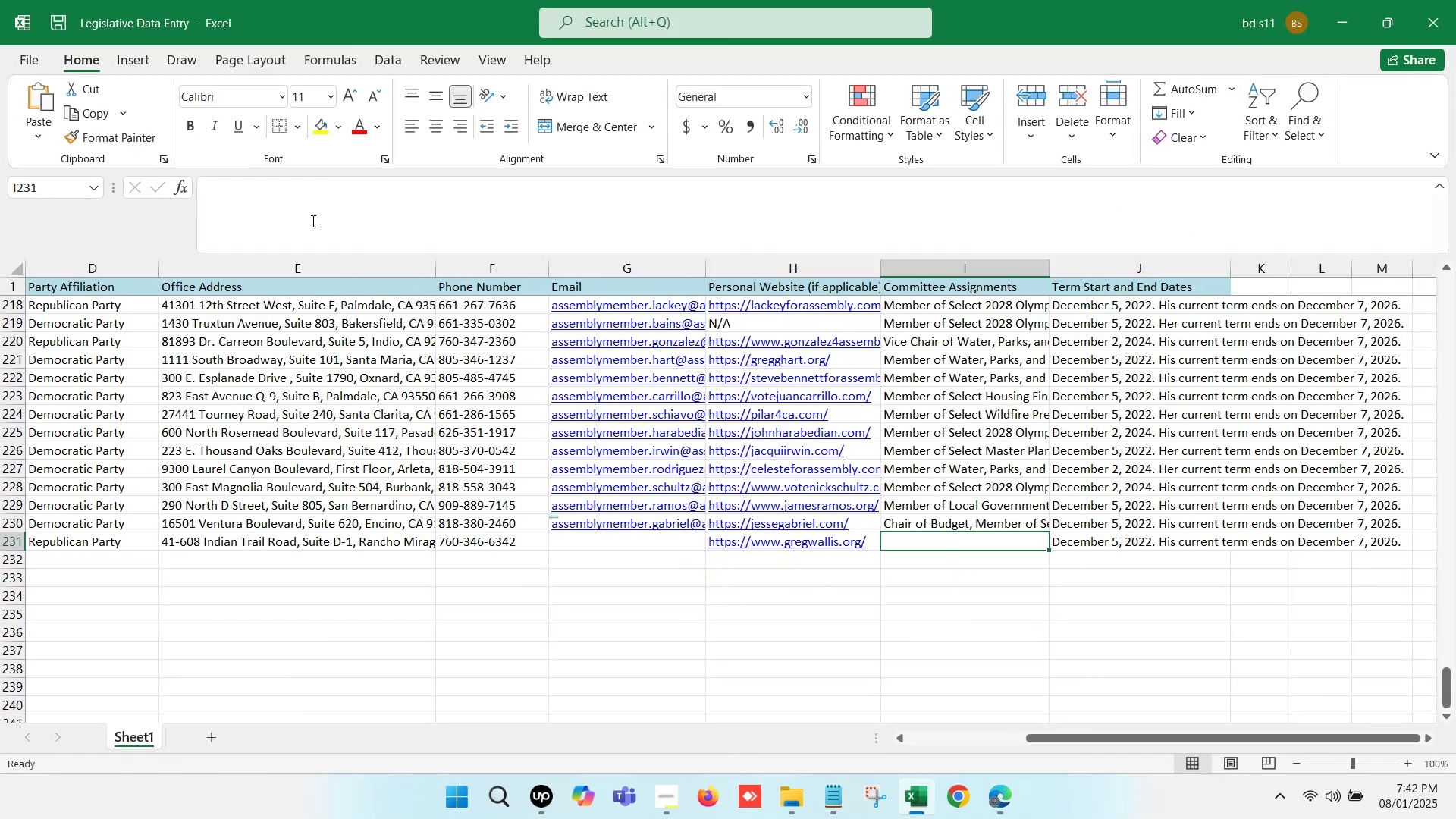 
left_click([308, 211])
 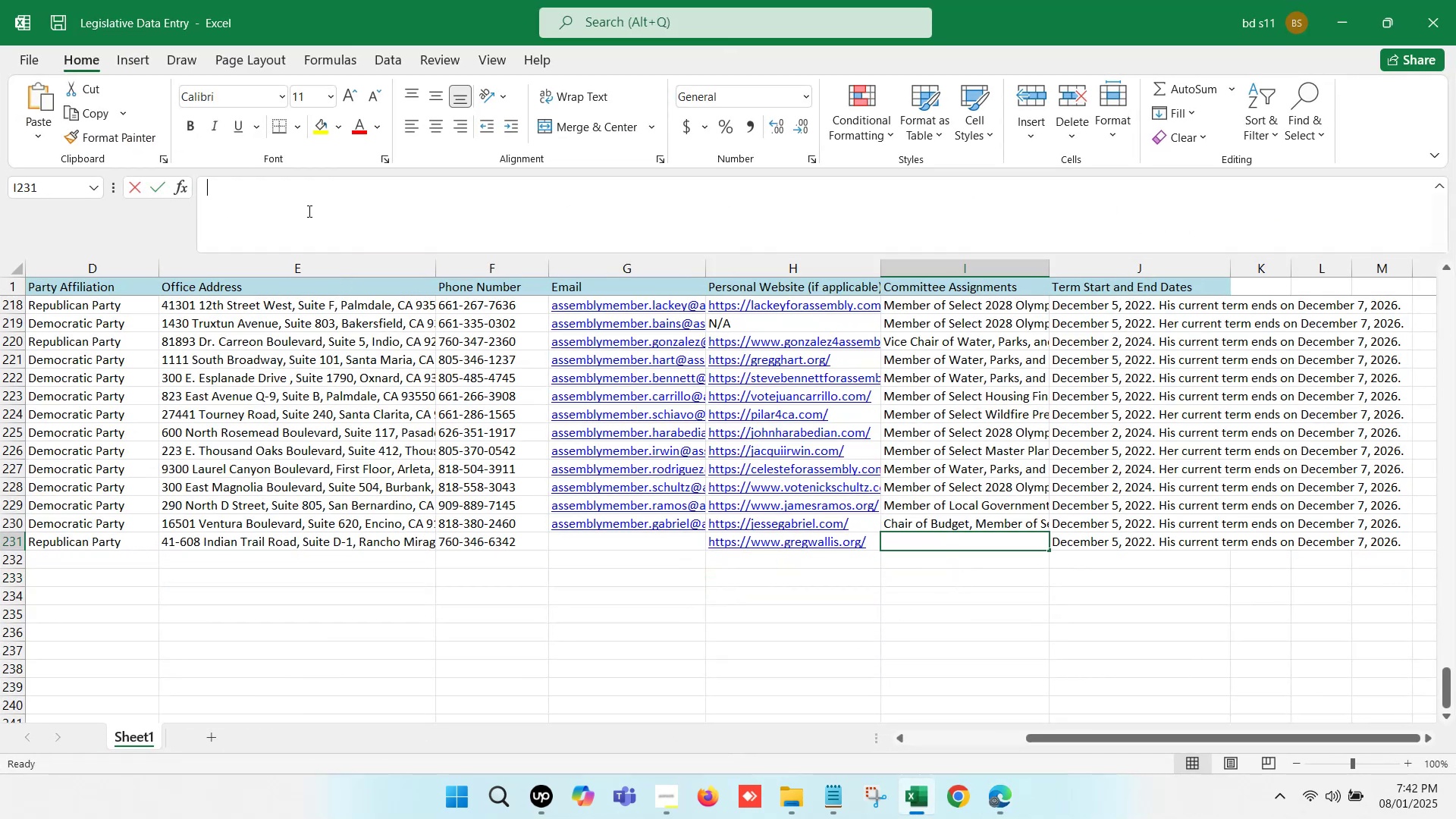 
key(Control+V)
 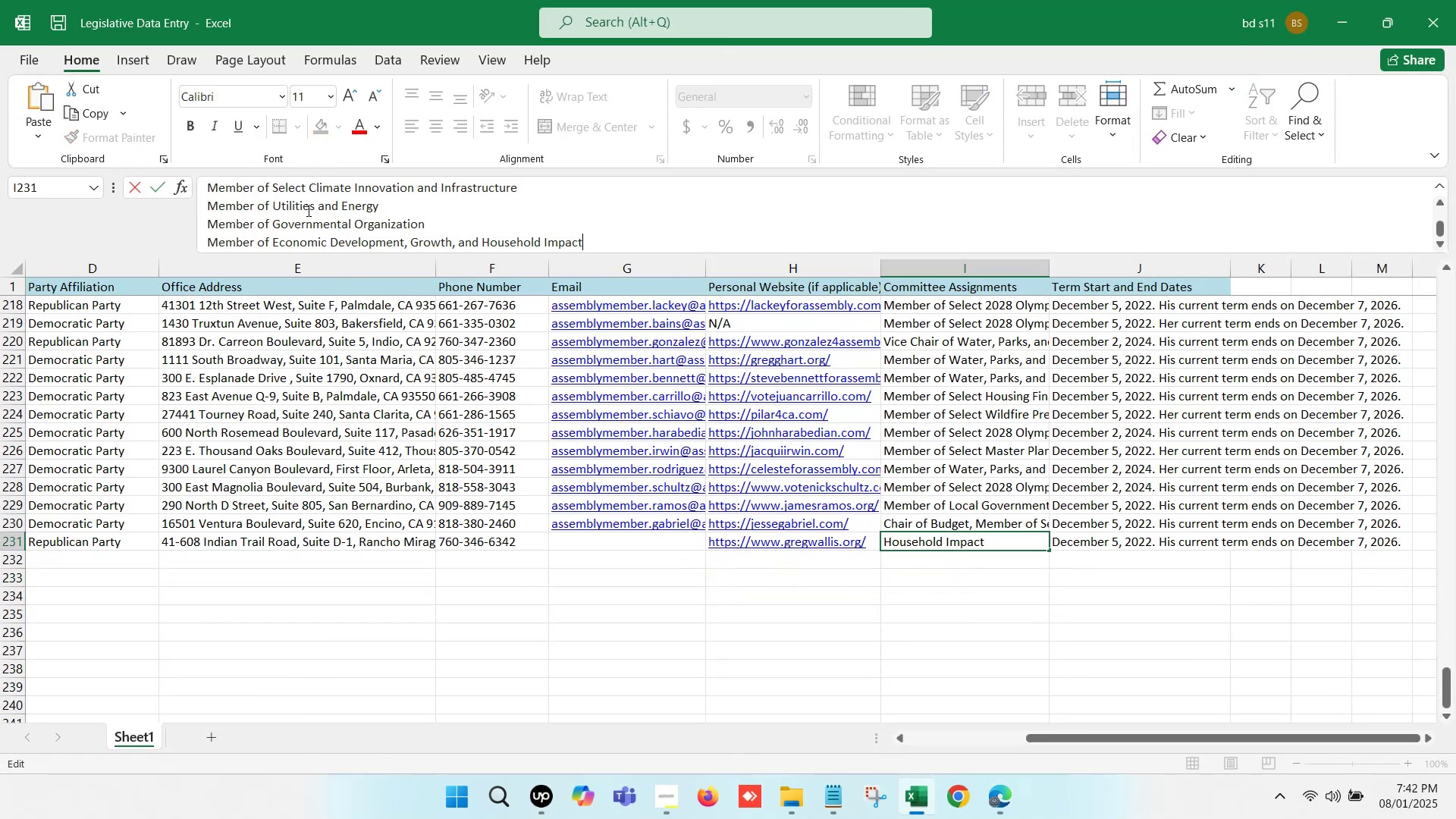 
scroll: coordinate [226, 203], scroll_direction: up, amount: 13.0
 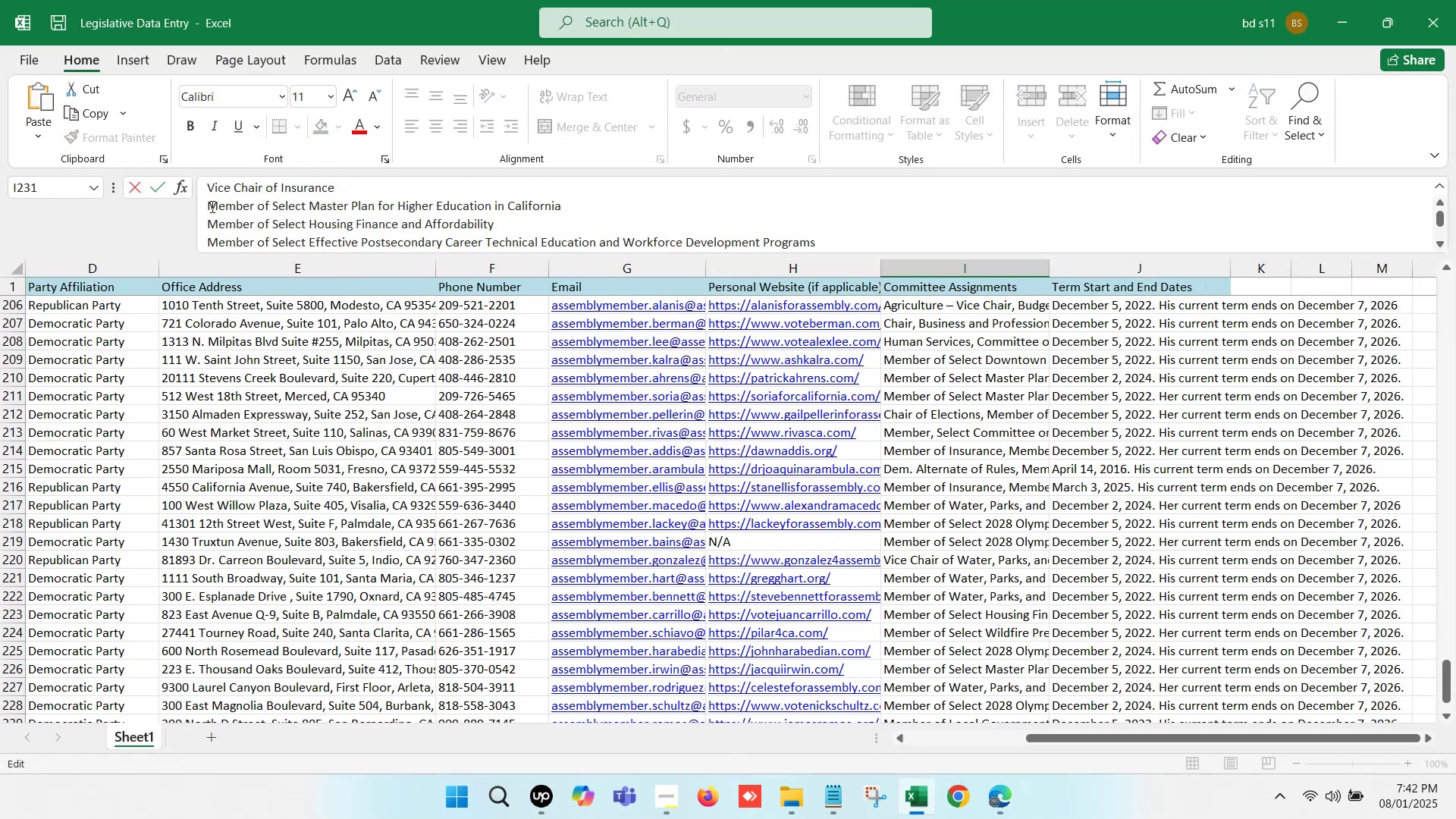 
left_click([209, 203])
 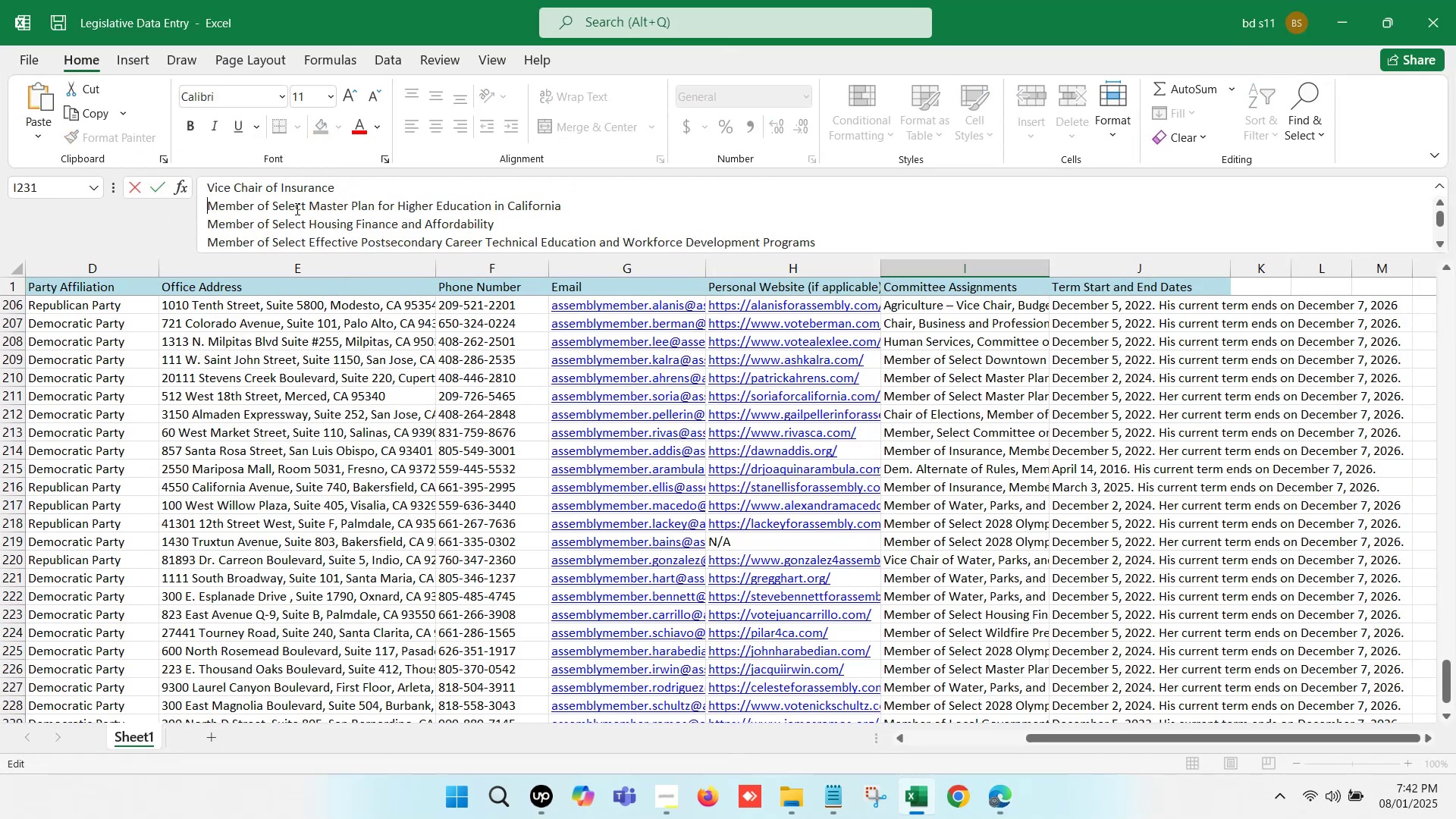 
key(Backspace)
 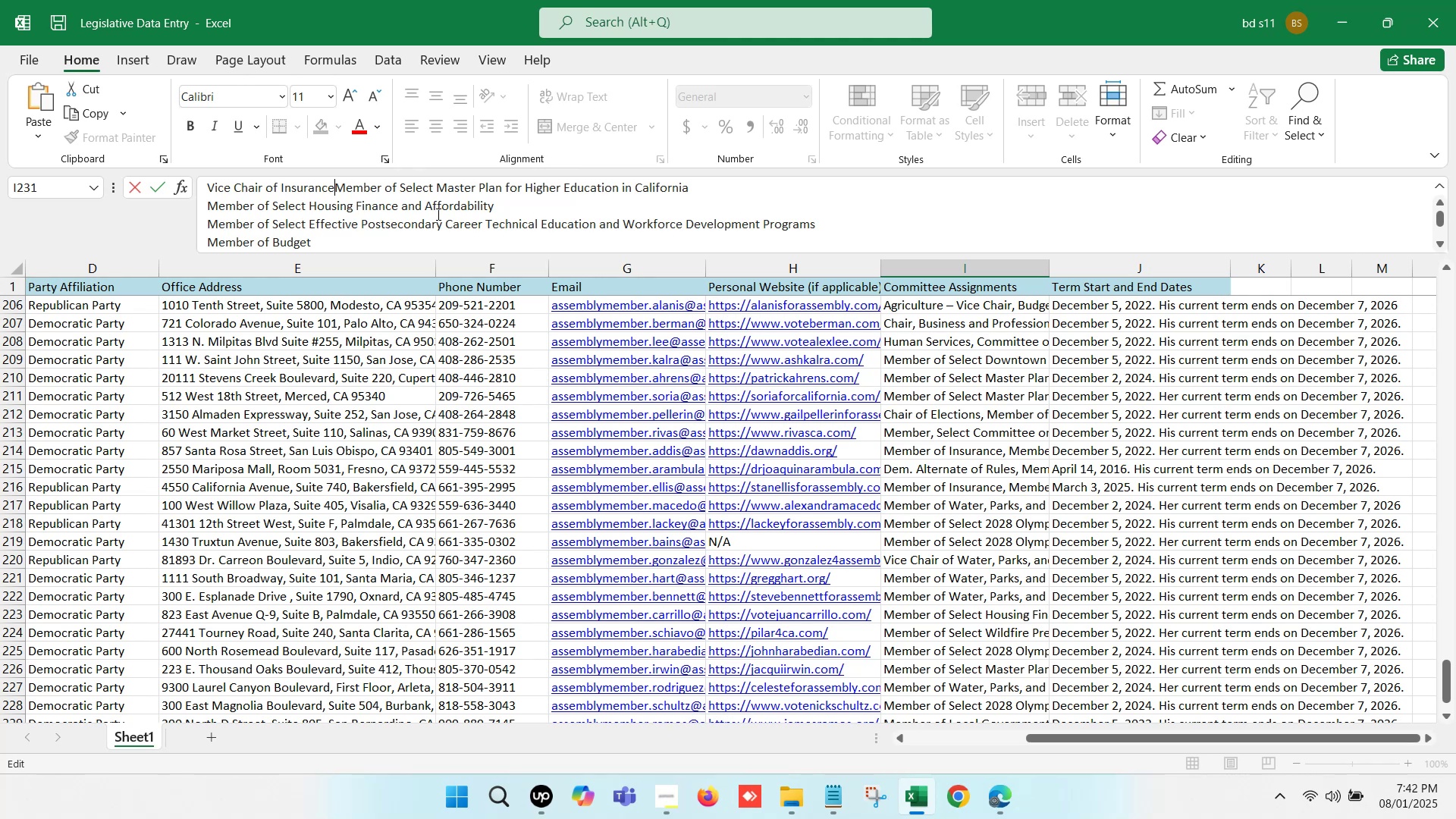 
key(Comma)
 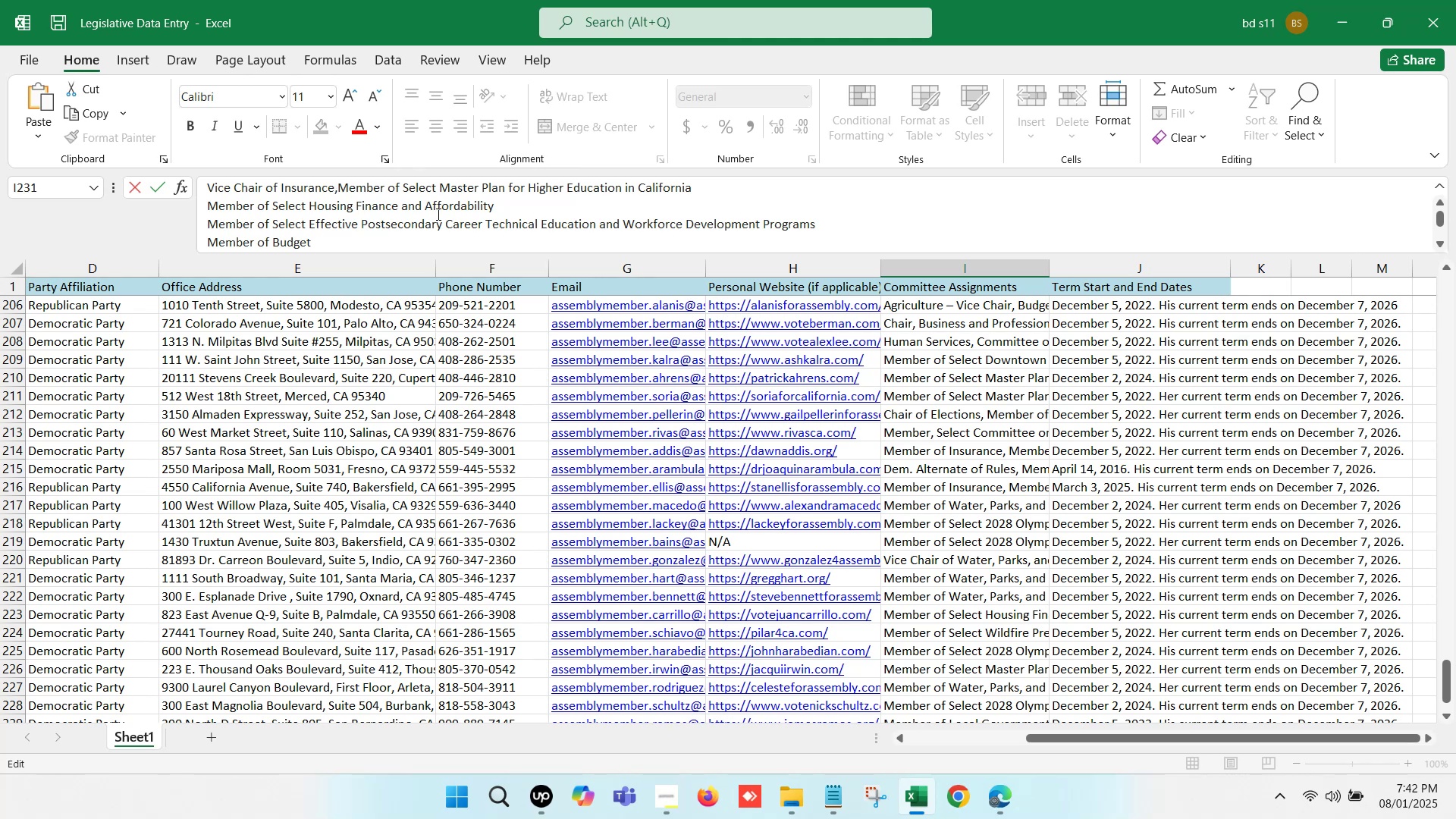 
key(Space)
 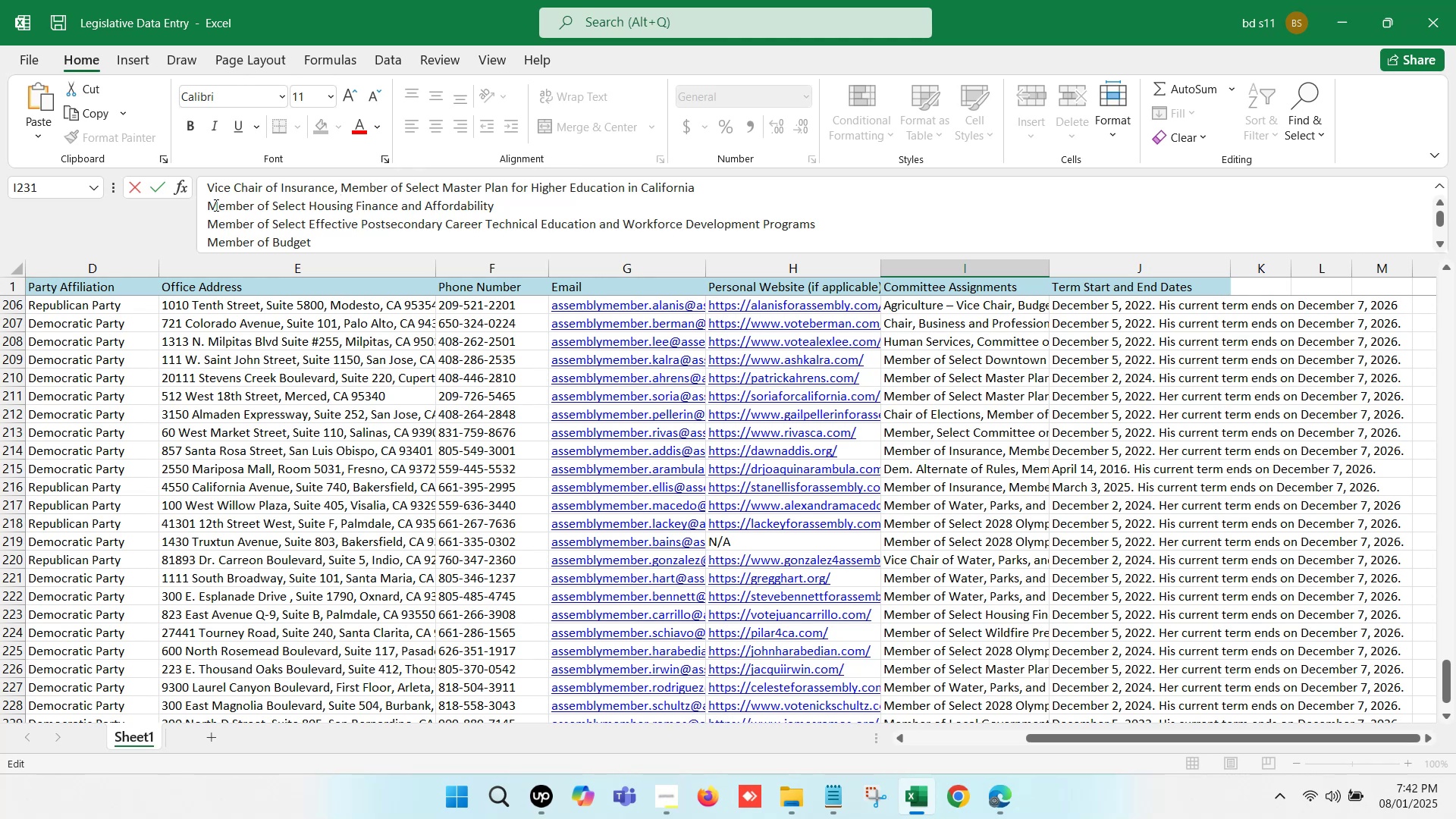 
left_click([210, 202])
 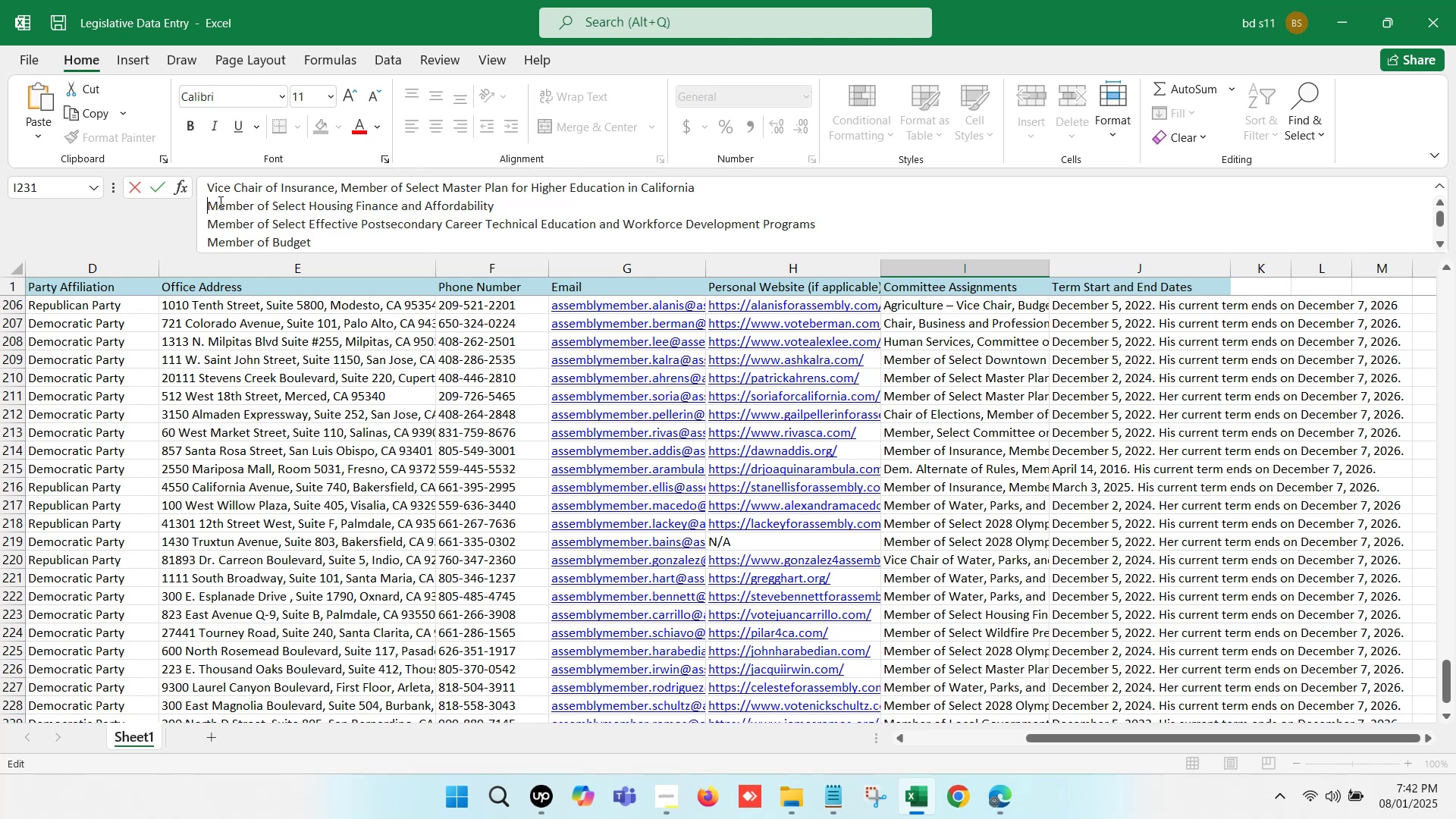 
key(Backspace)
 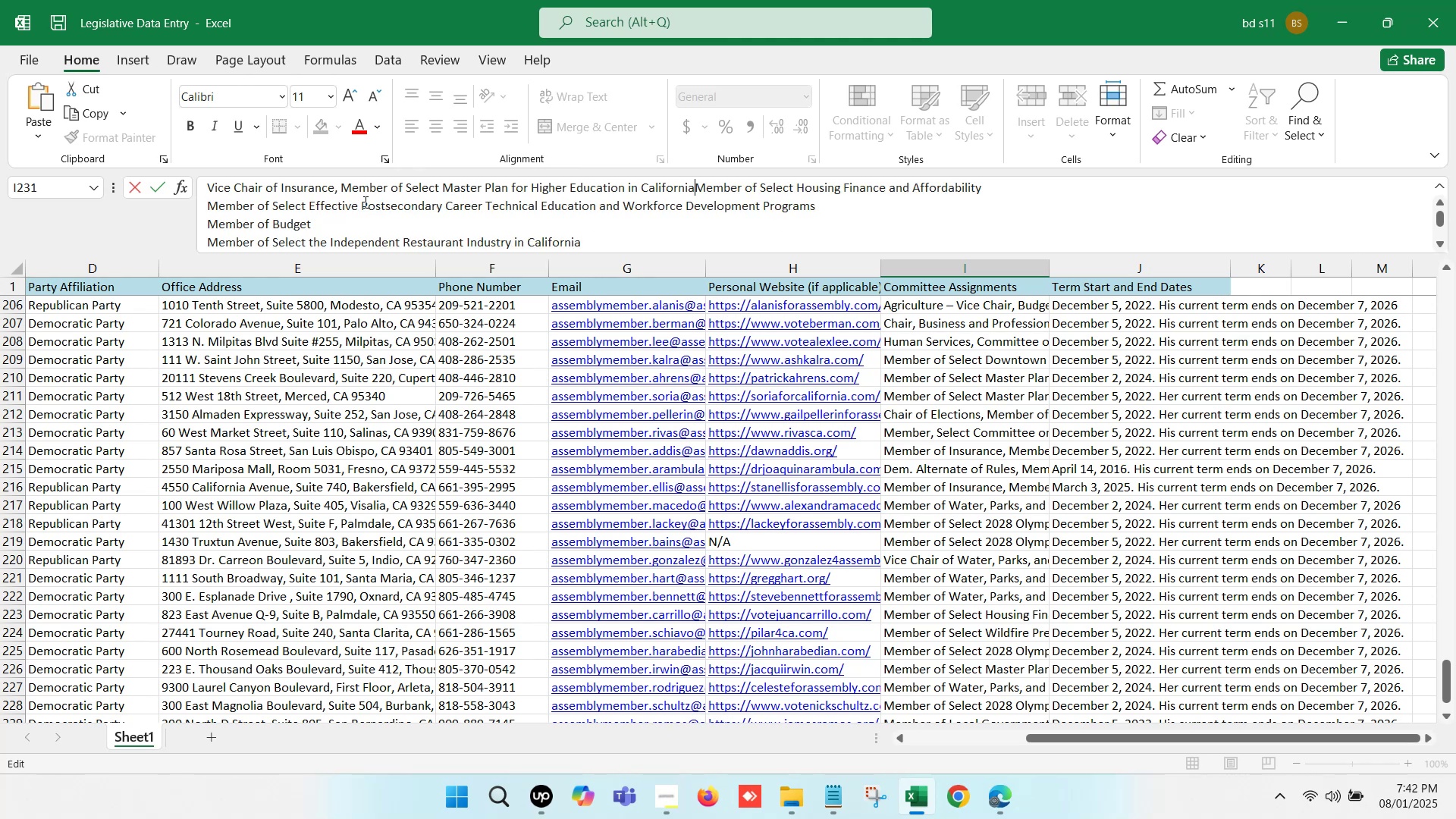 
key(Comma)
 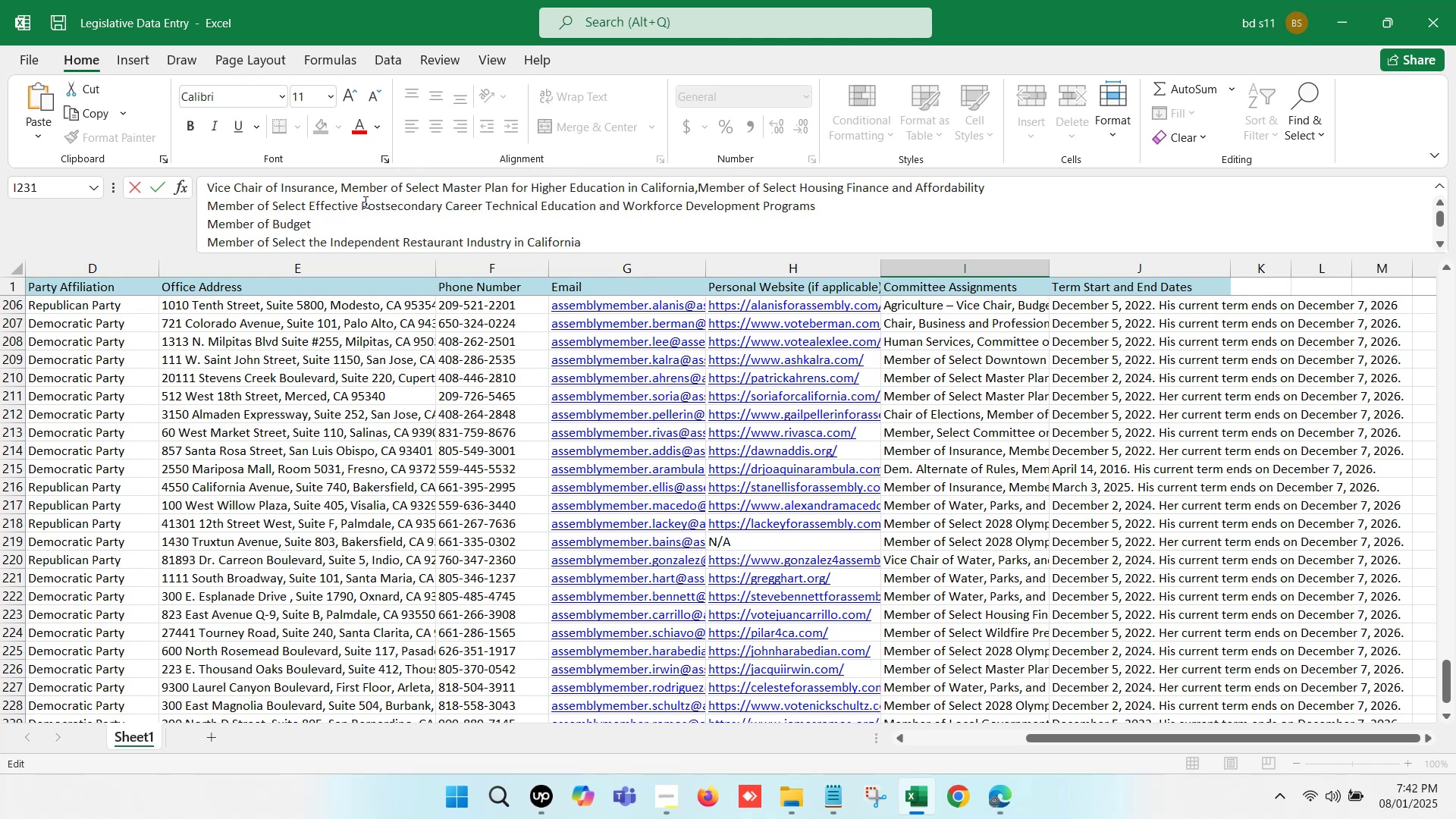 
key(Space)
 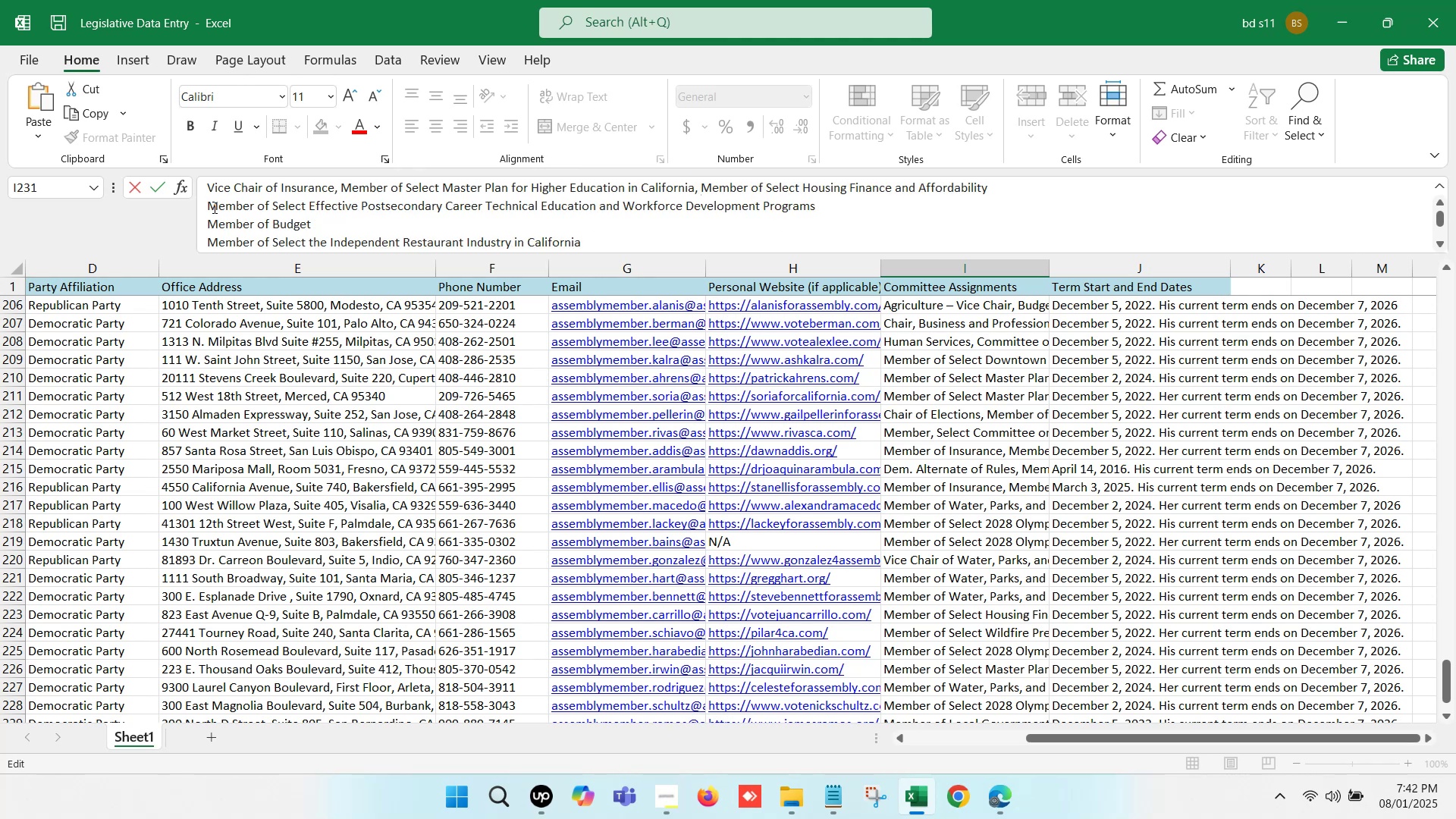 
left_click([208, 204])
 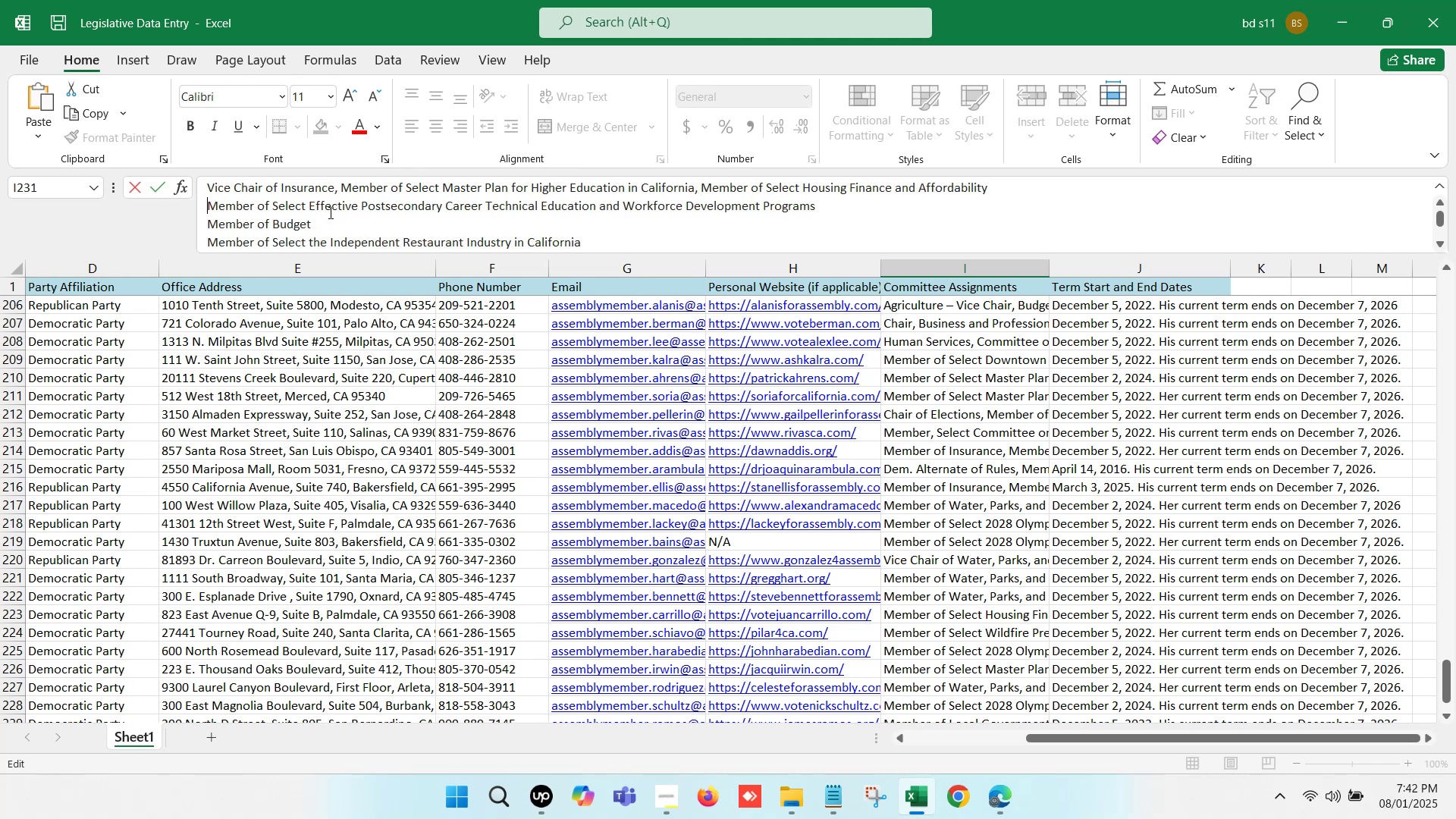 
key(Backspace)
 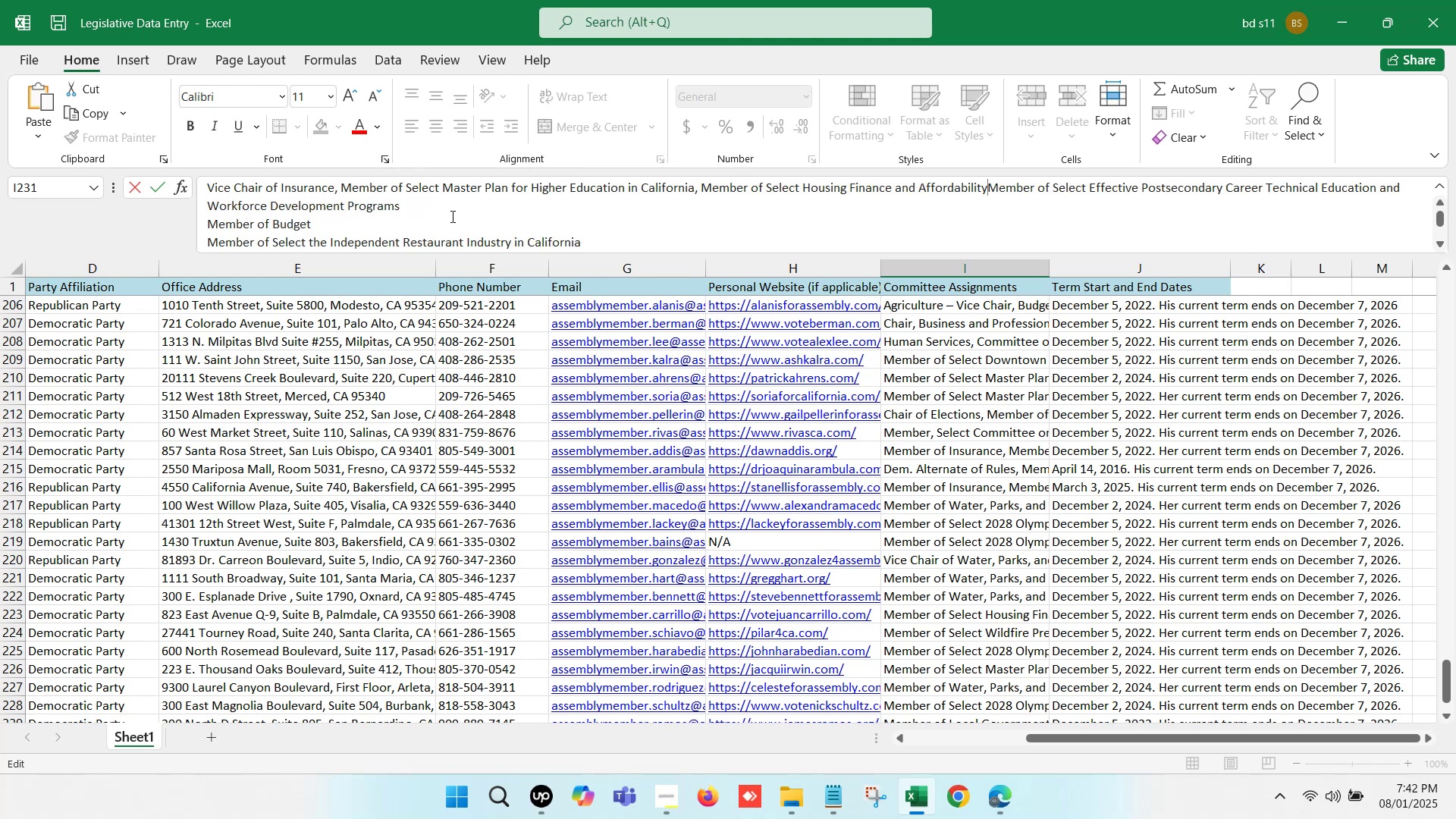 
key(Comma)
 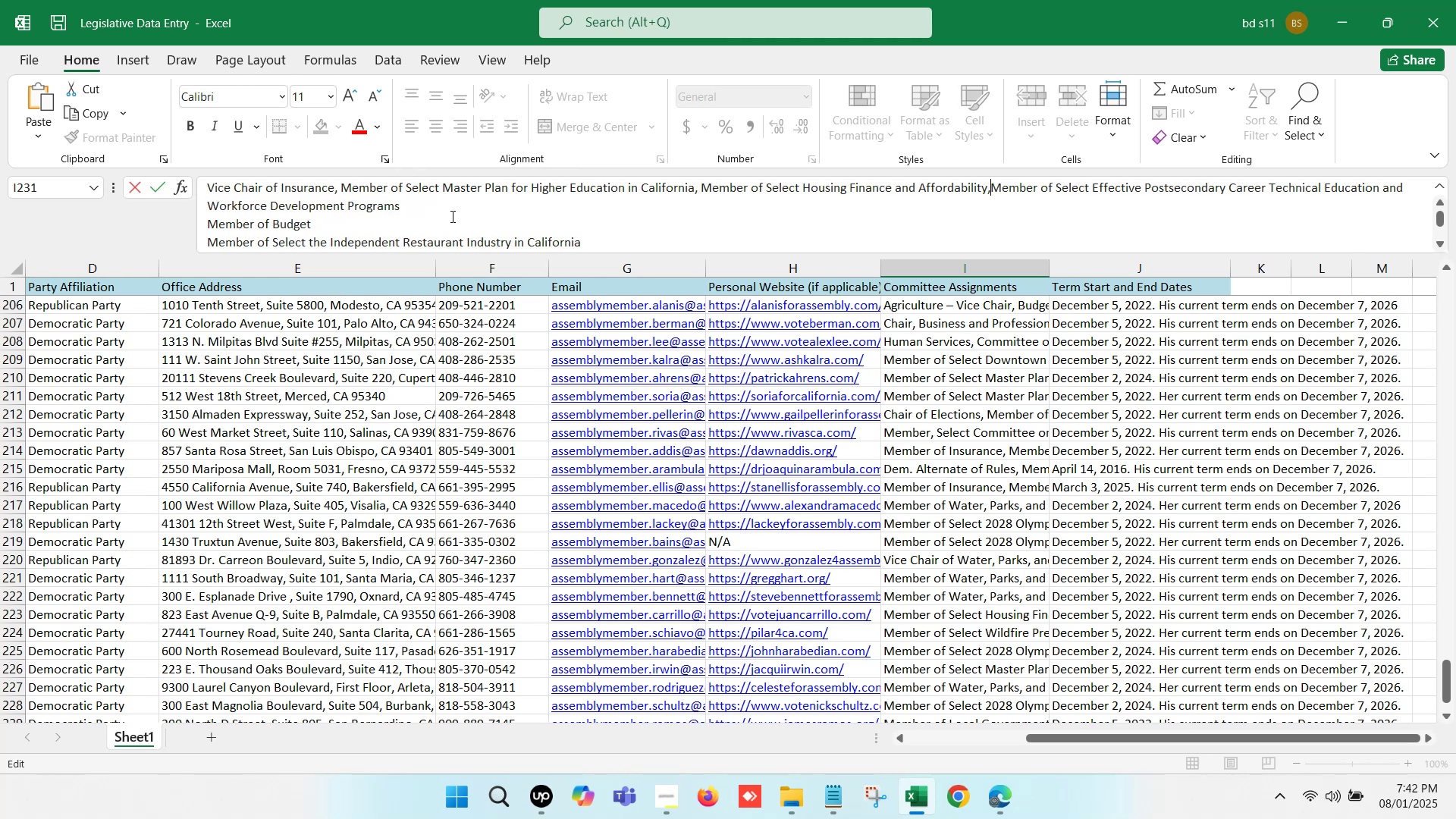 
key(Space)
 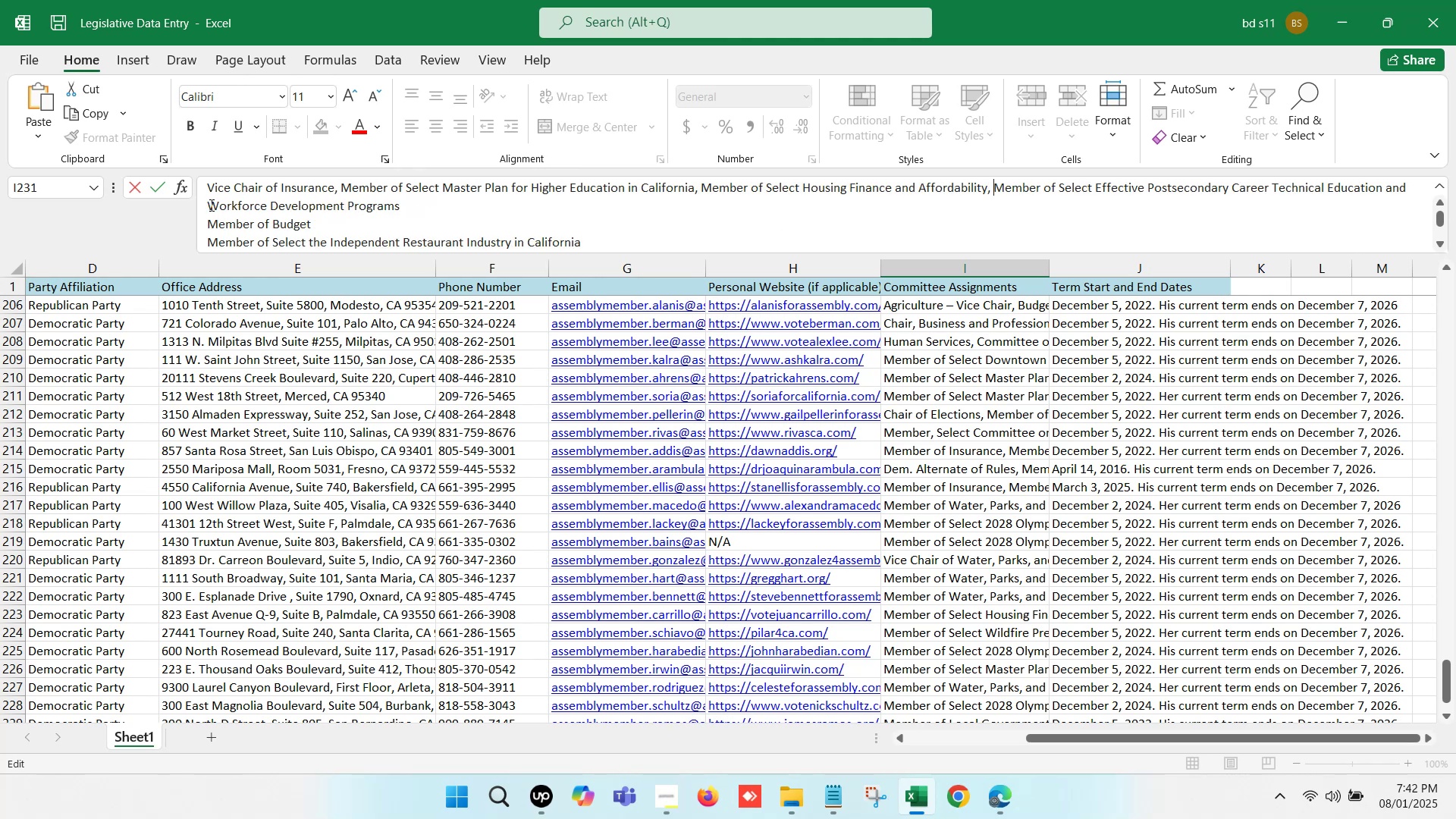 
left_click([209, 215])
 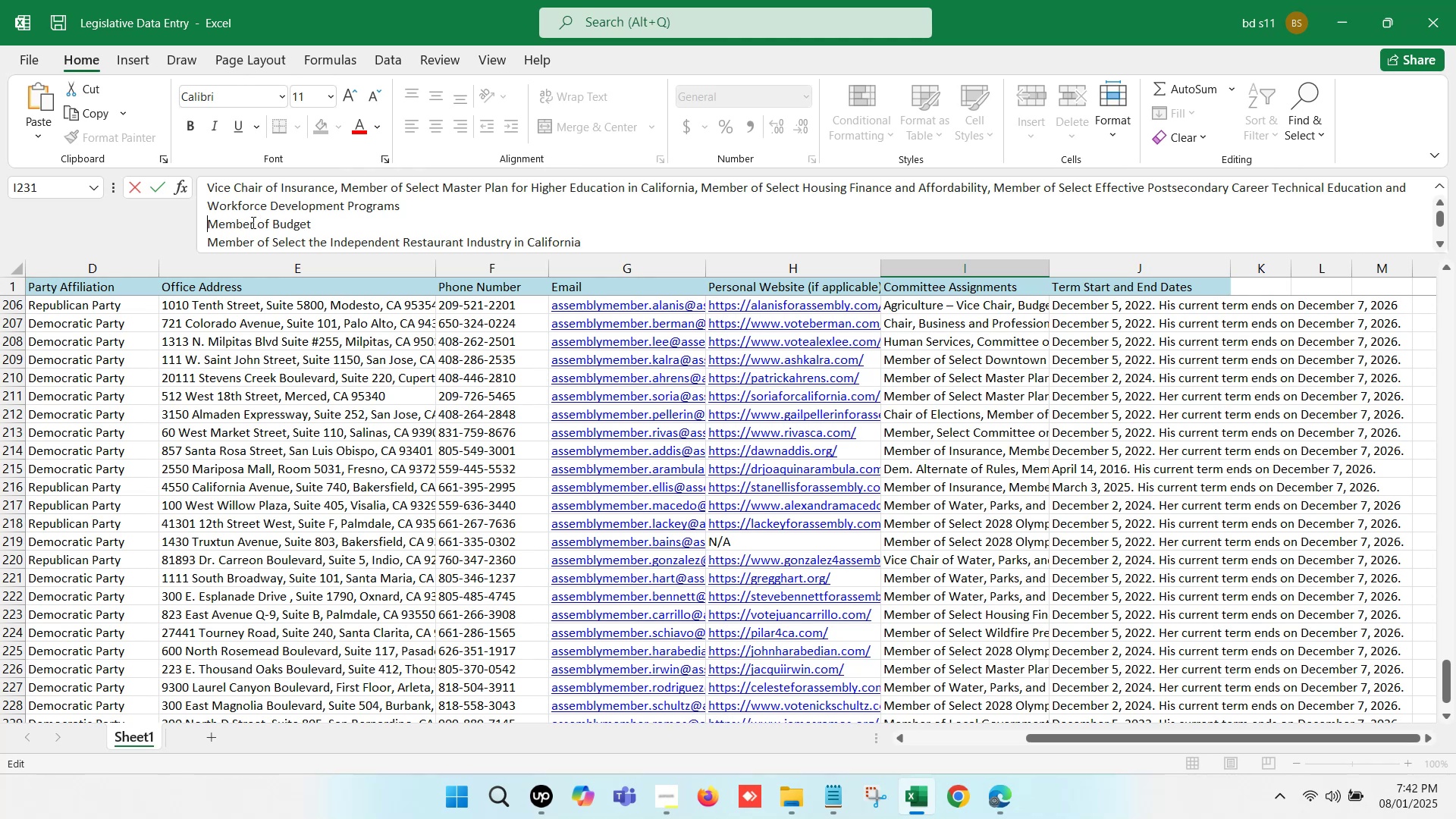 
key(Backspace)
 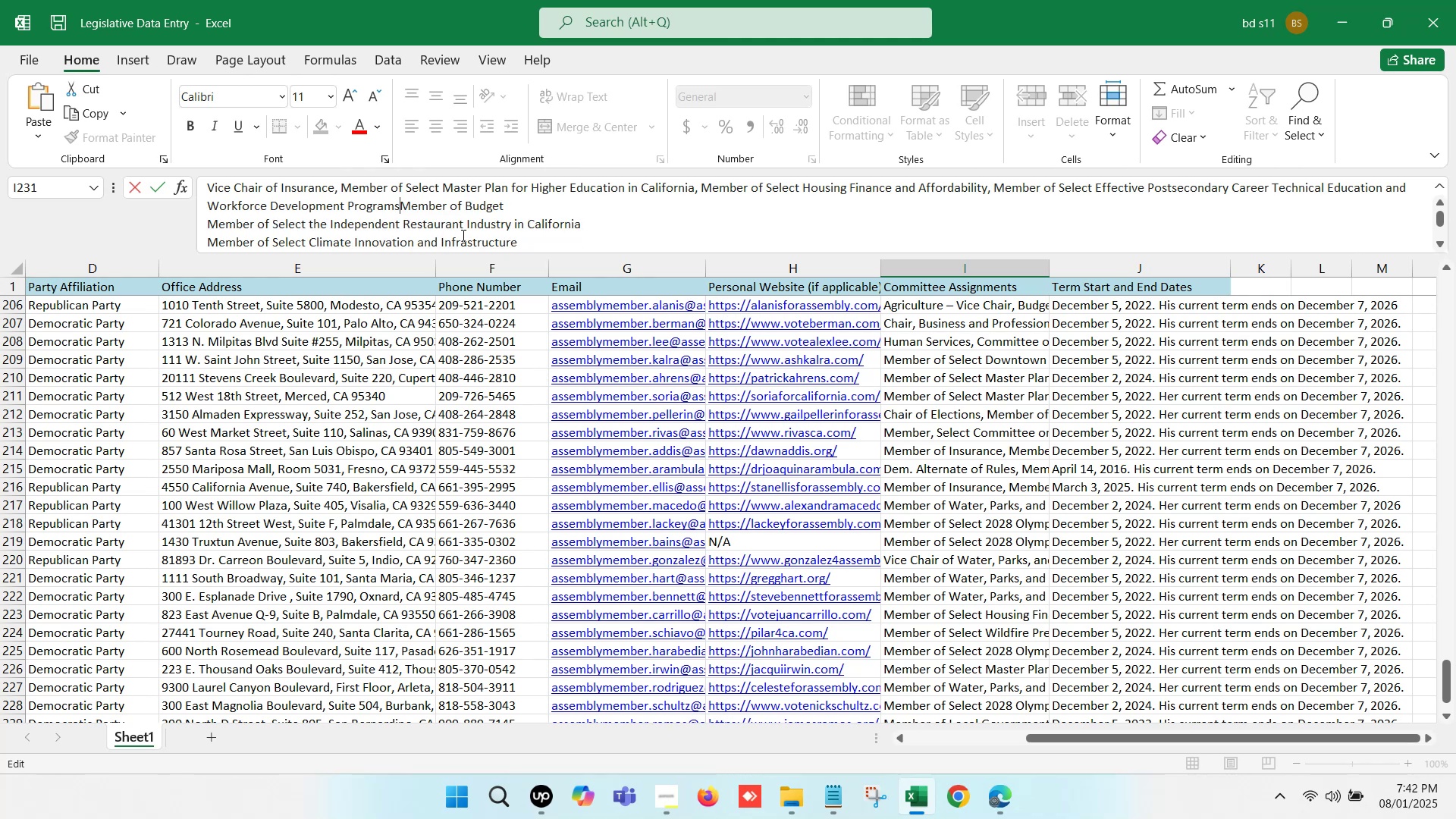 
key(Comma)
 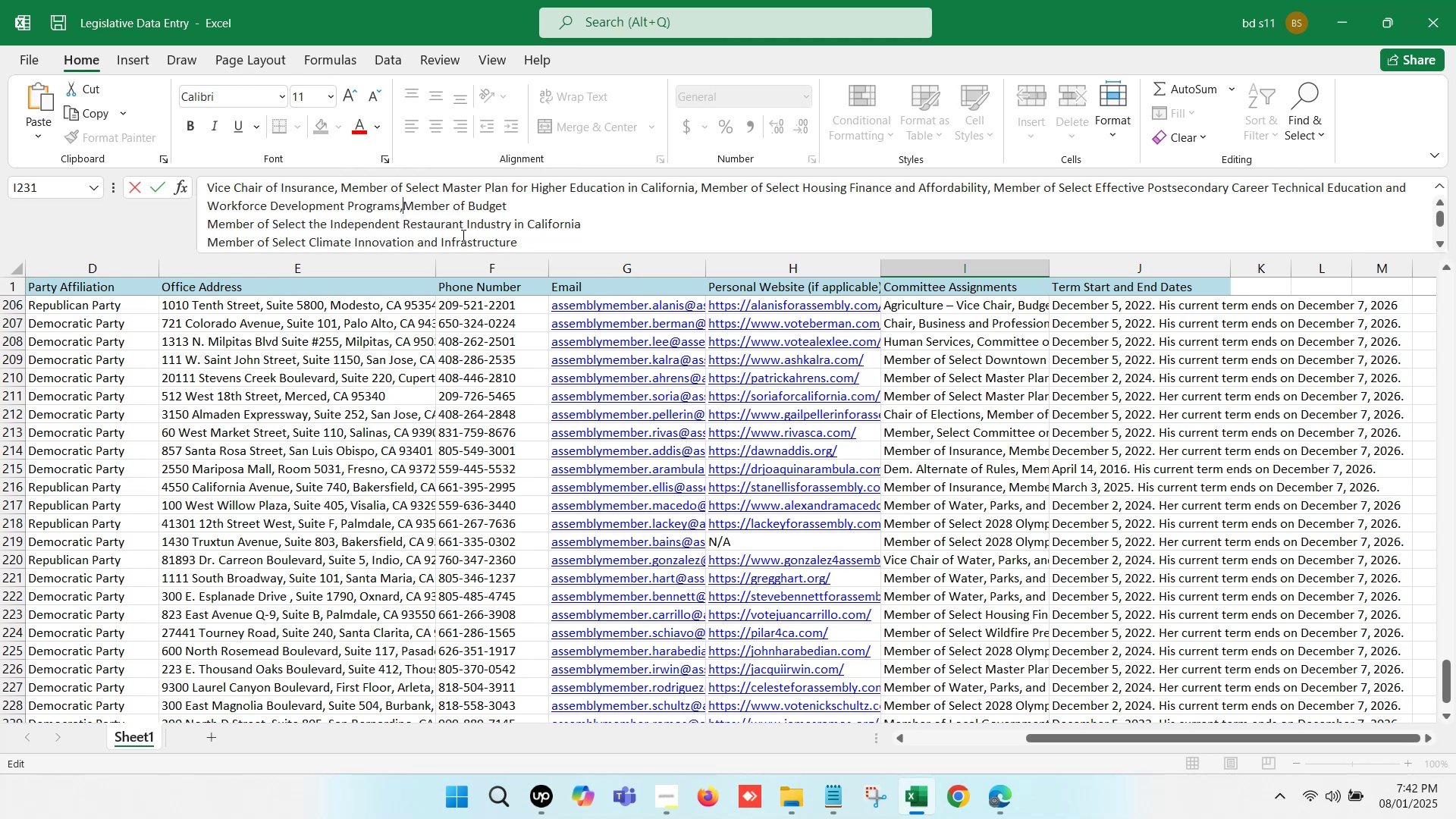 
key(Space)
 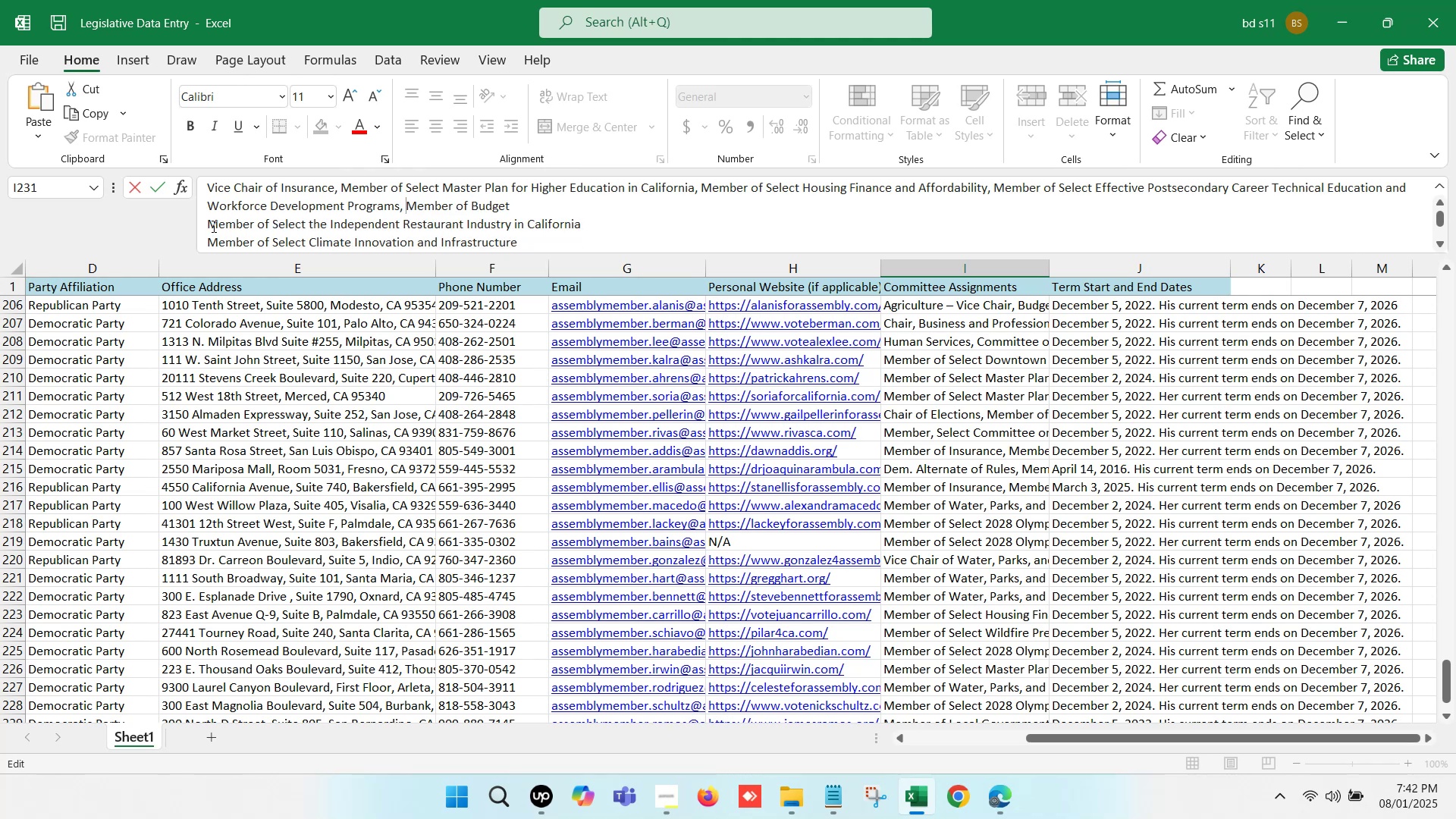 
left_click([209, 222])
 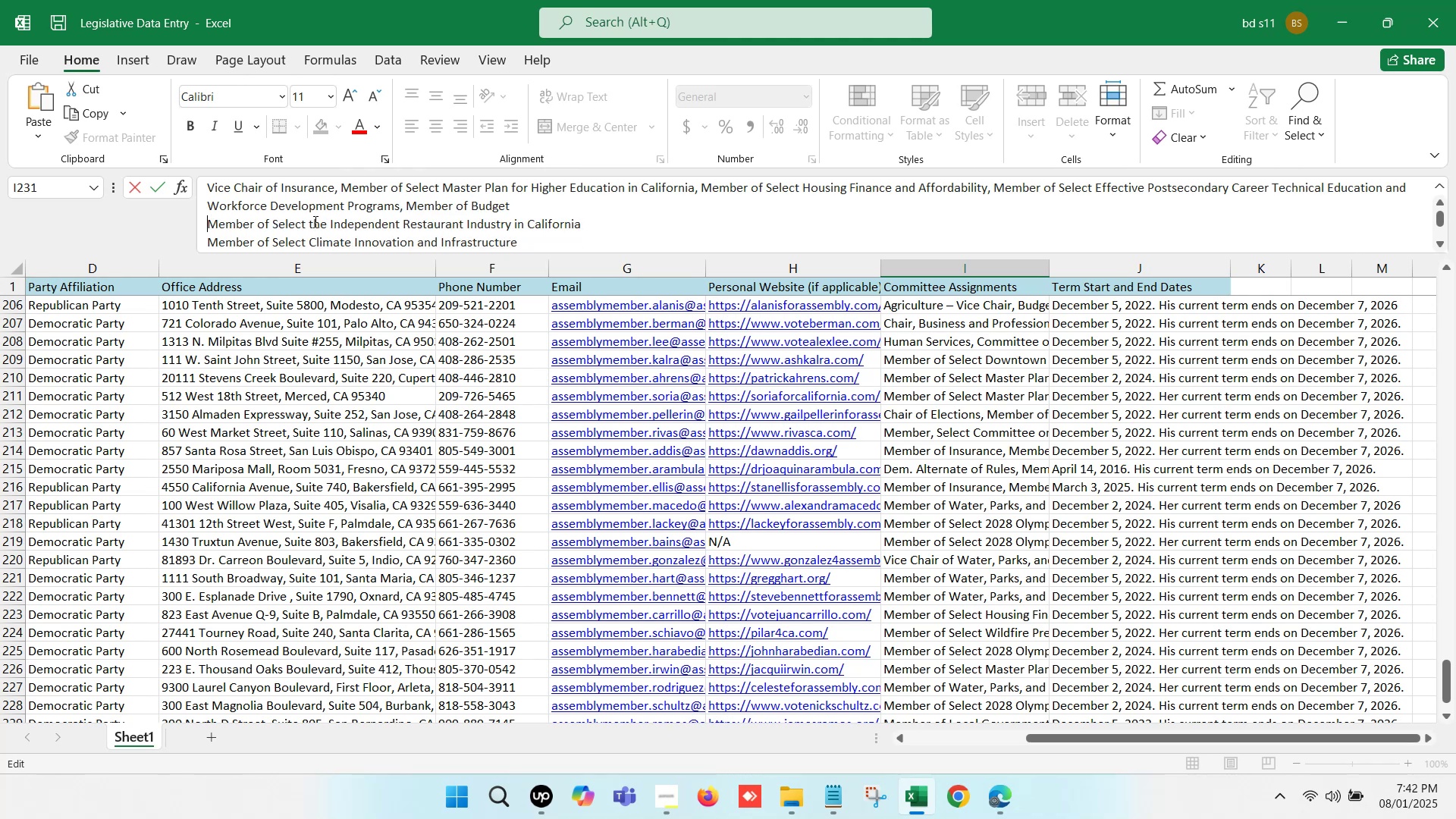 
key(Backspace)
 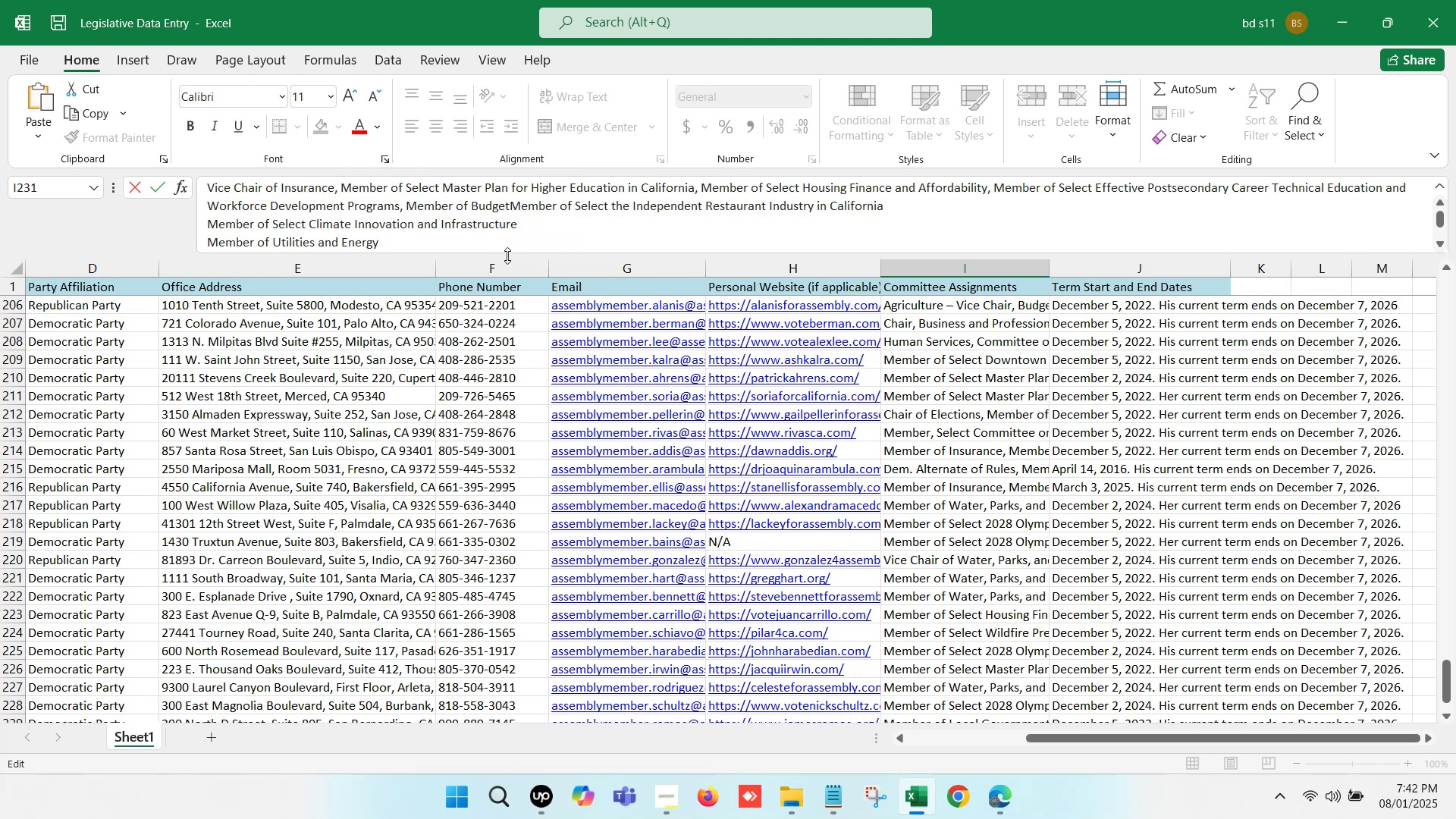 
key(Comma)
 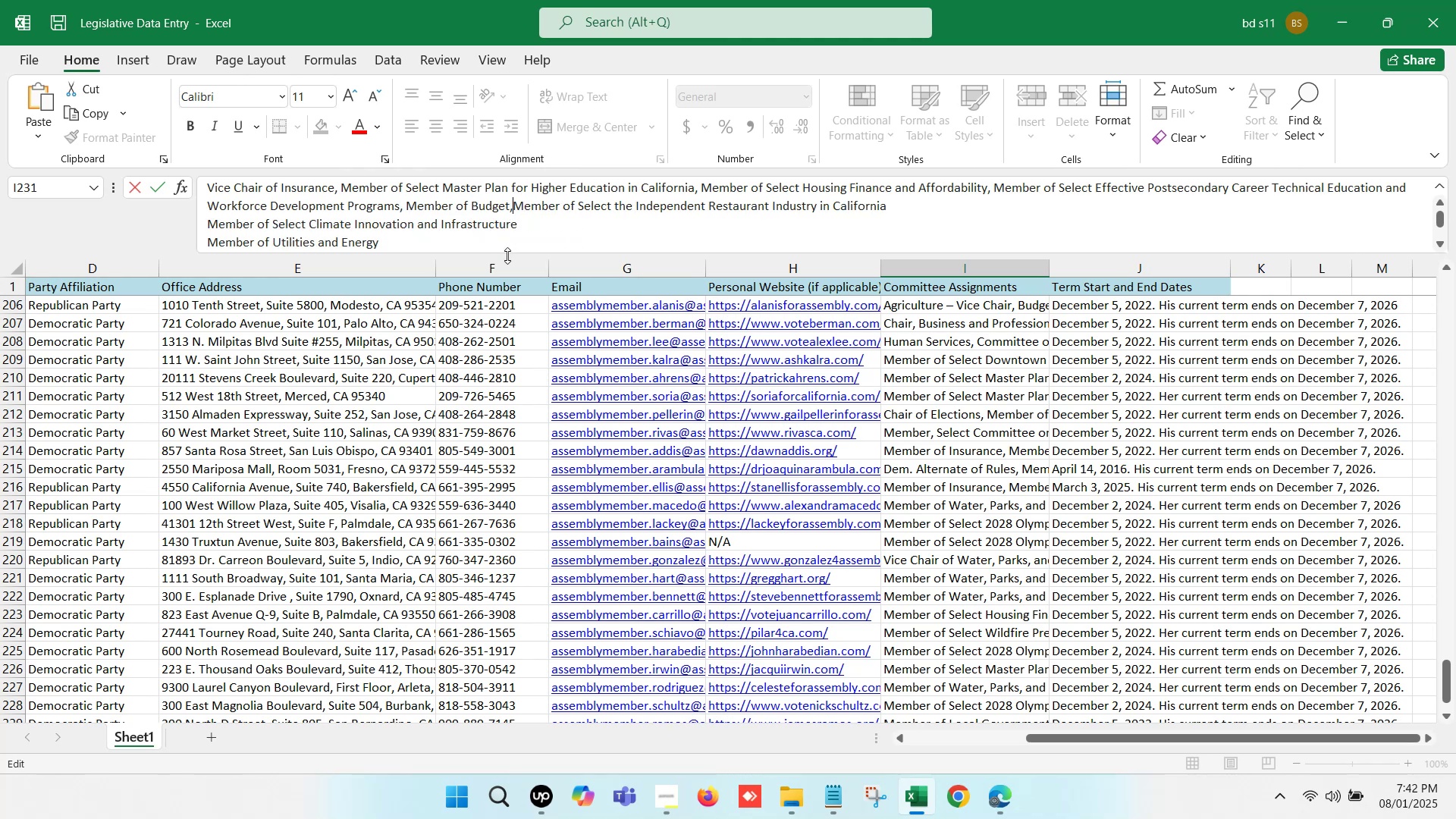 
key(Space)
 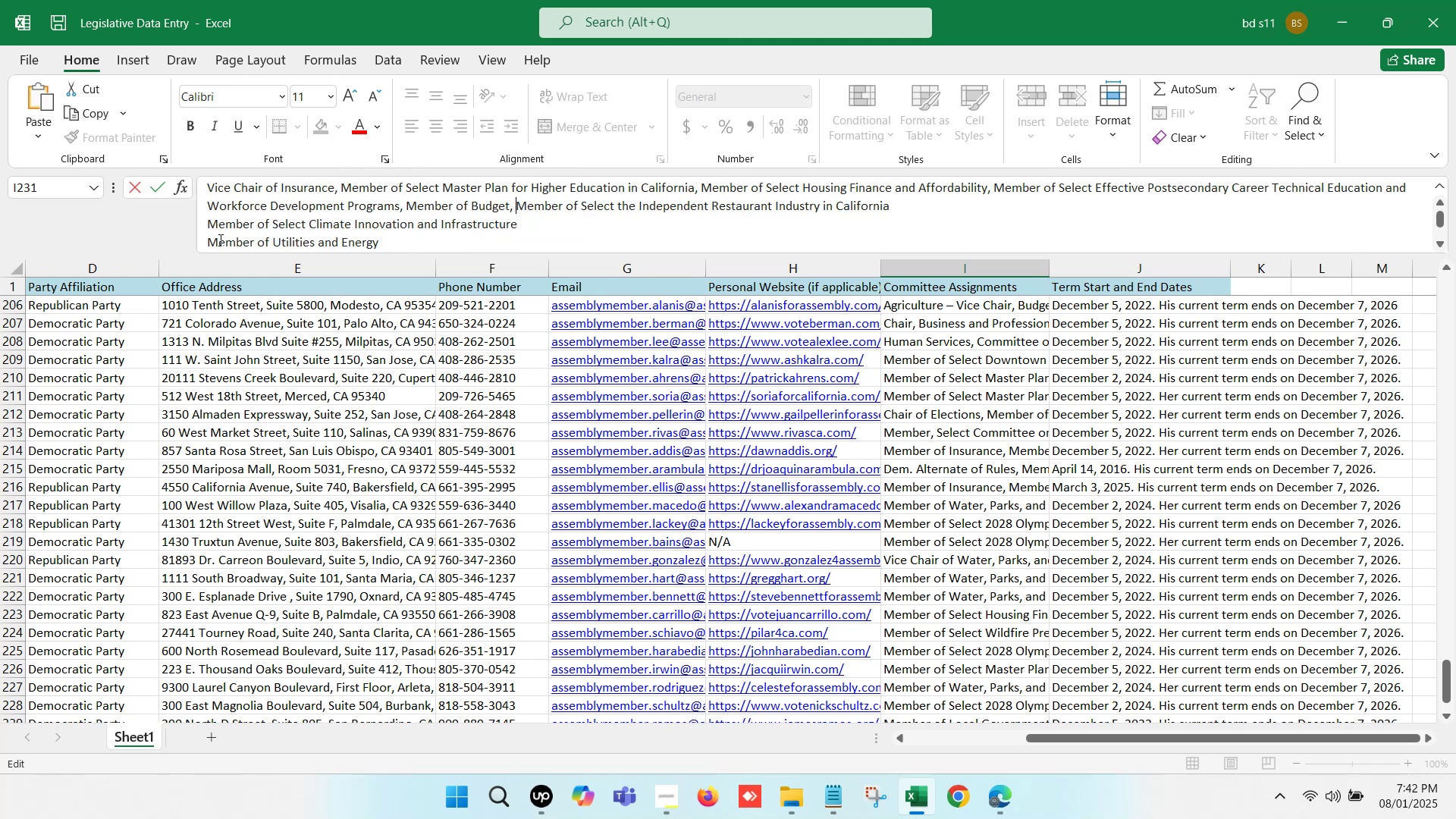 
left_click([208, 222])
 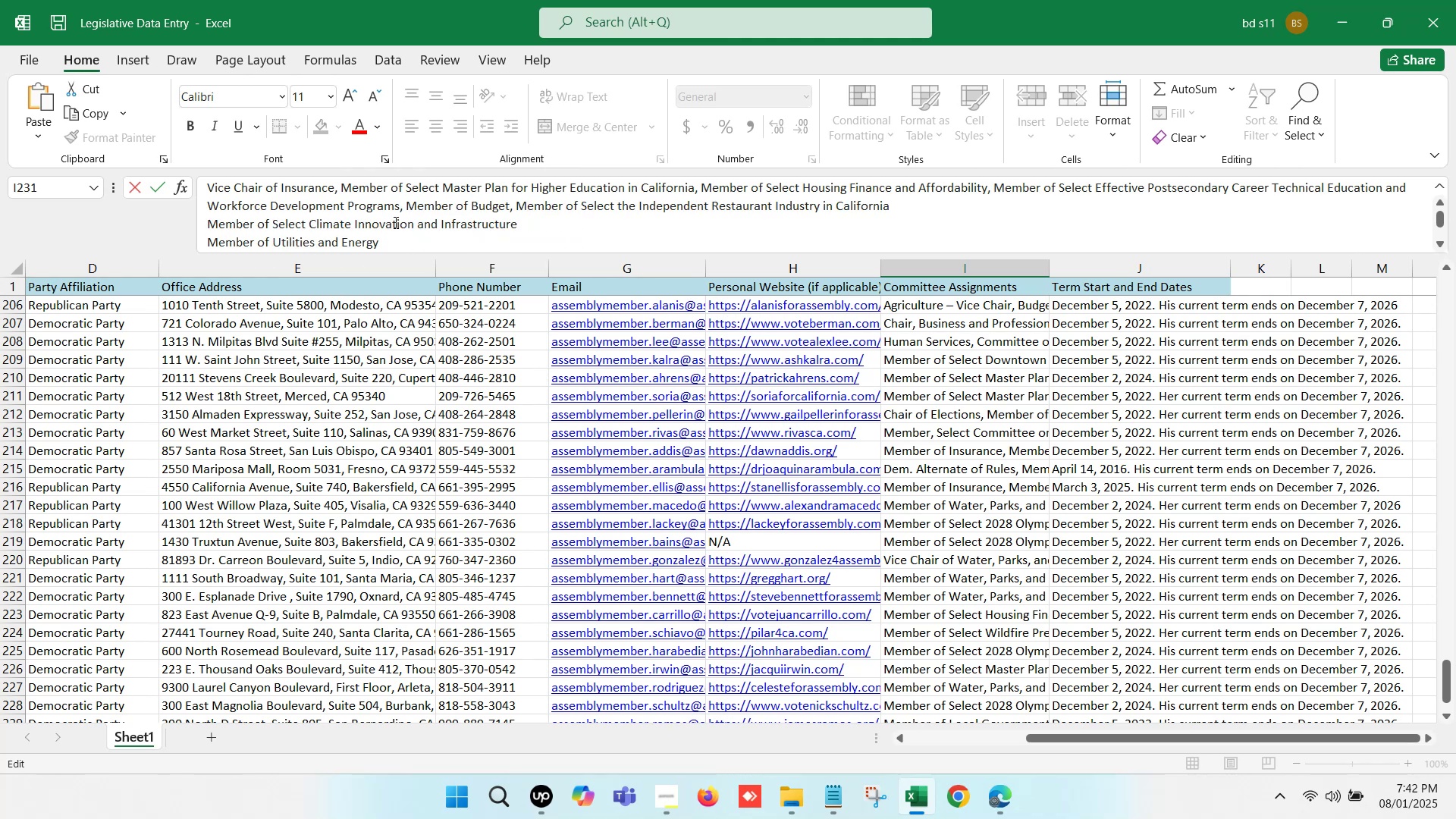 
key(Backspace)
 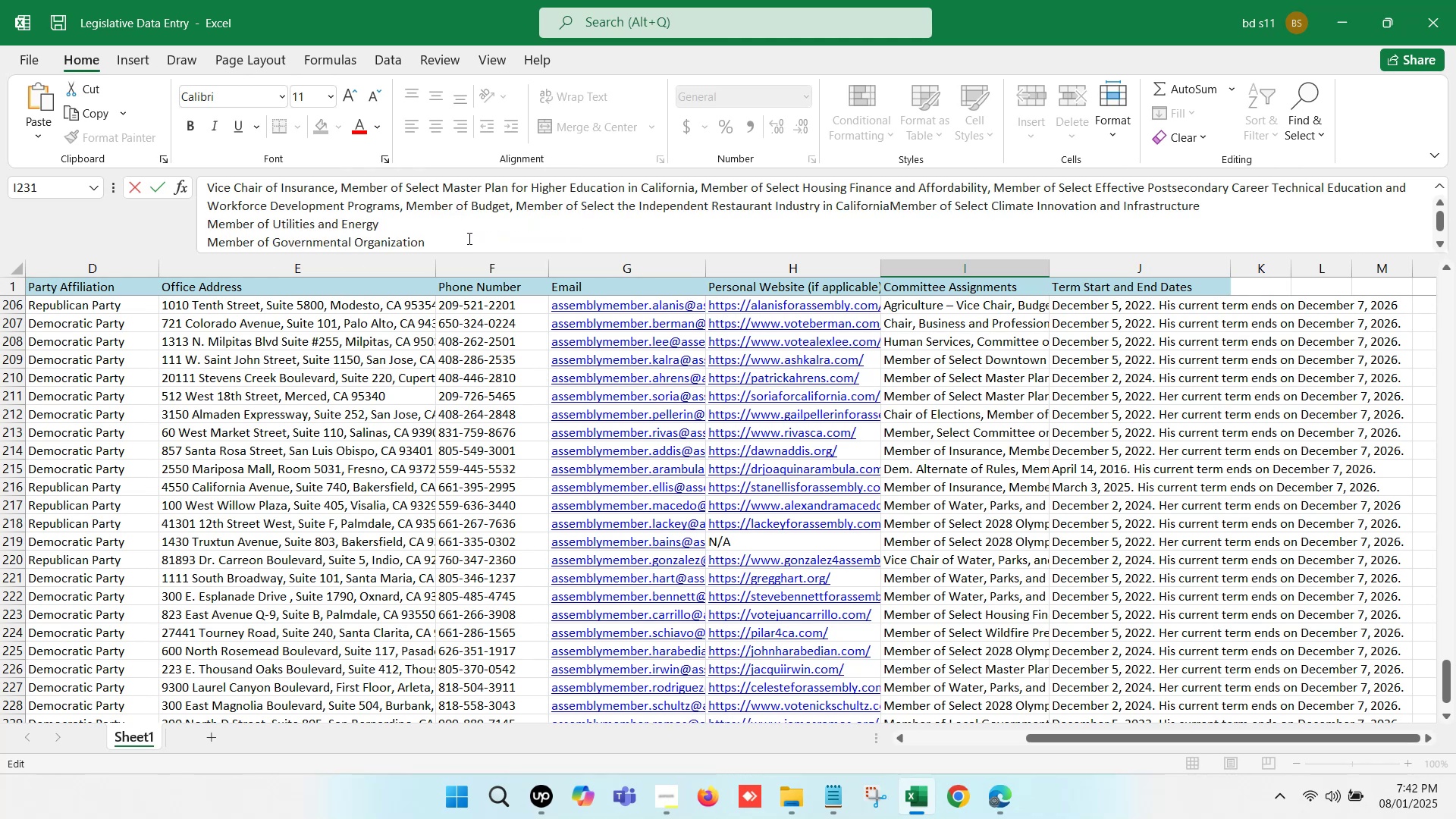 
key(Comma)
 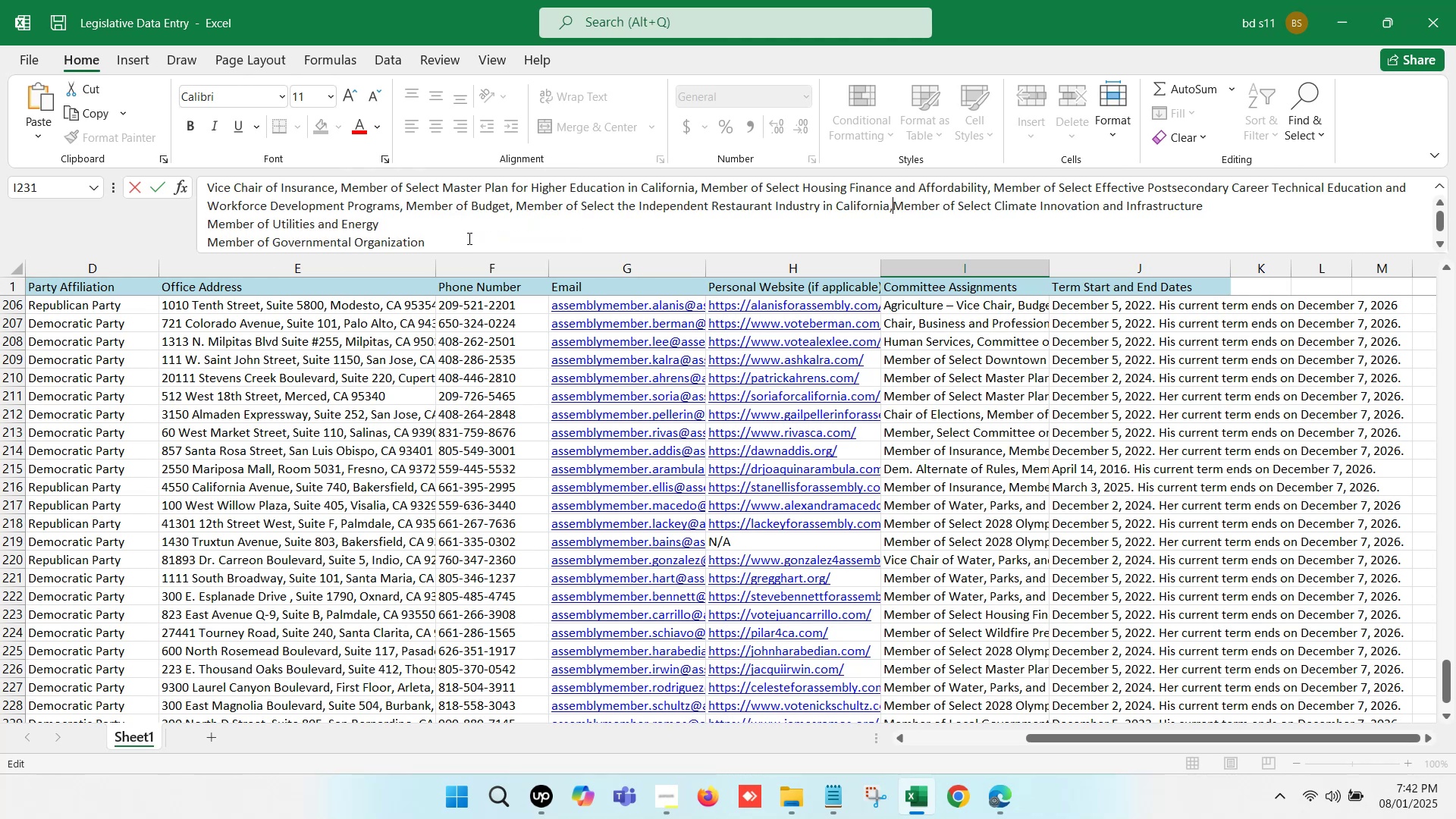 
key(Space)
 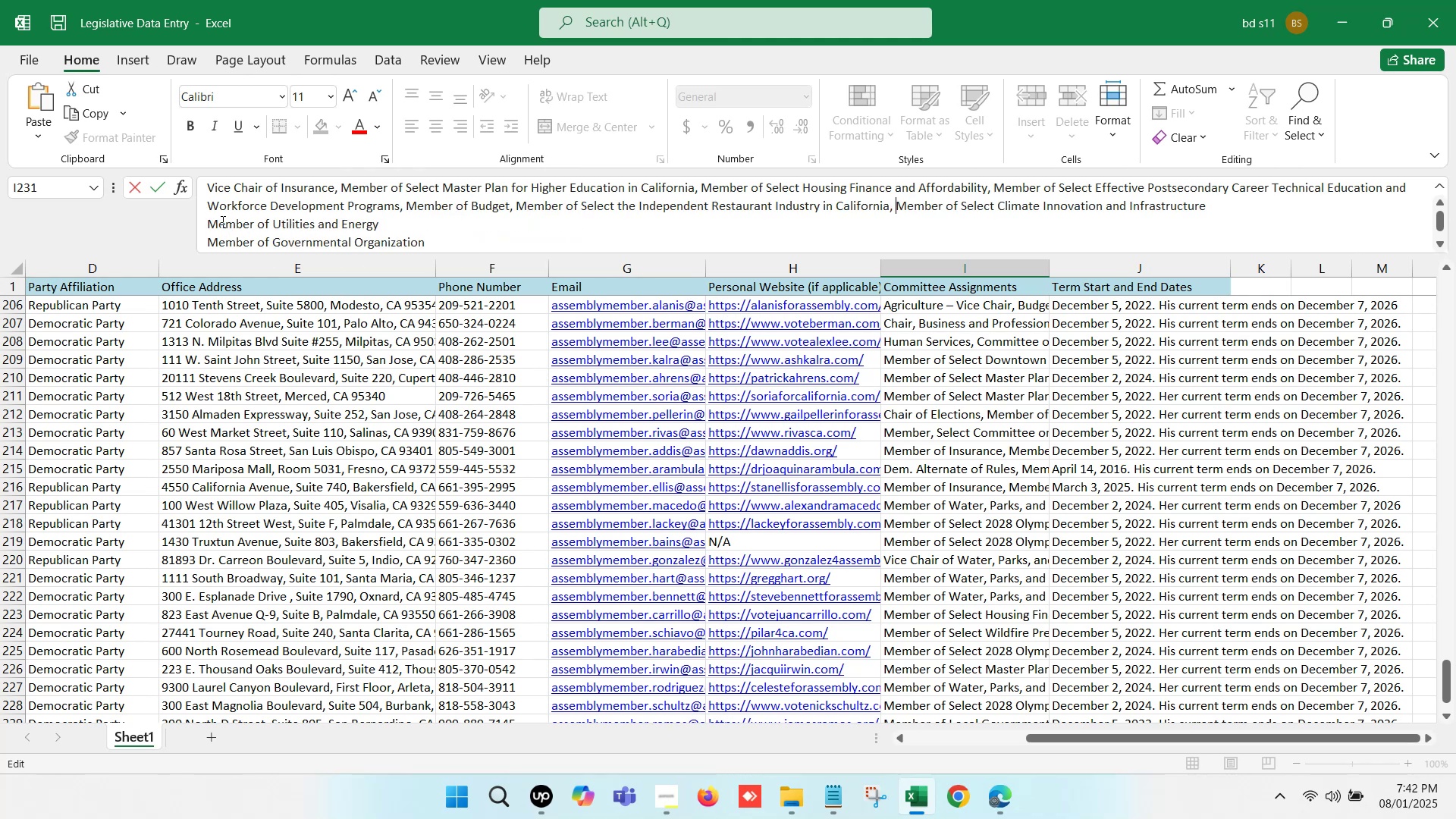 
left_click([209, 220])
 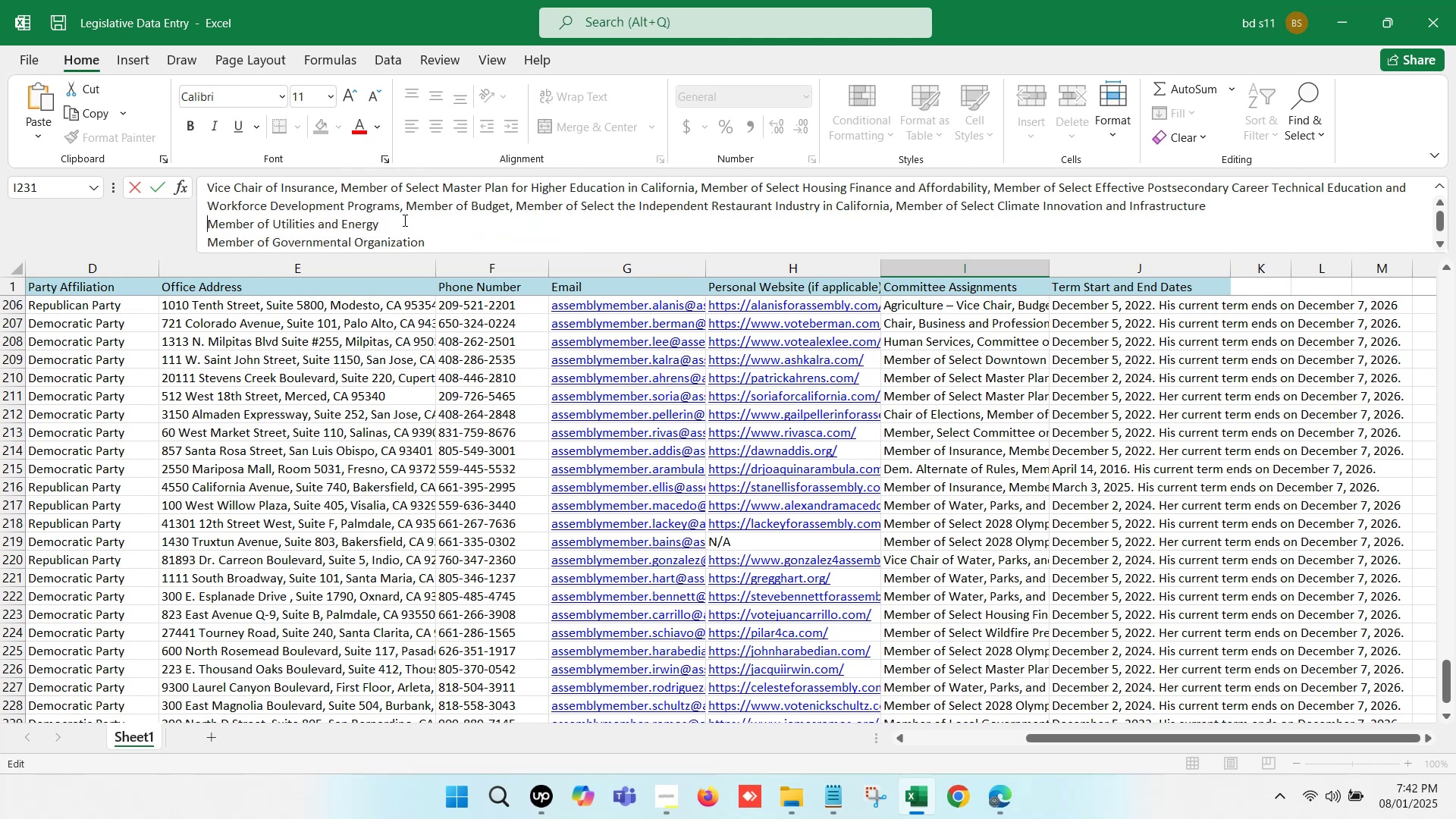 
key(Backspace)
 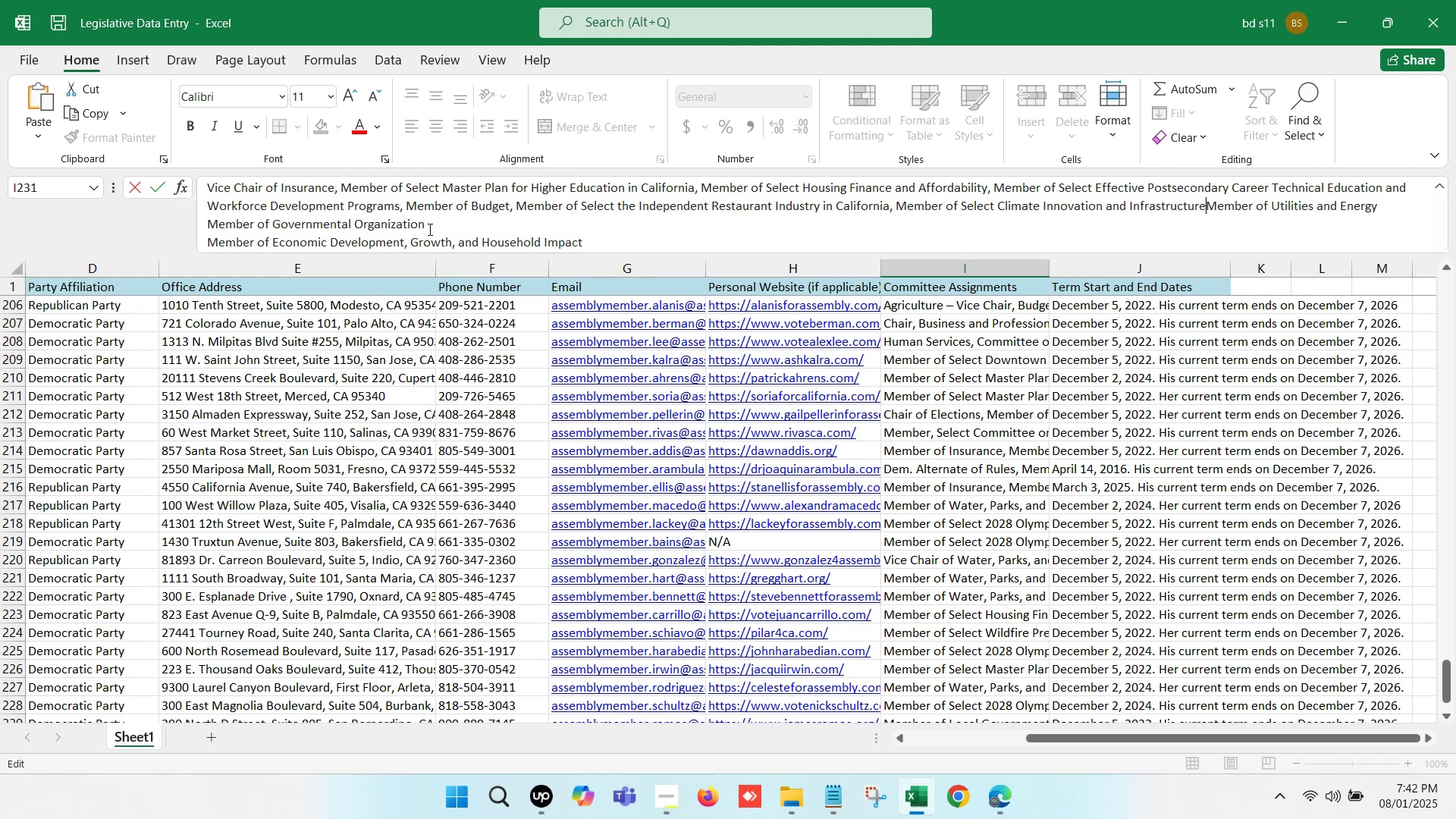 
key(Comma)
 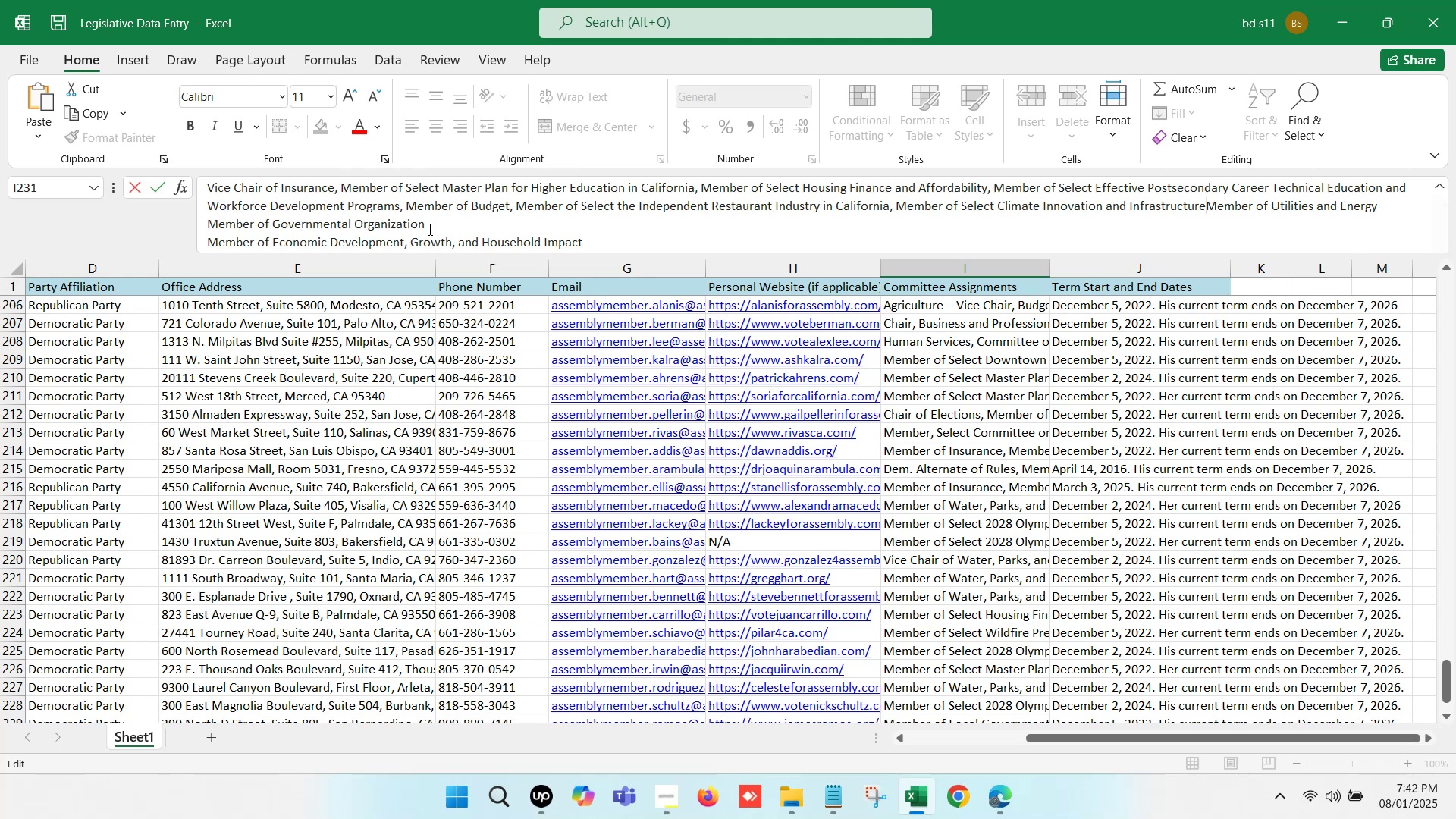 
key(Space)
 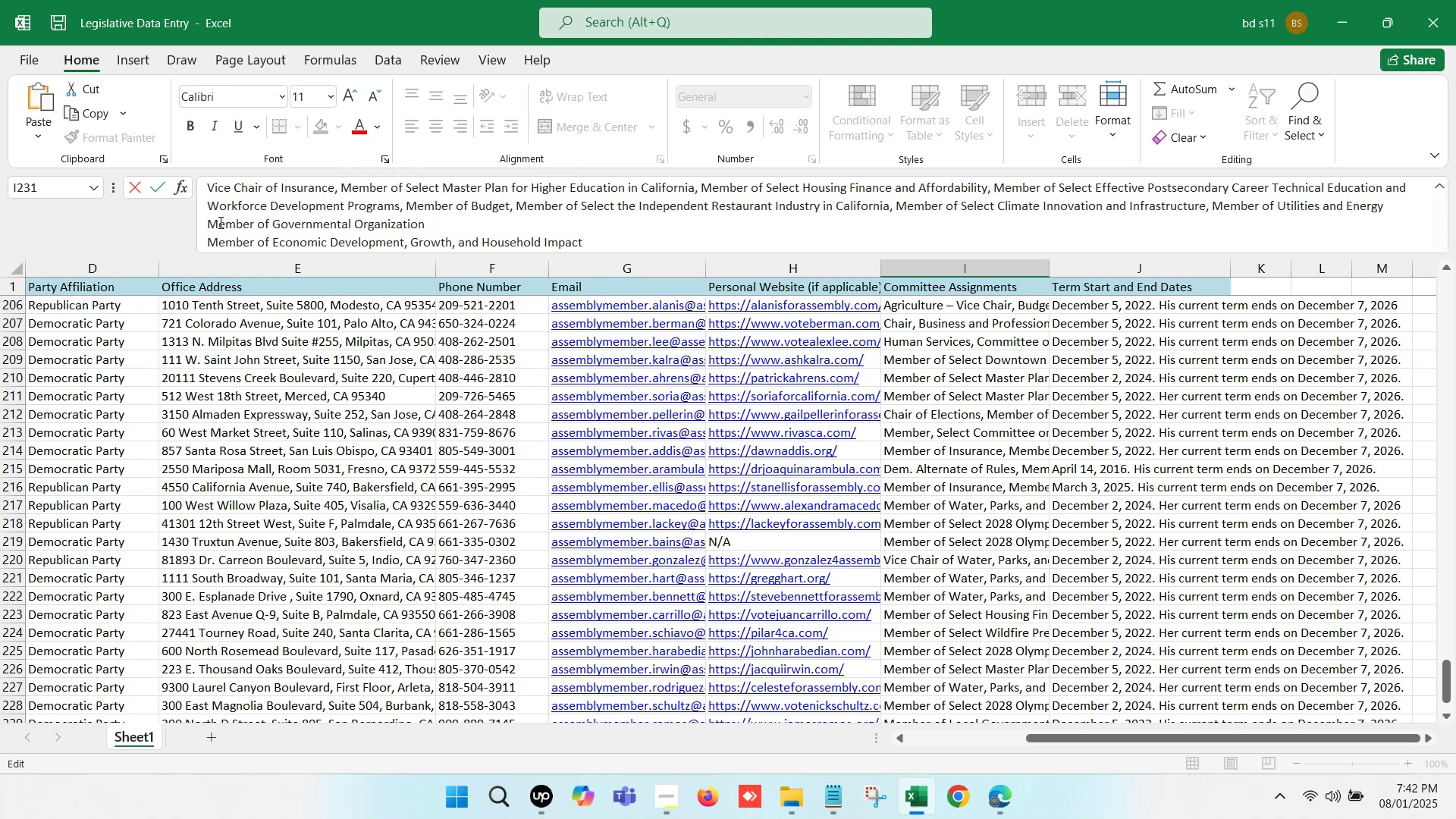 
left_click([209, 217])
 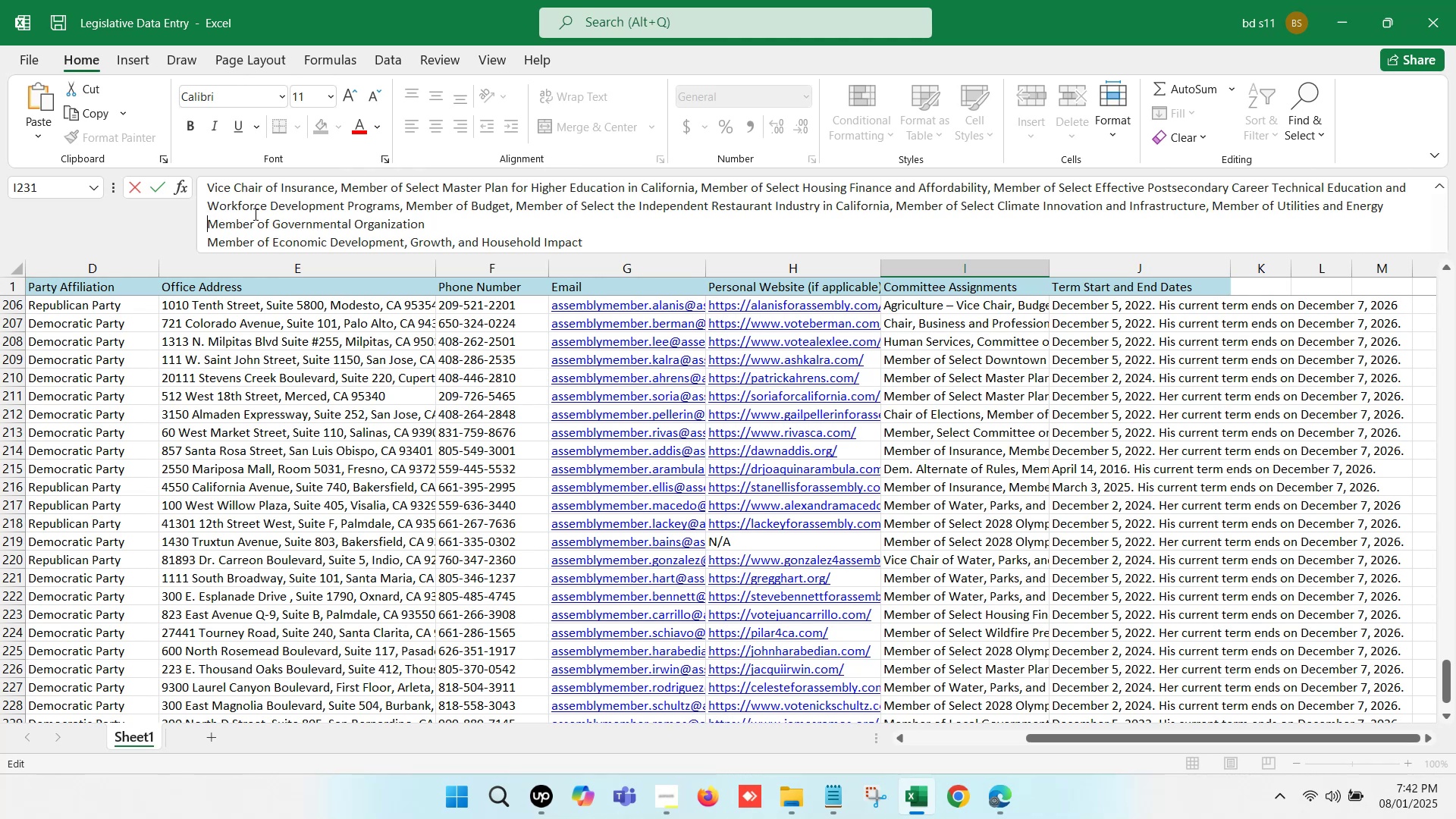 
key(Backspace)
 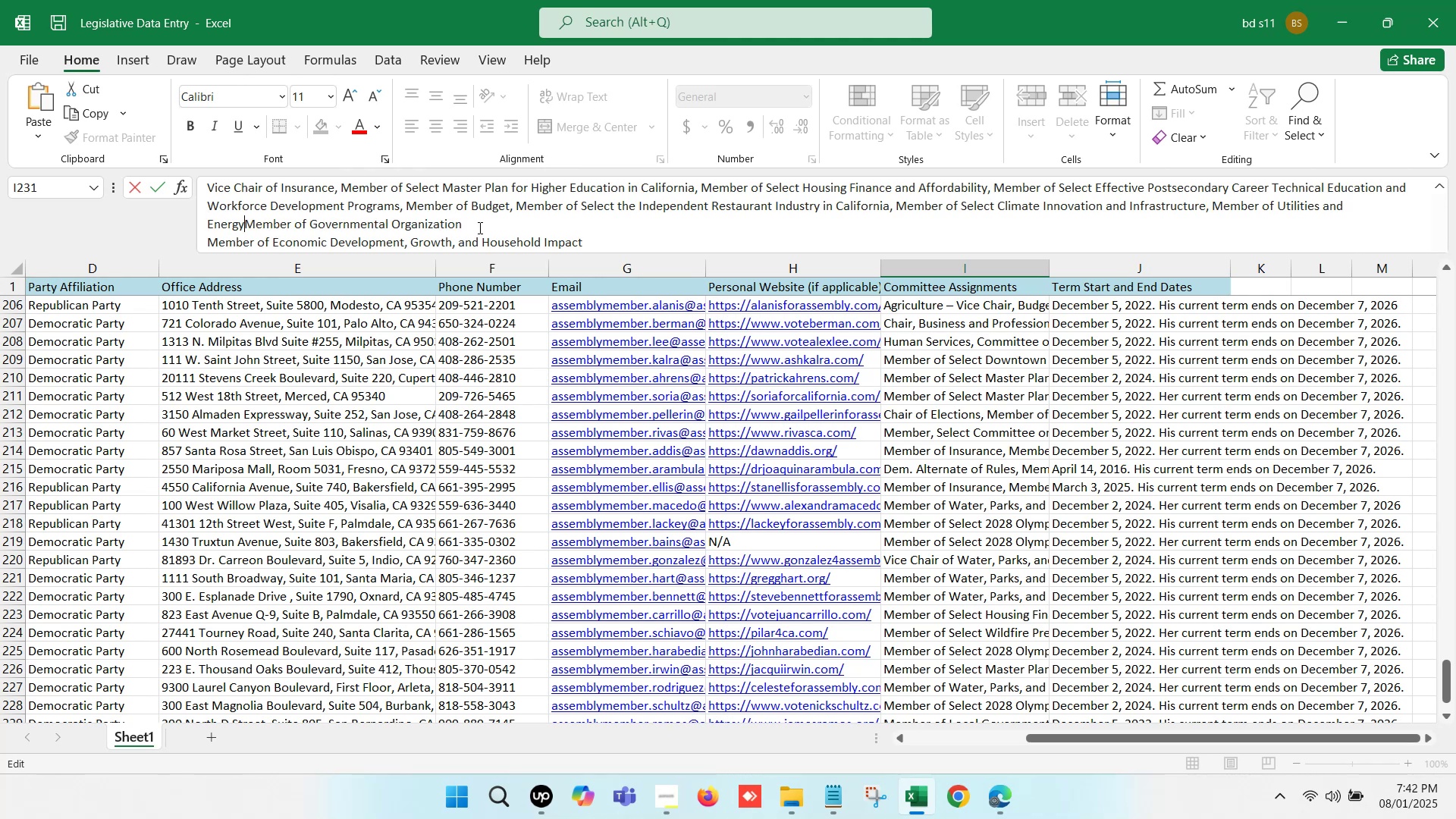 
key(Comma)
 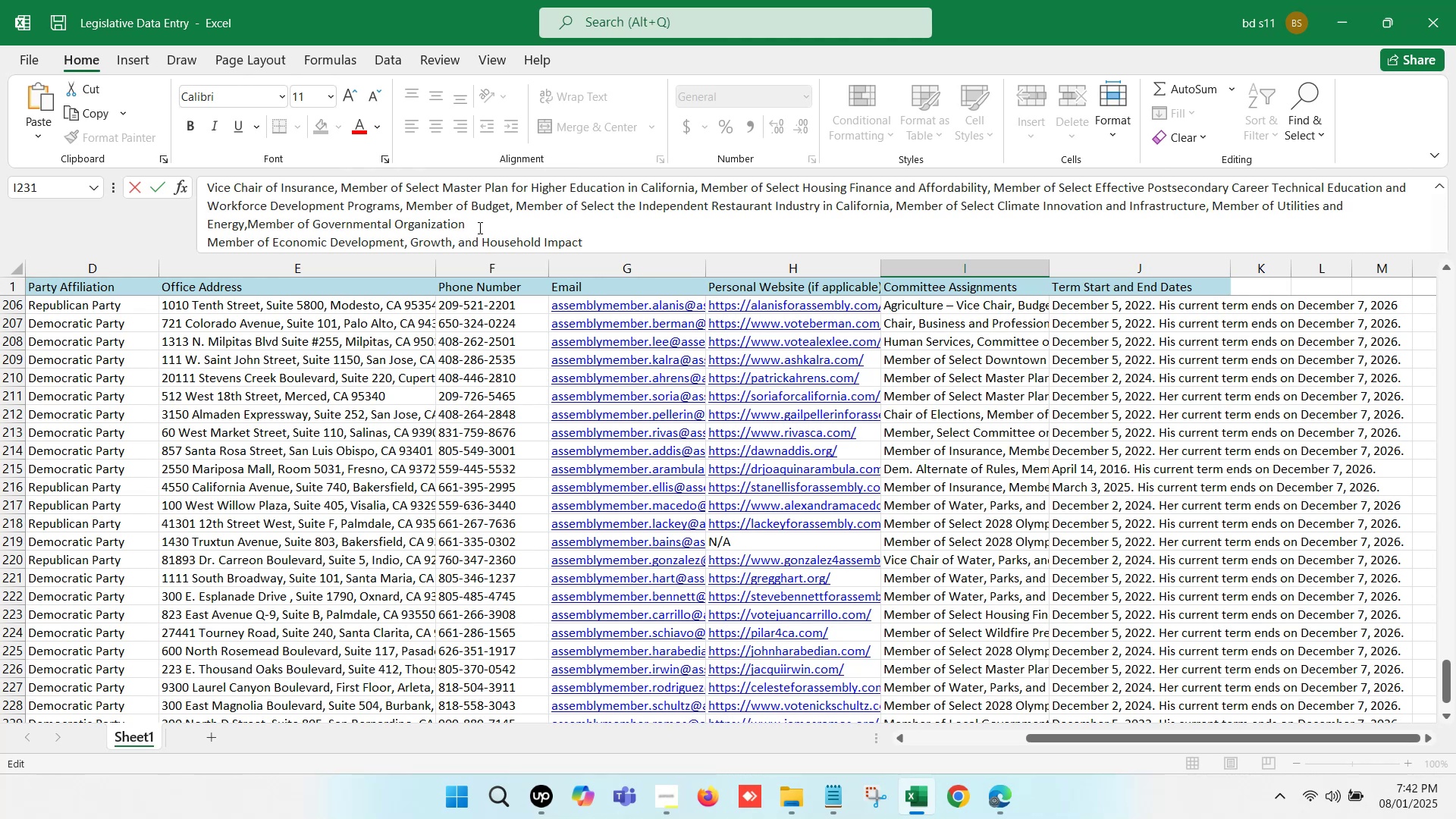 
key(Space)
 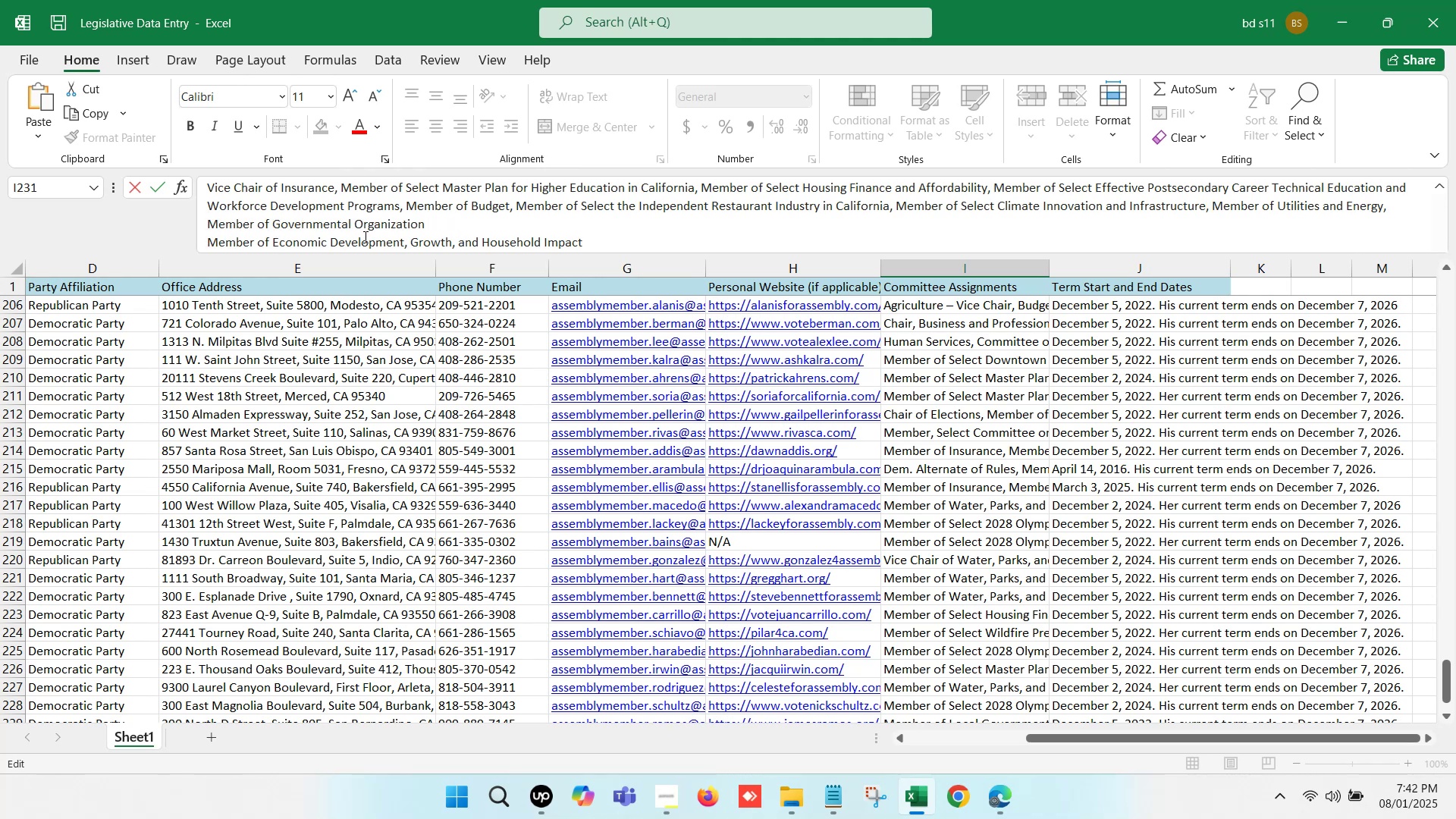 
key(Backspace)
 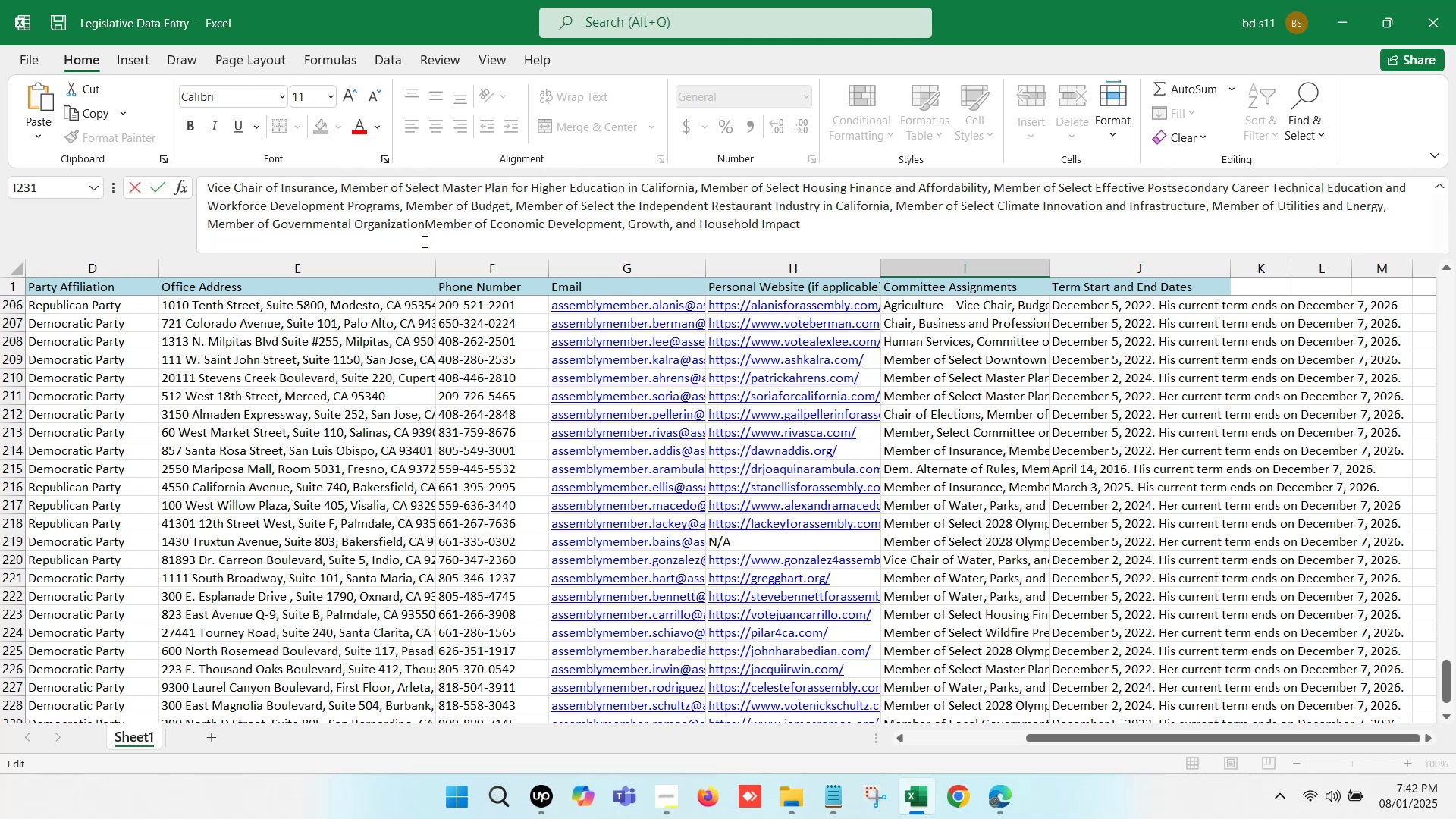 
key(Comma)
 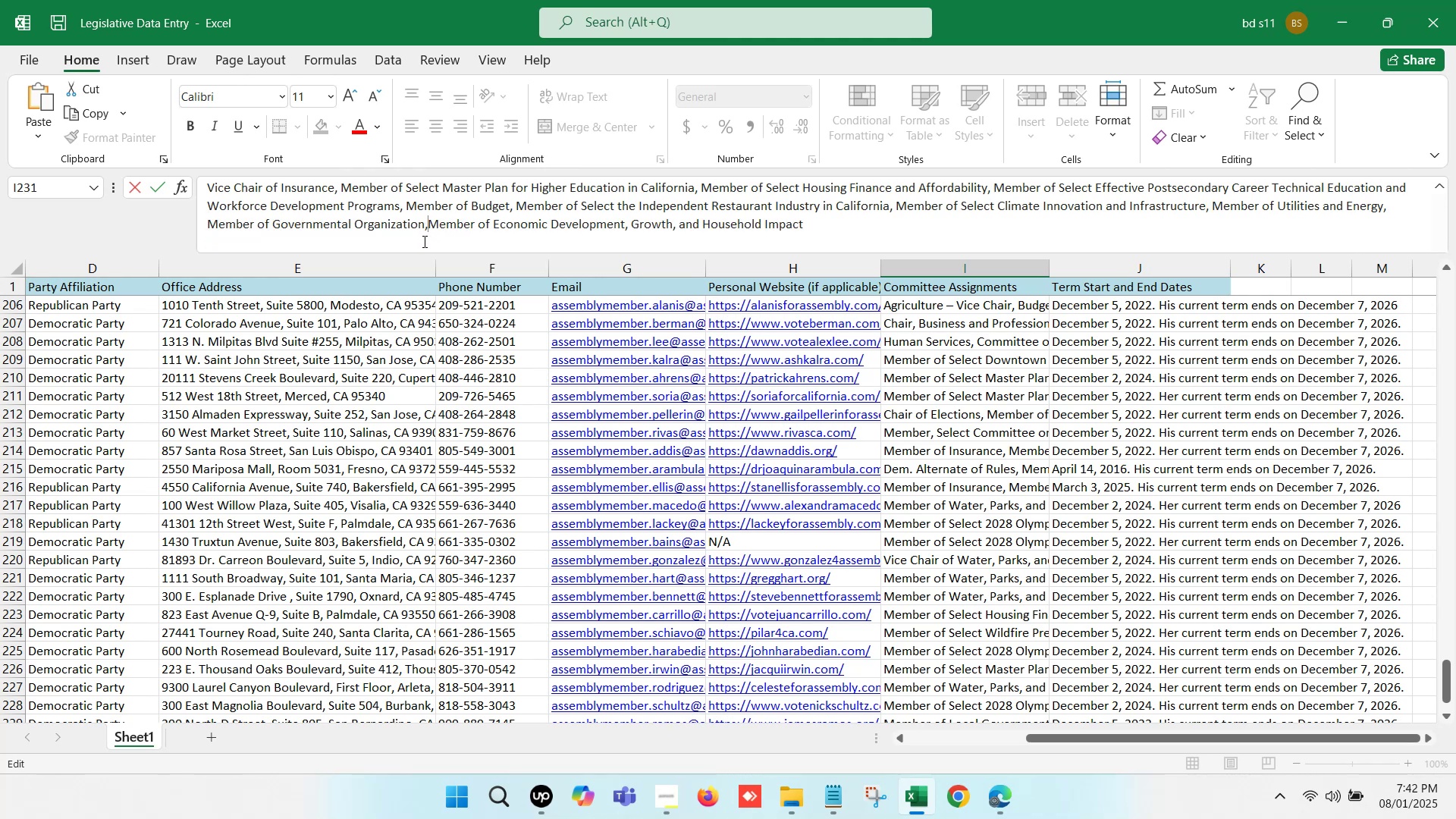 
key(Space)
 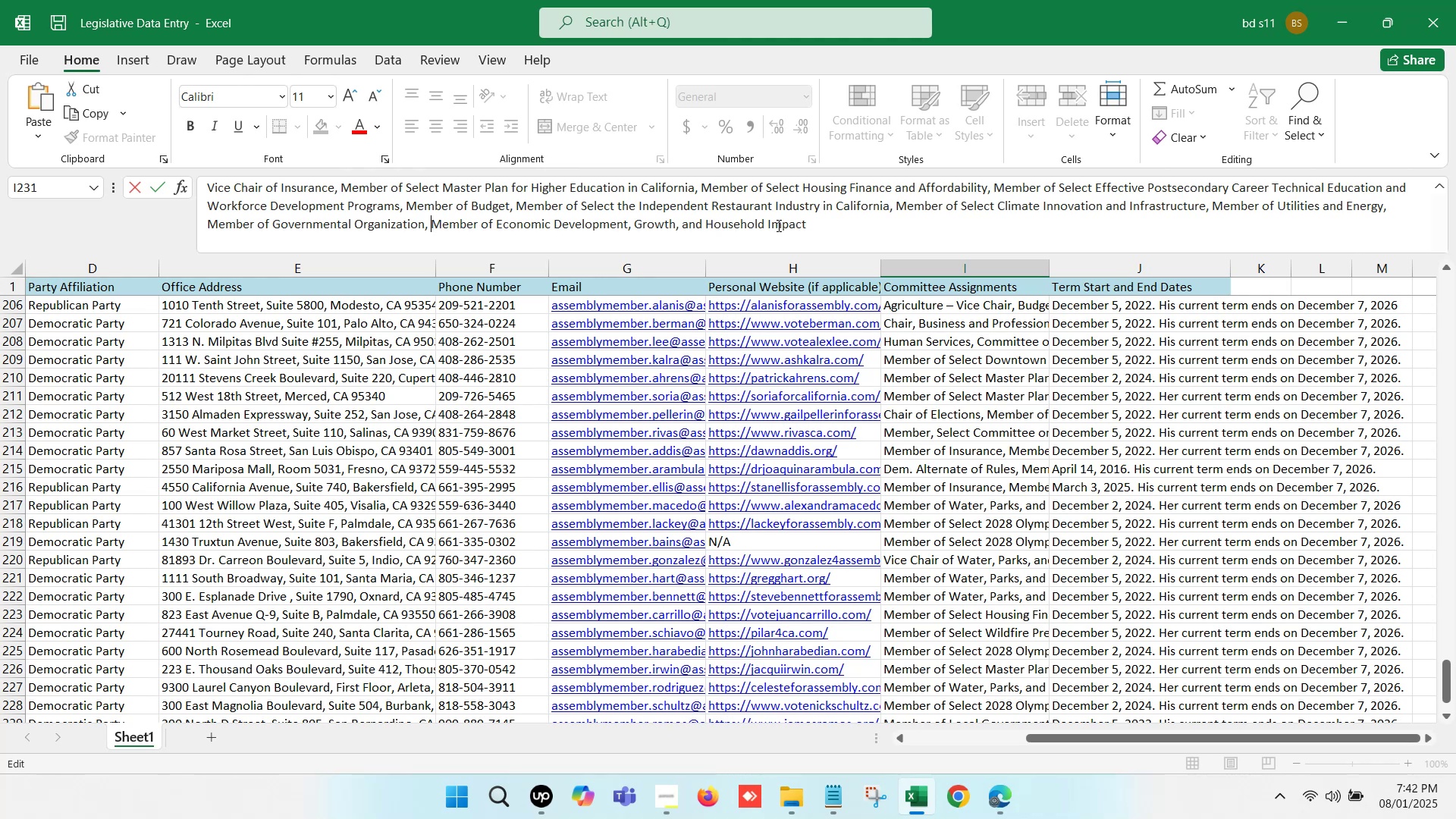 
left_click([826, 217])
 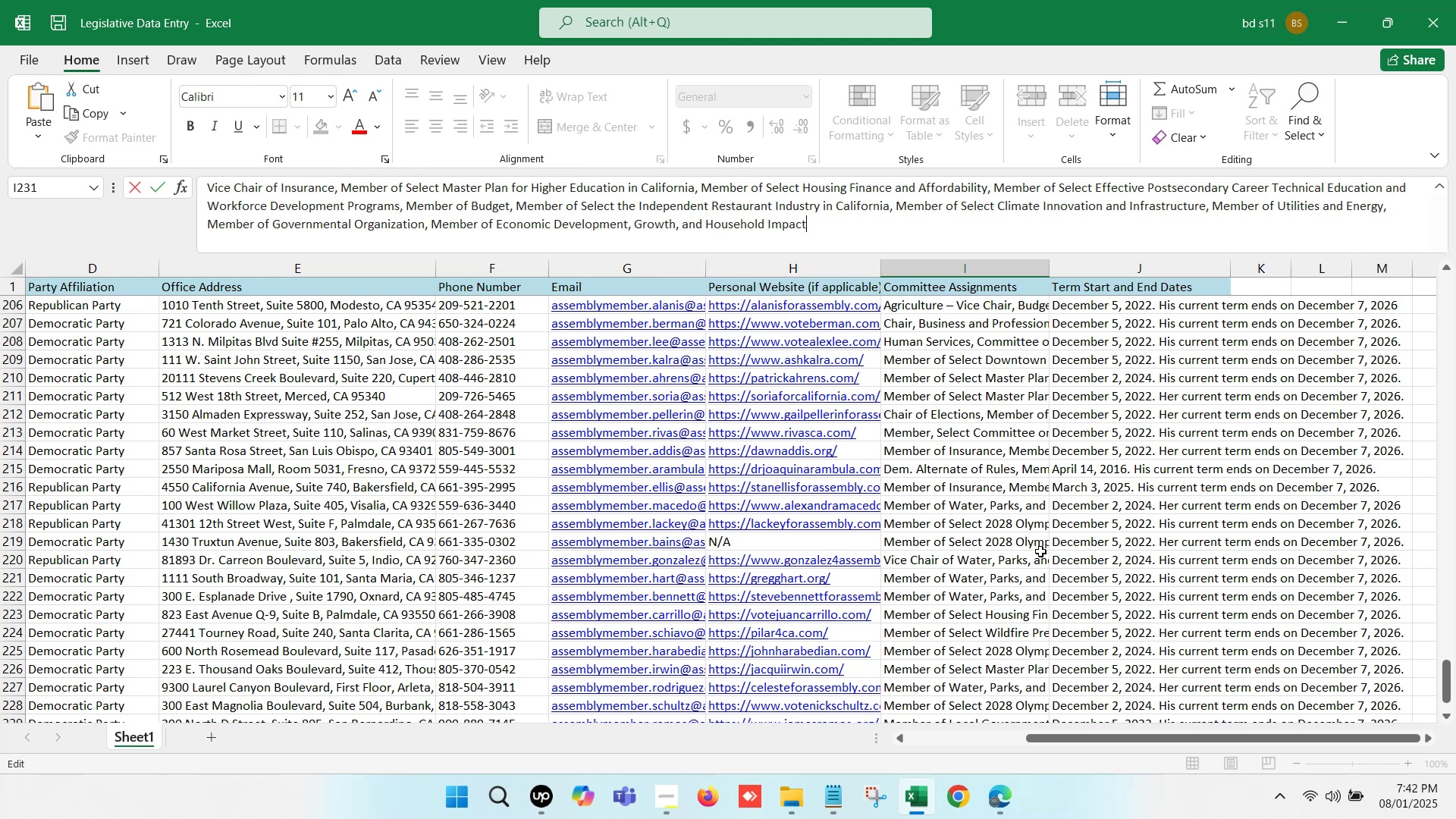 
scroll: coordinate [993, 526], scroll_direction: down, amount: 5.0
 